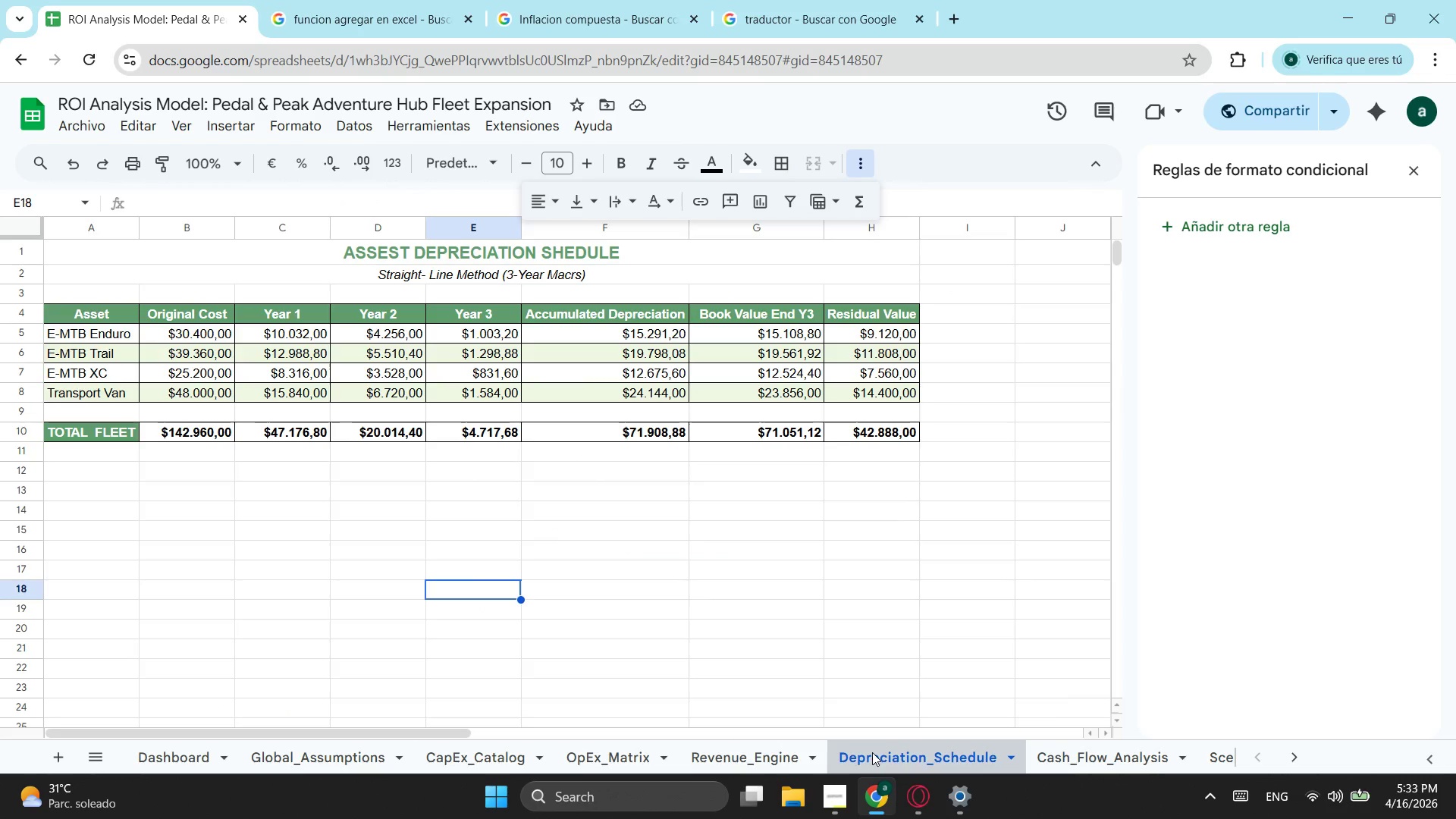 
left_click([1095, 755])
 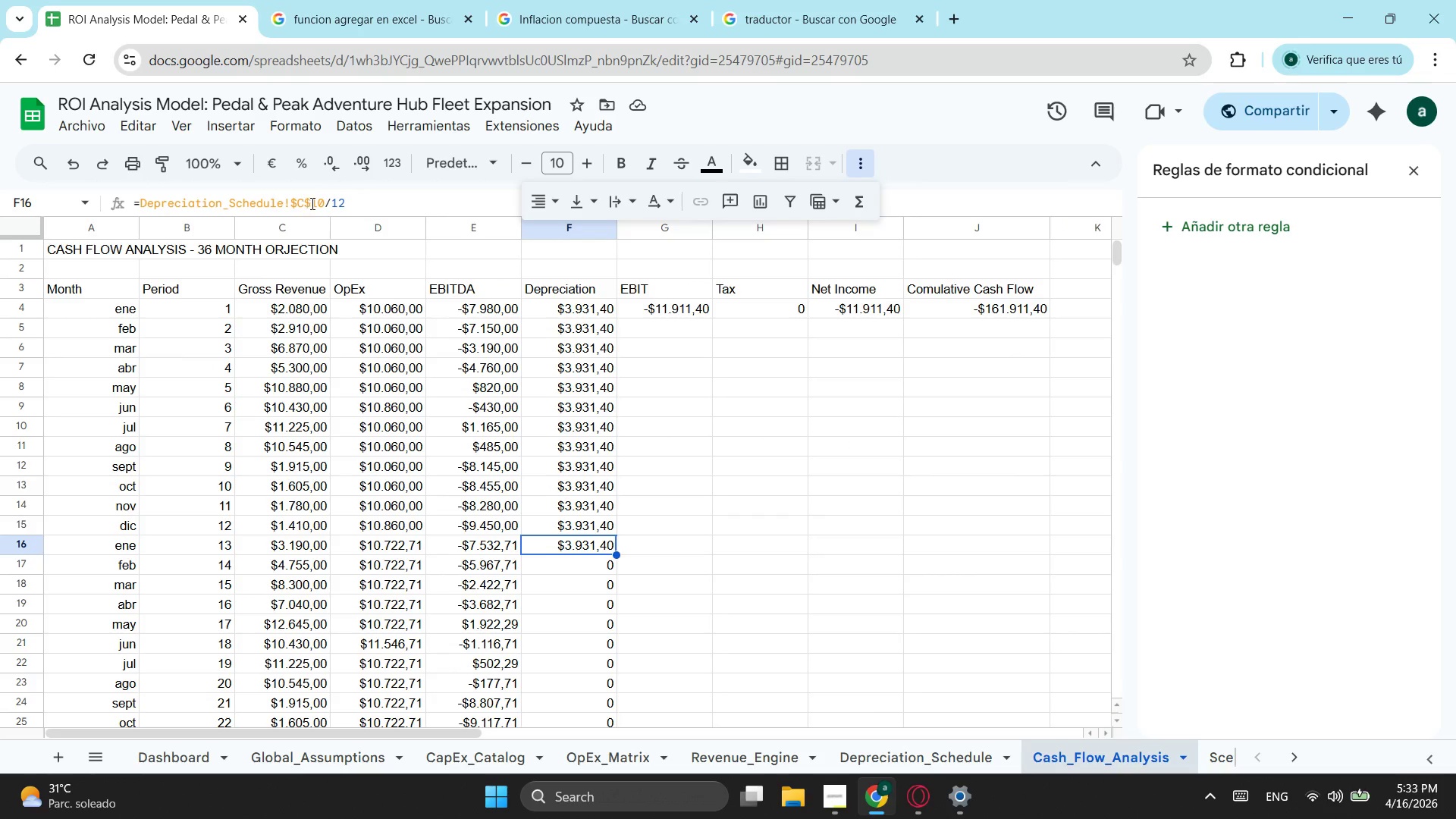 
left_click([302, 199])
 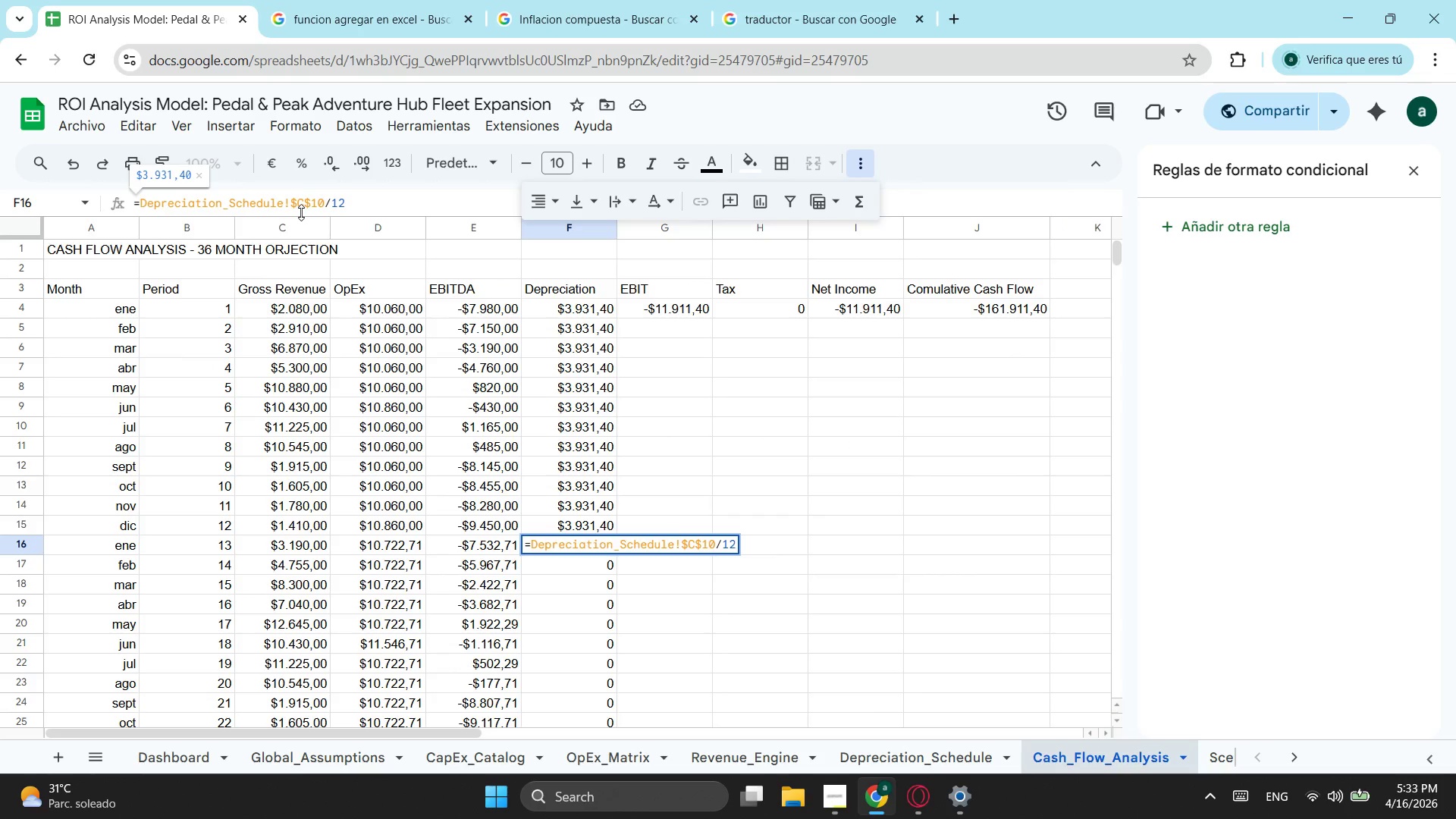 
key(Backspace)
 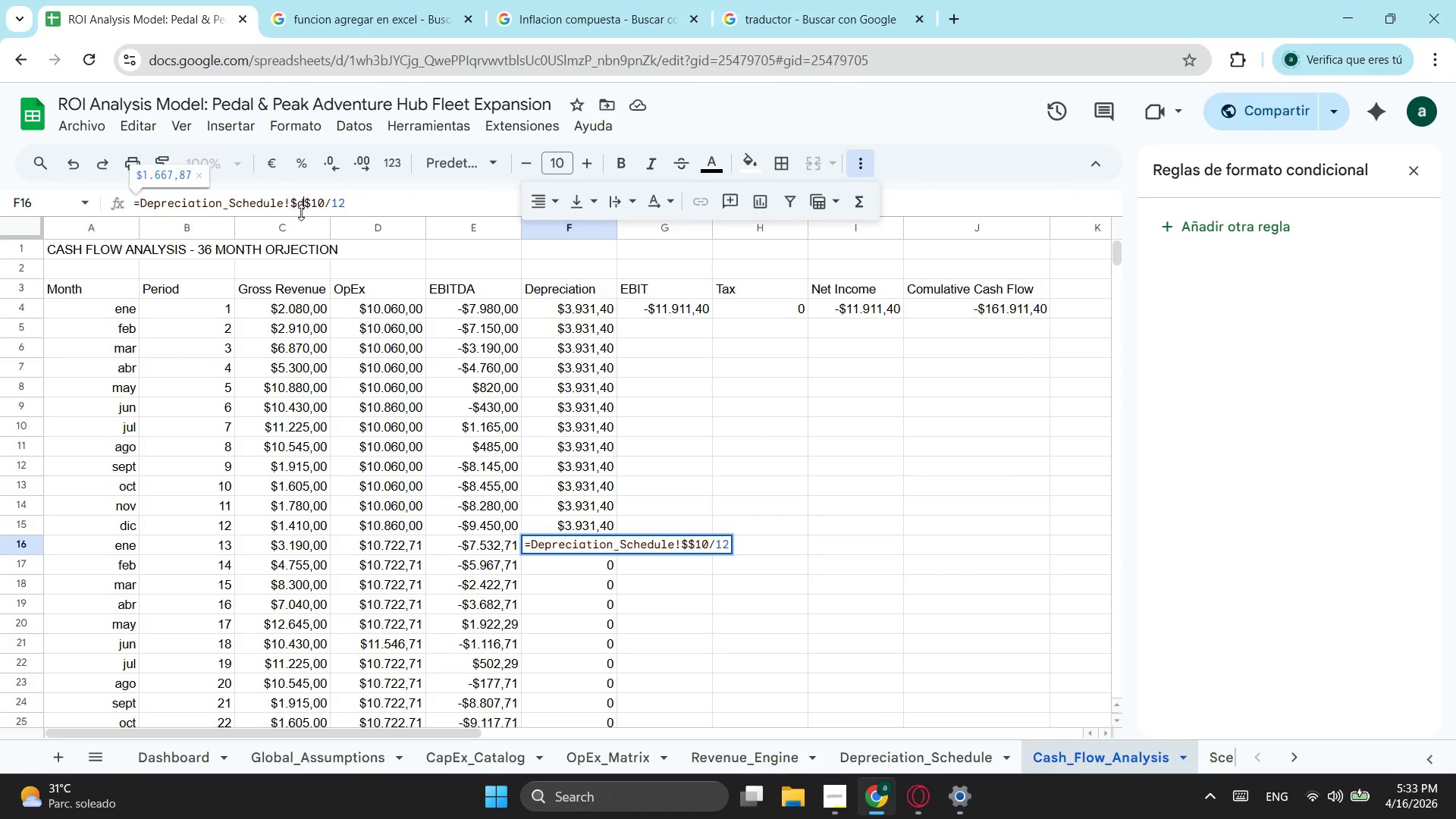 
key(D)
 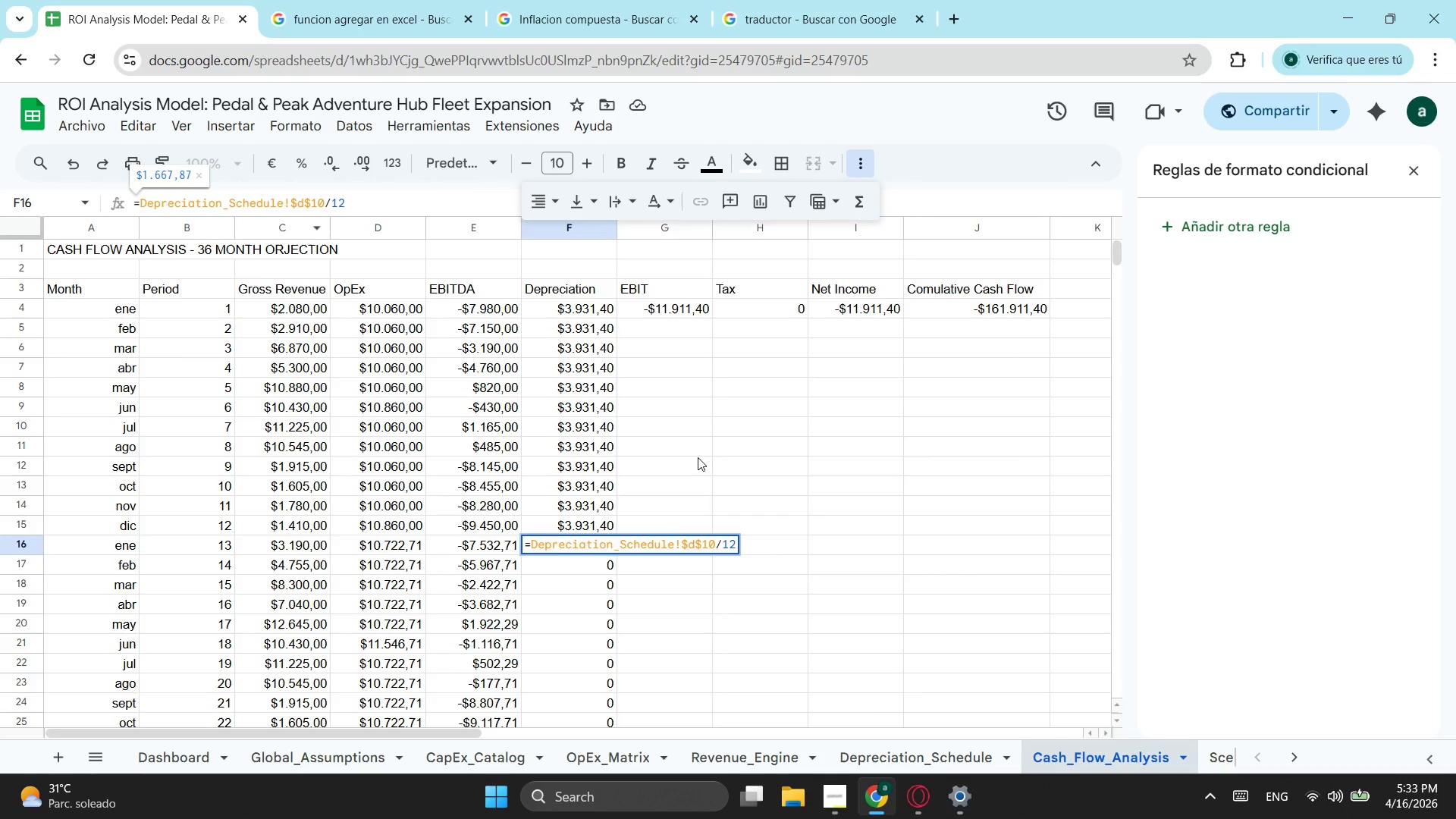 
left_click([708, 457])
 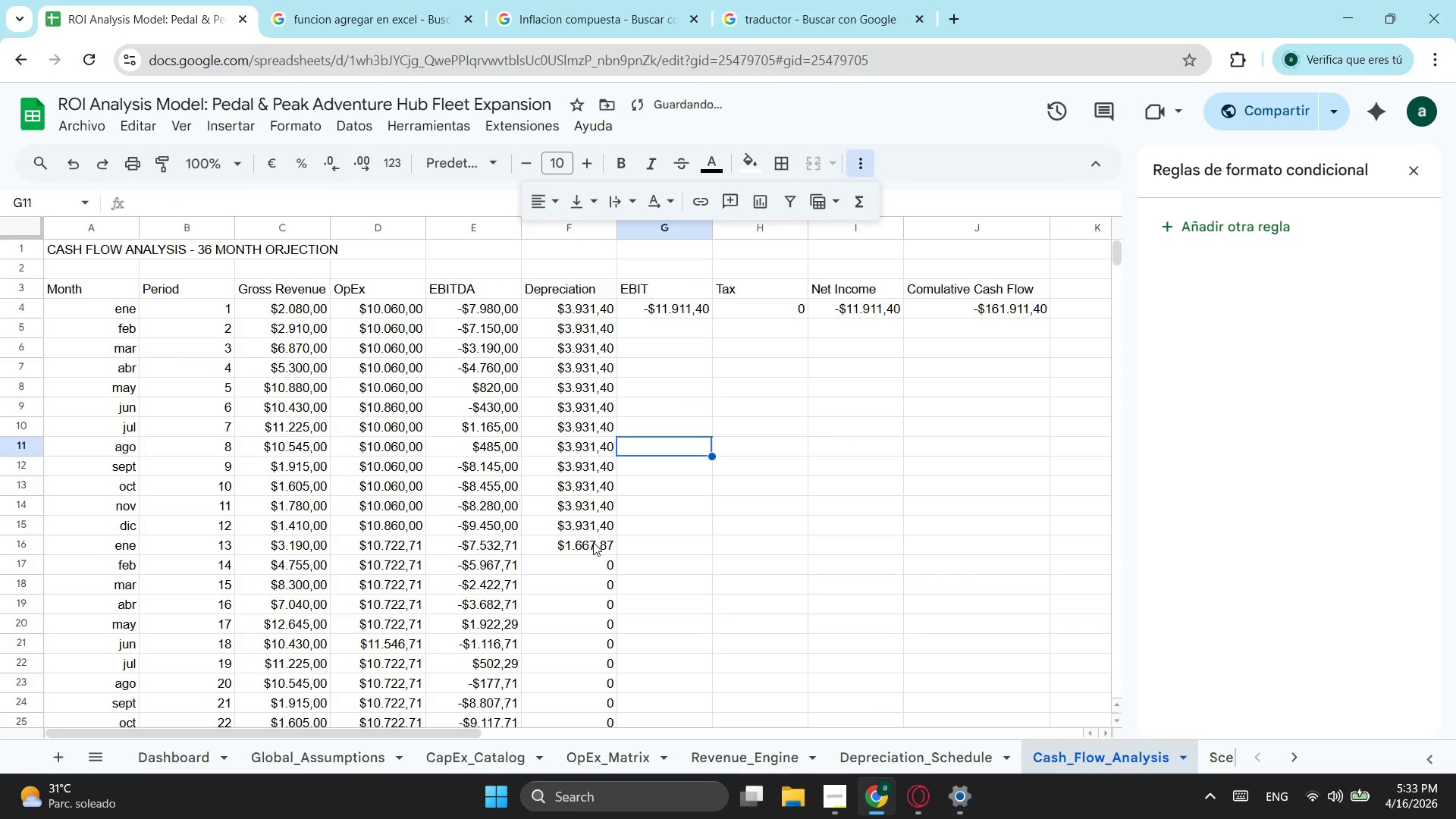 
left_click([593, 542])
 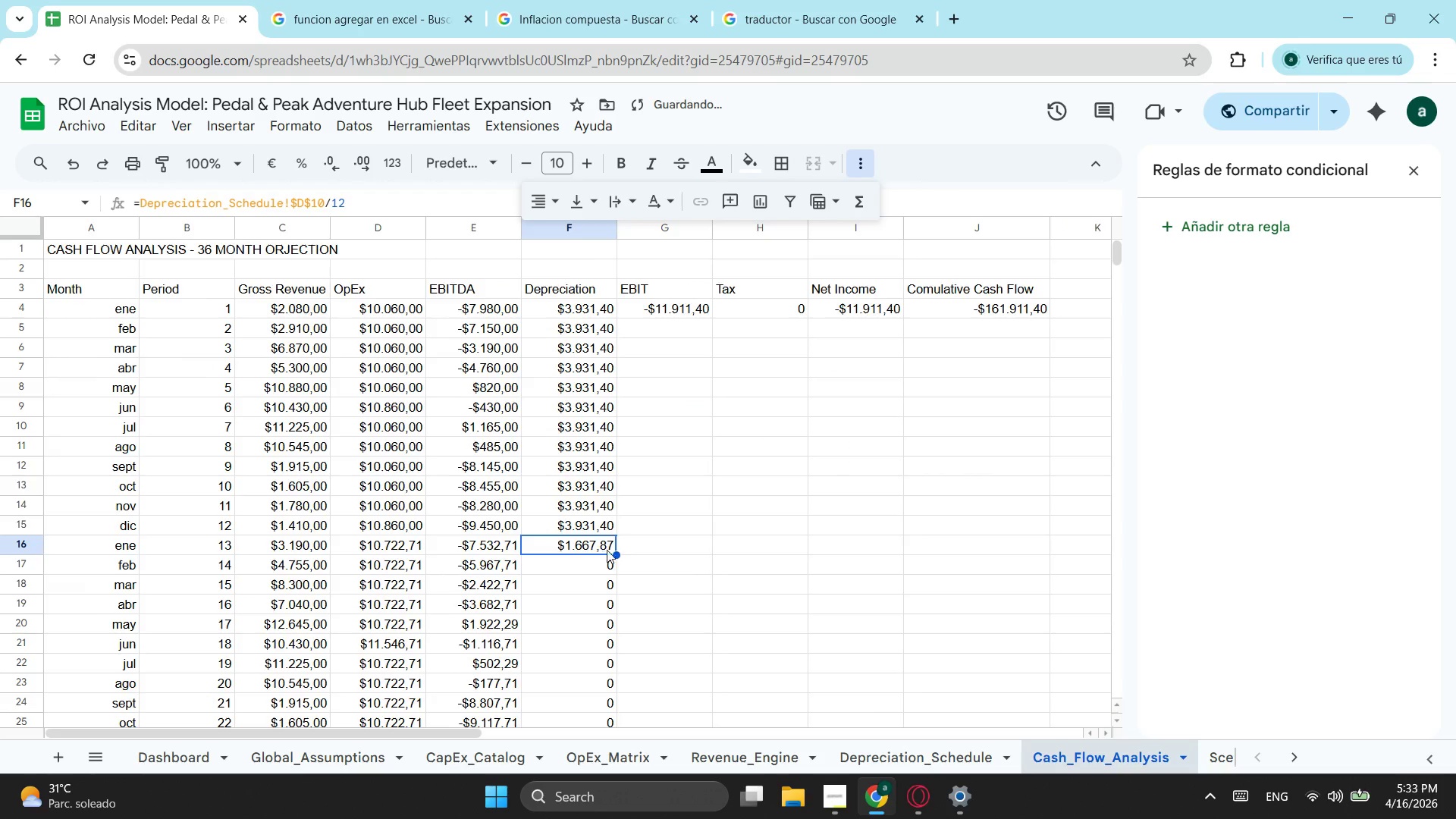 
scroll: coordinate [608, 550], scroll_direction: down, amount: 1.0
 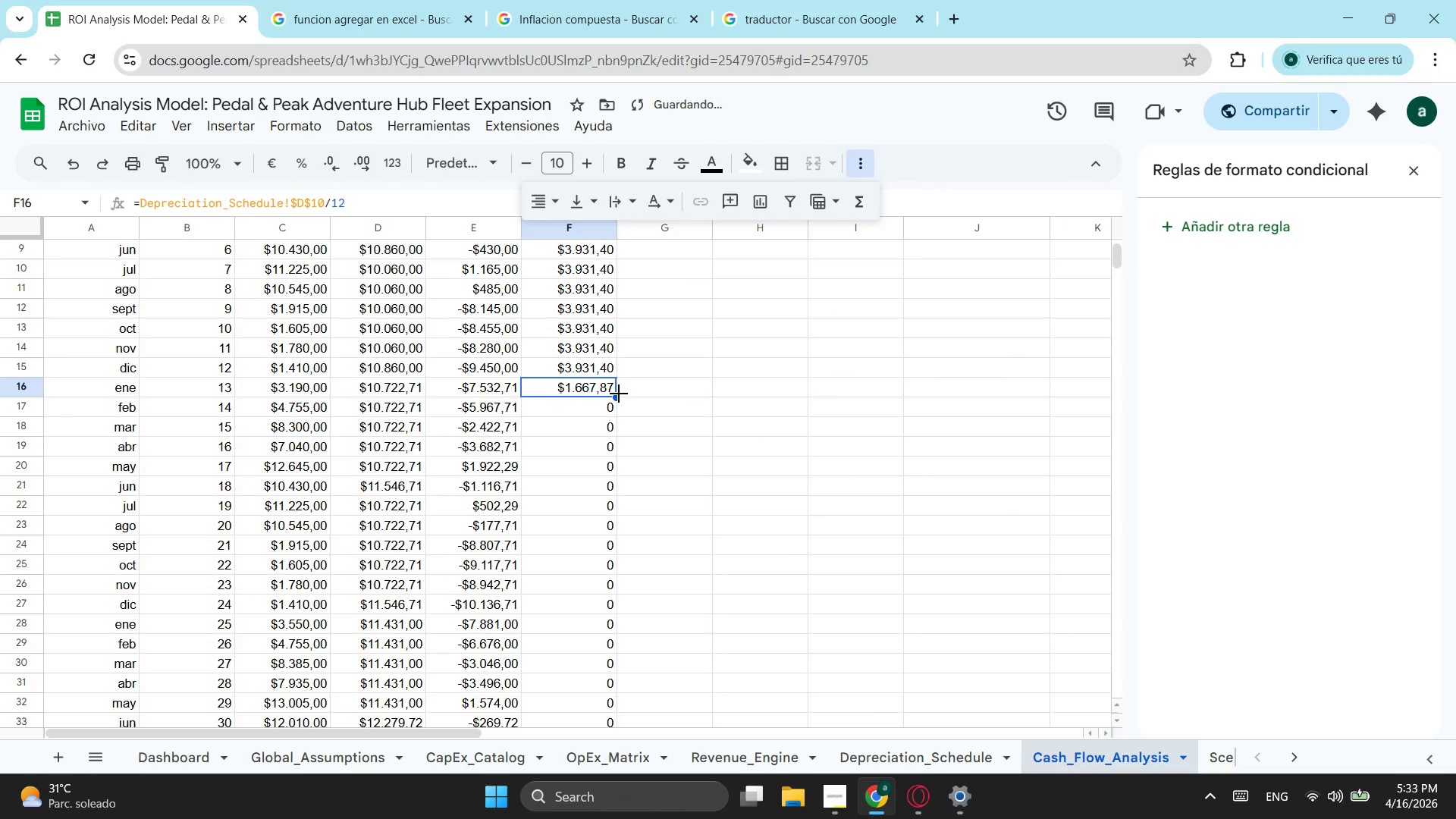 
left_click_drag(start_coordinate=[619, 394], to_coordinate=[638, 633])
 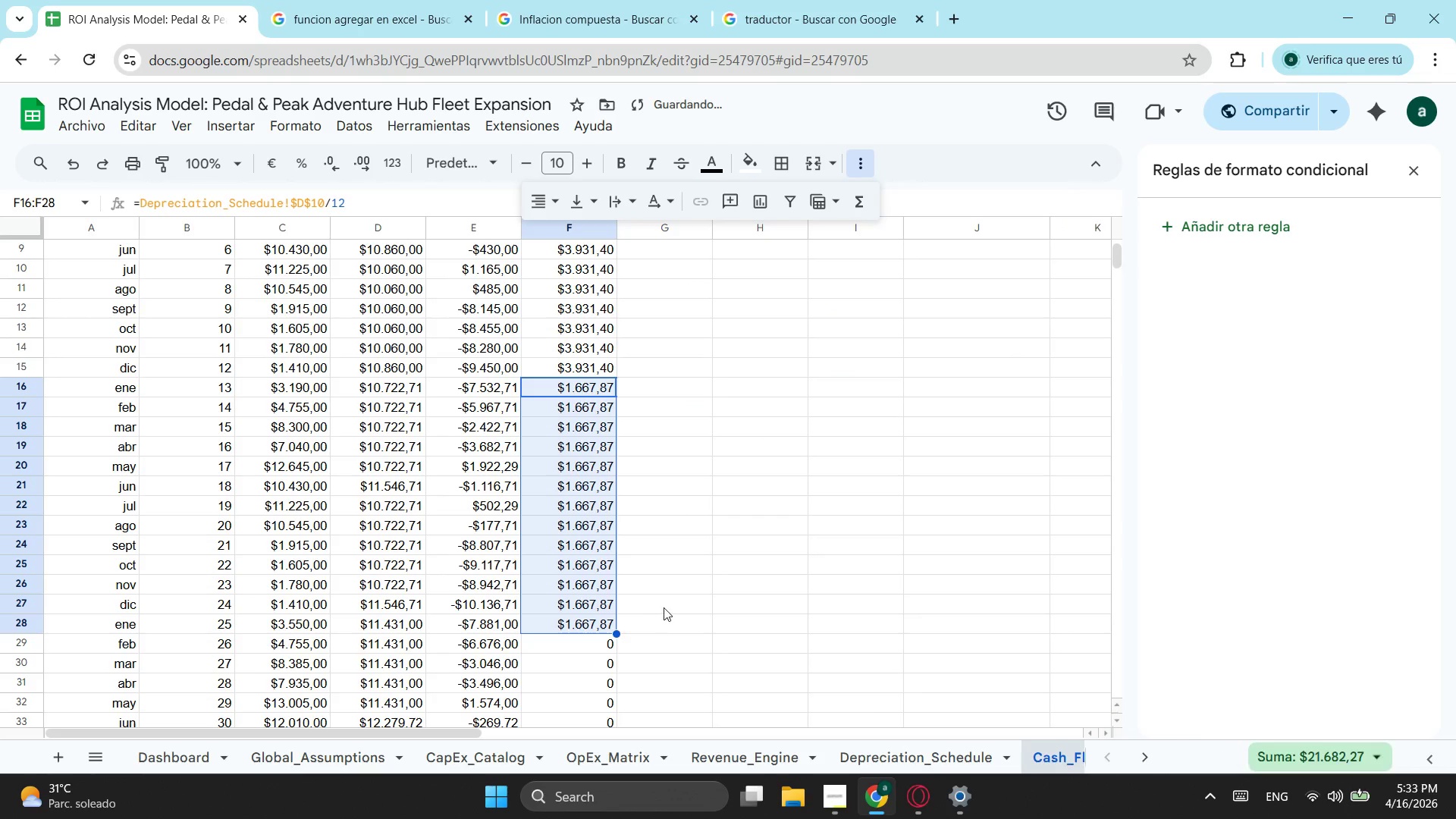 
scroll: coordinate [664, 607], scroll_direction: down, amount: 1.0
 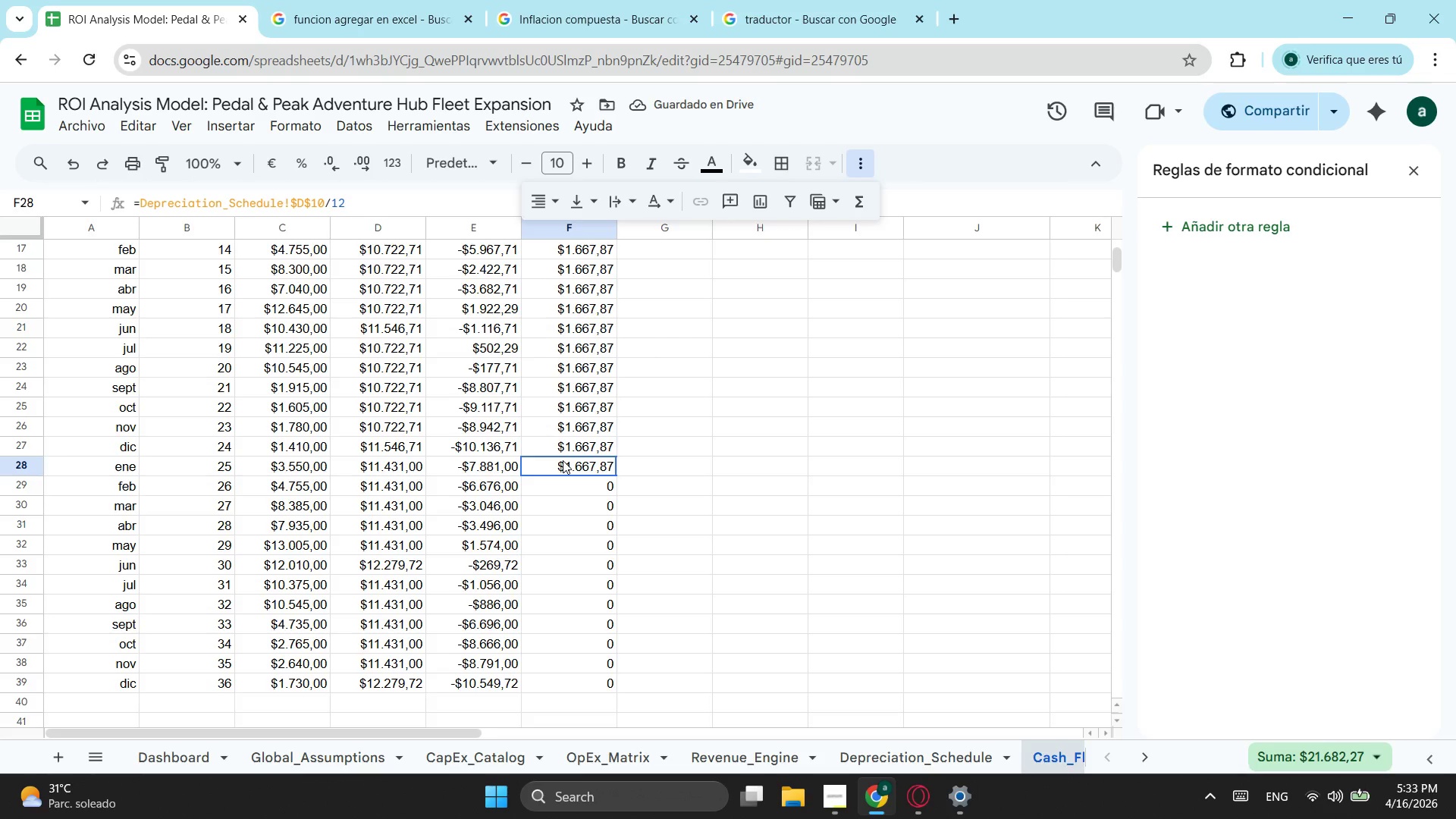 
left_click([306, 205])
 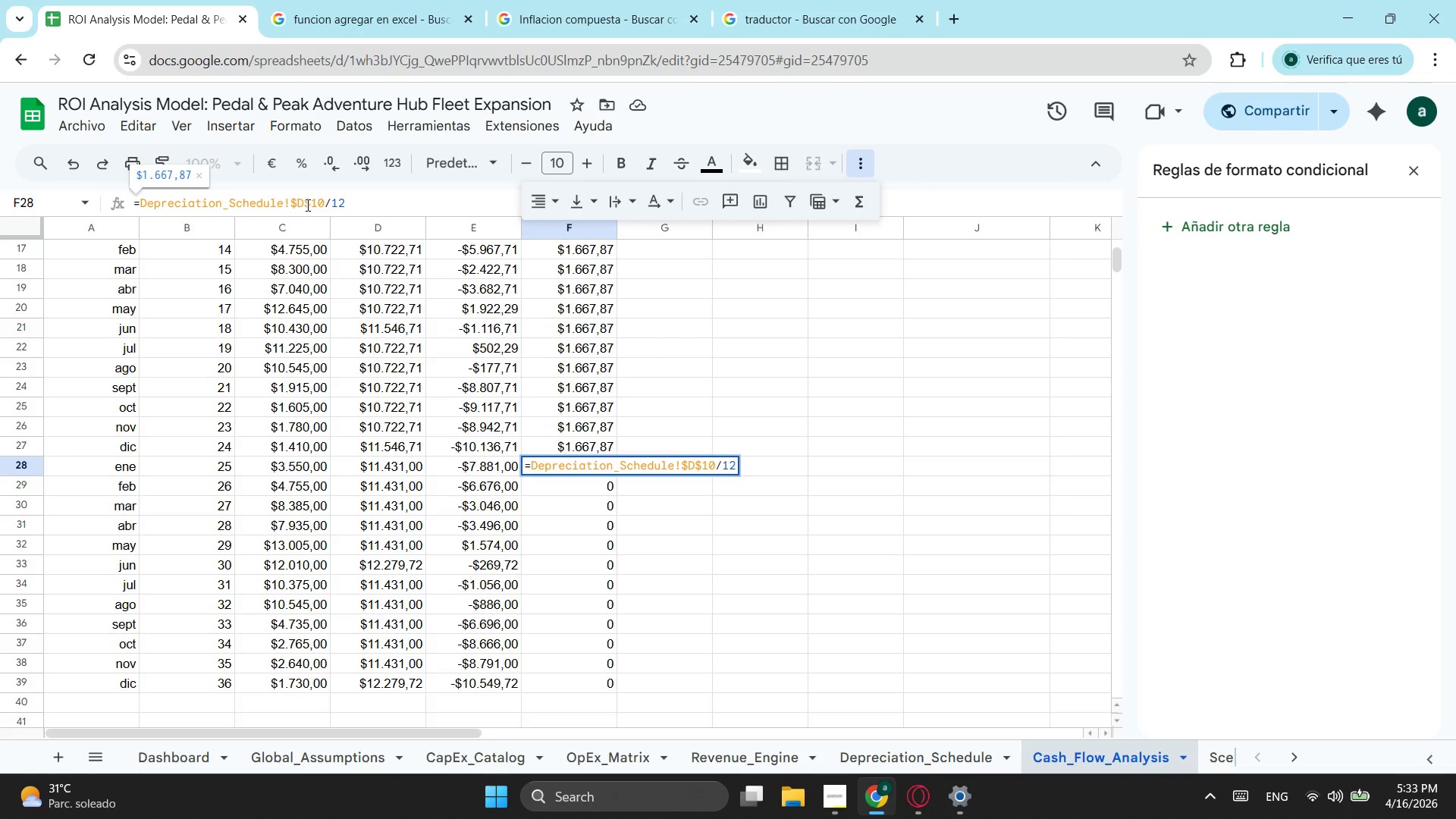 
key(Backspace)
 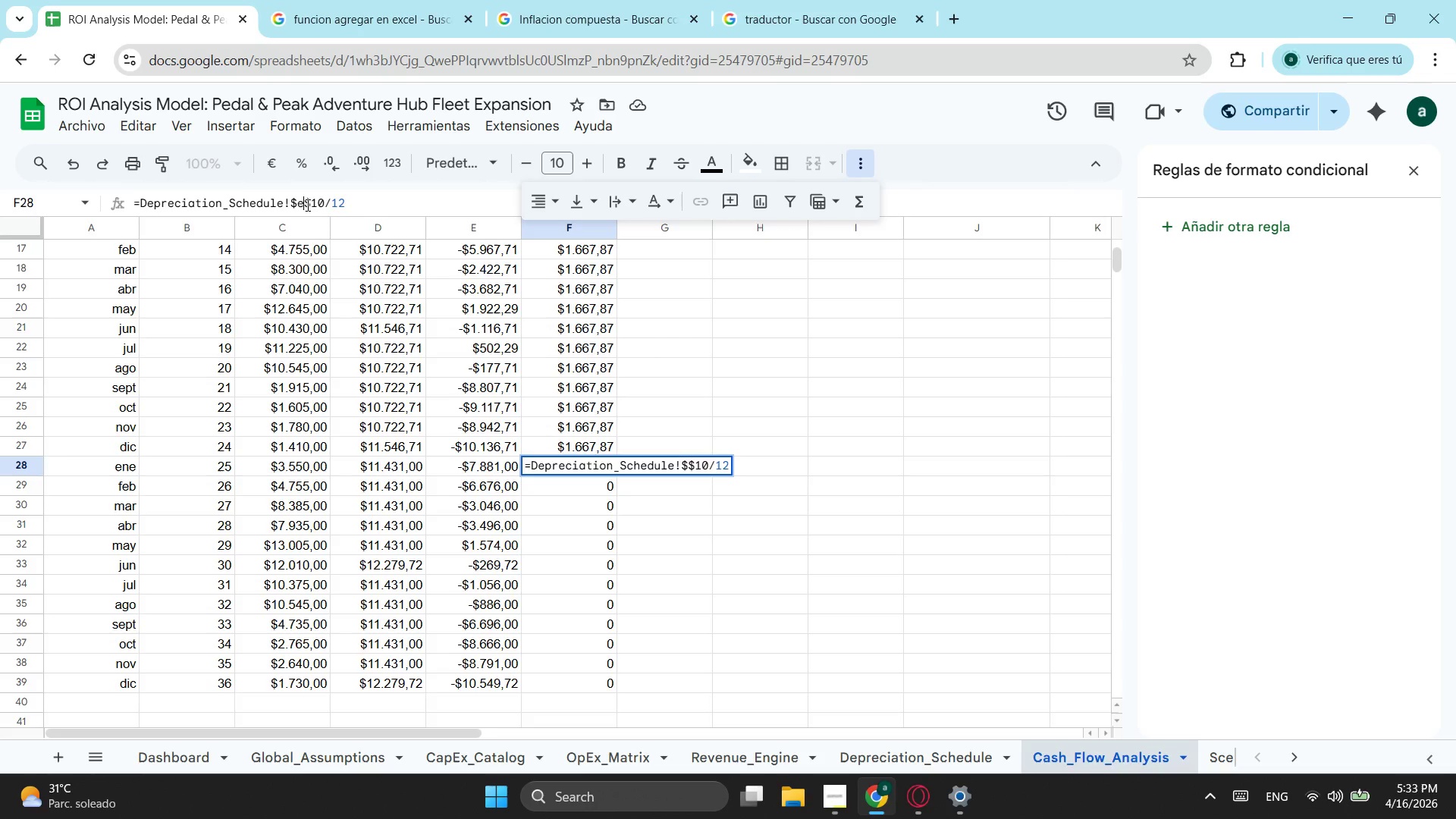 
key(E)
 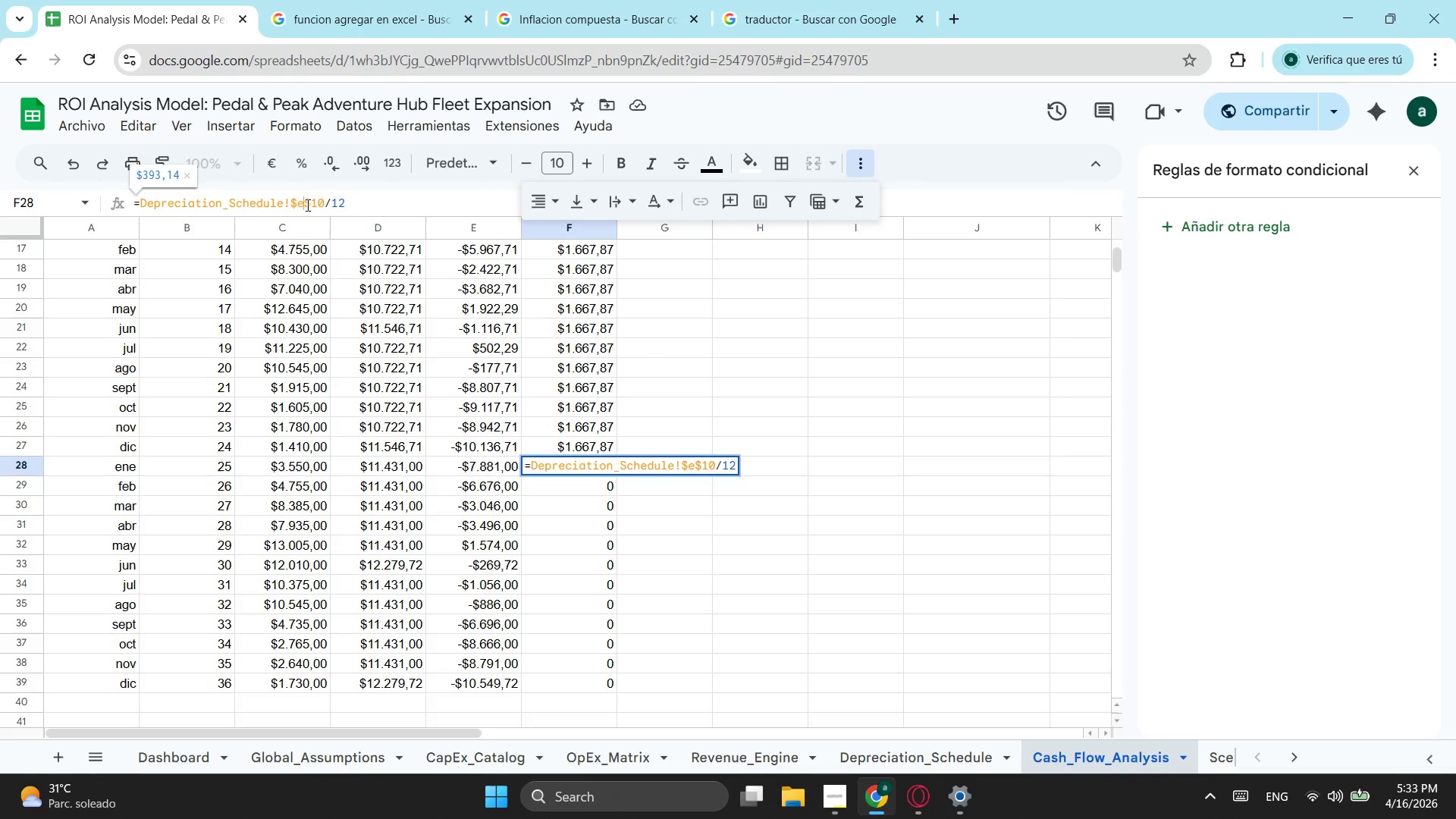 
key(Enter)
 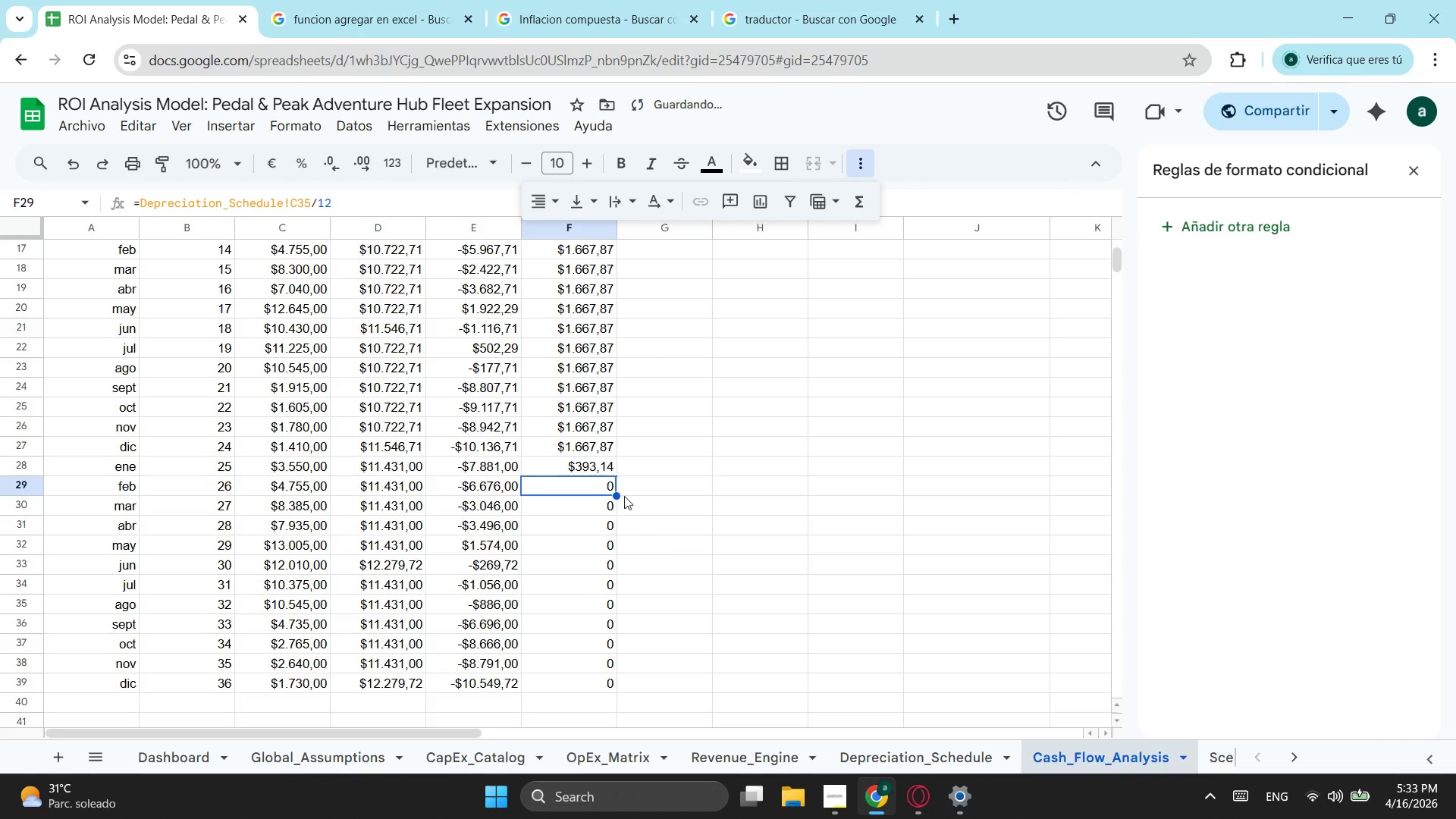 
left_click([579, 471])
 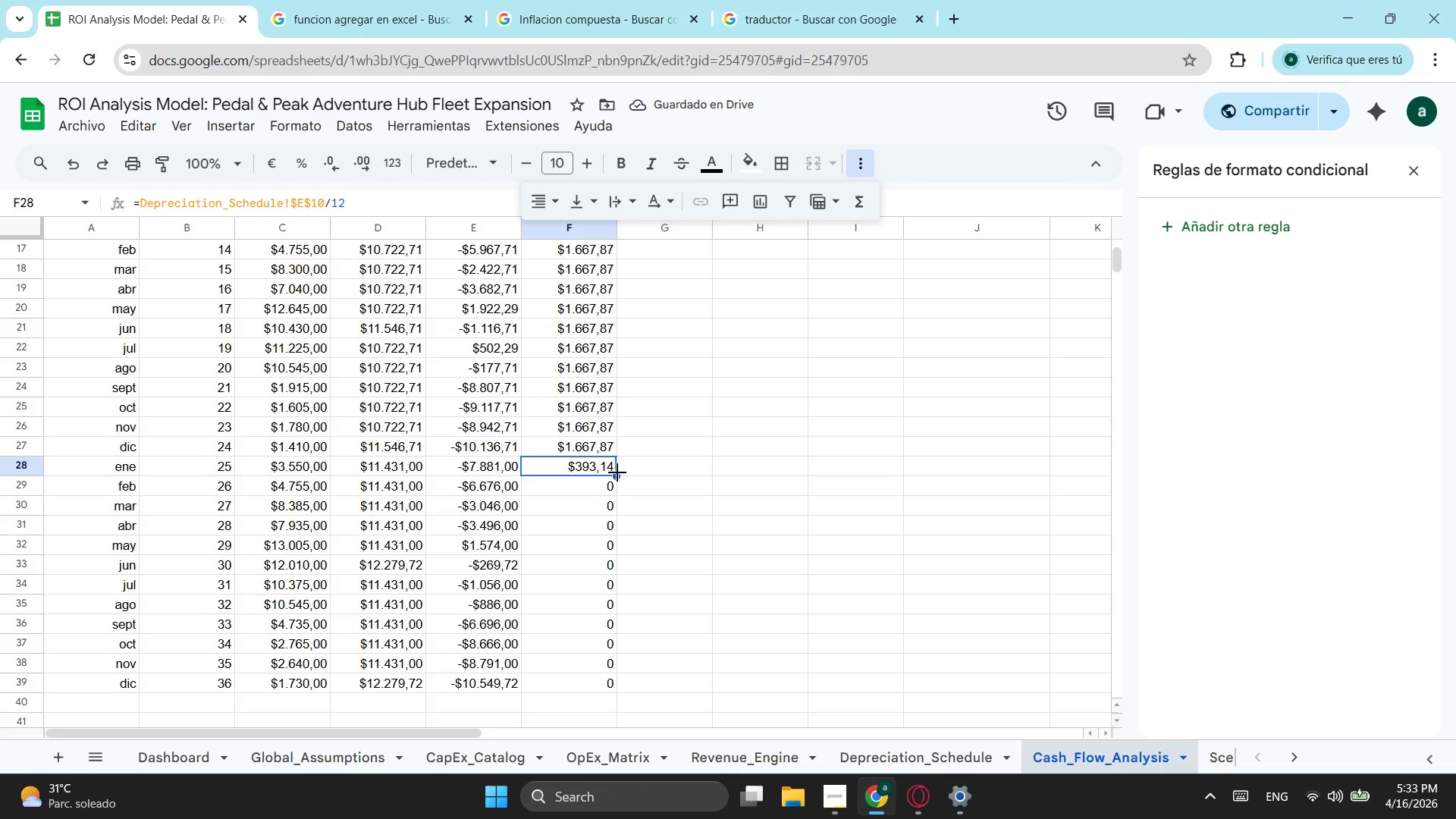 
left_click_drag(start_coordinate=[617, 472], to_coordinate=[597, 598])
 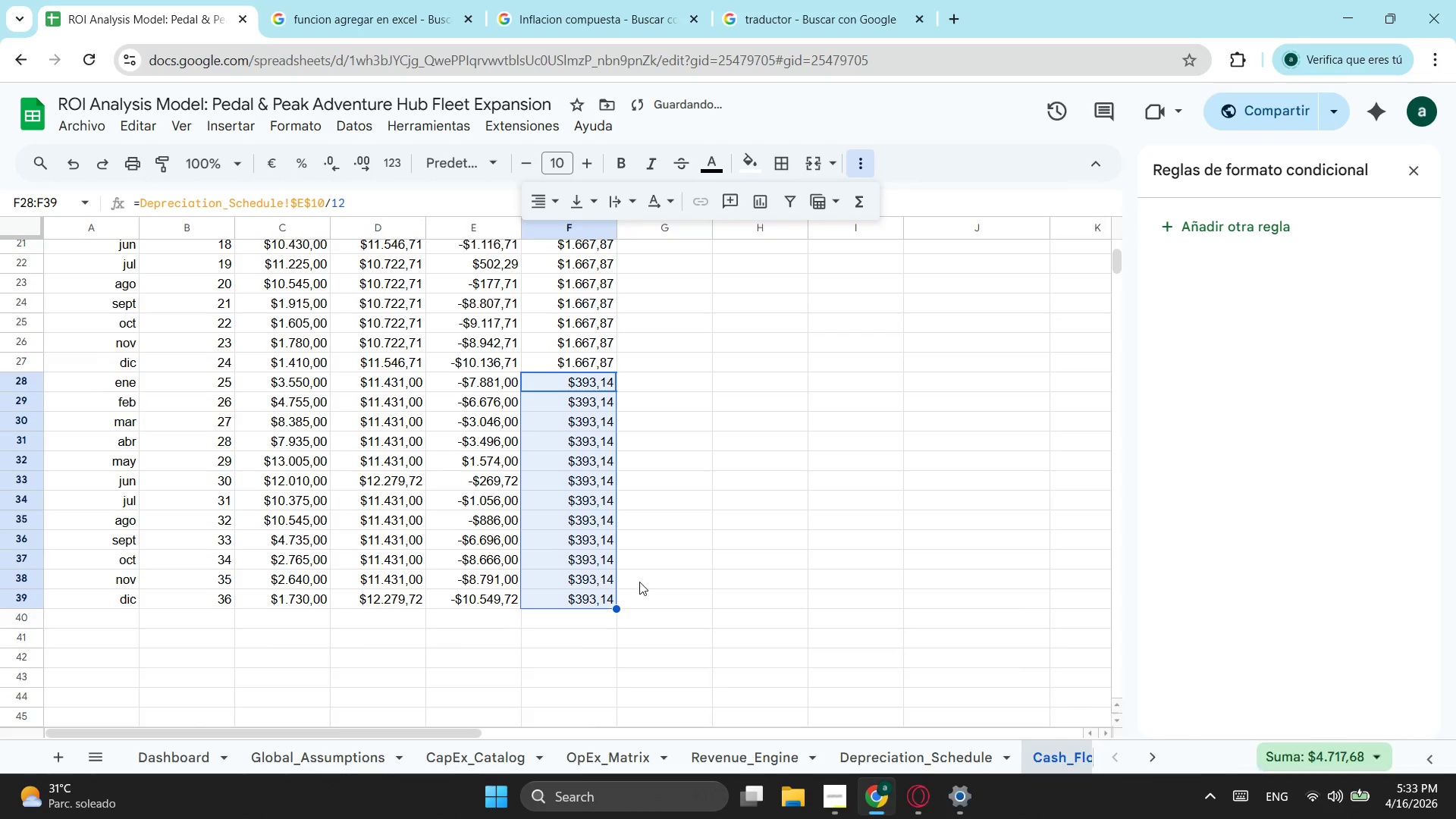 
scroll: coordinate [657, 572], scroll_direction: up, amount: 4.0
 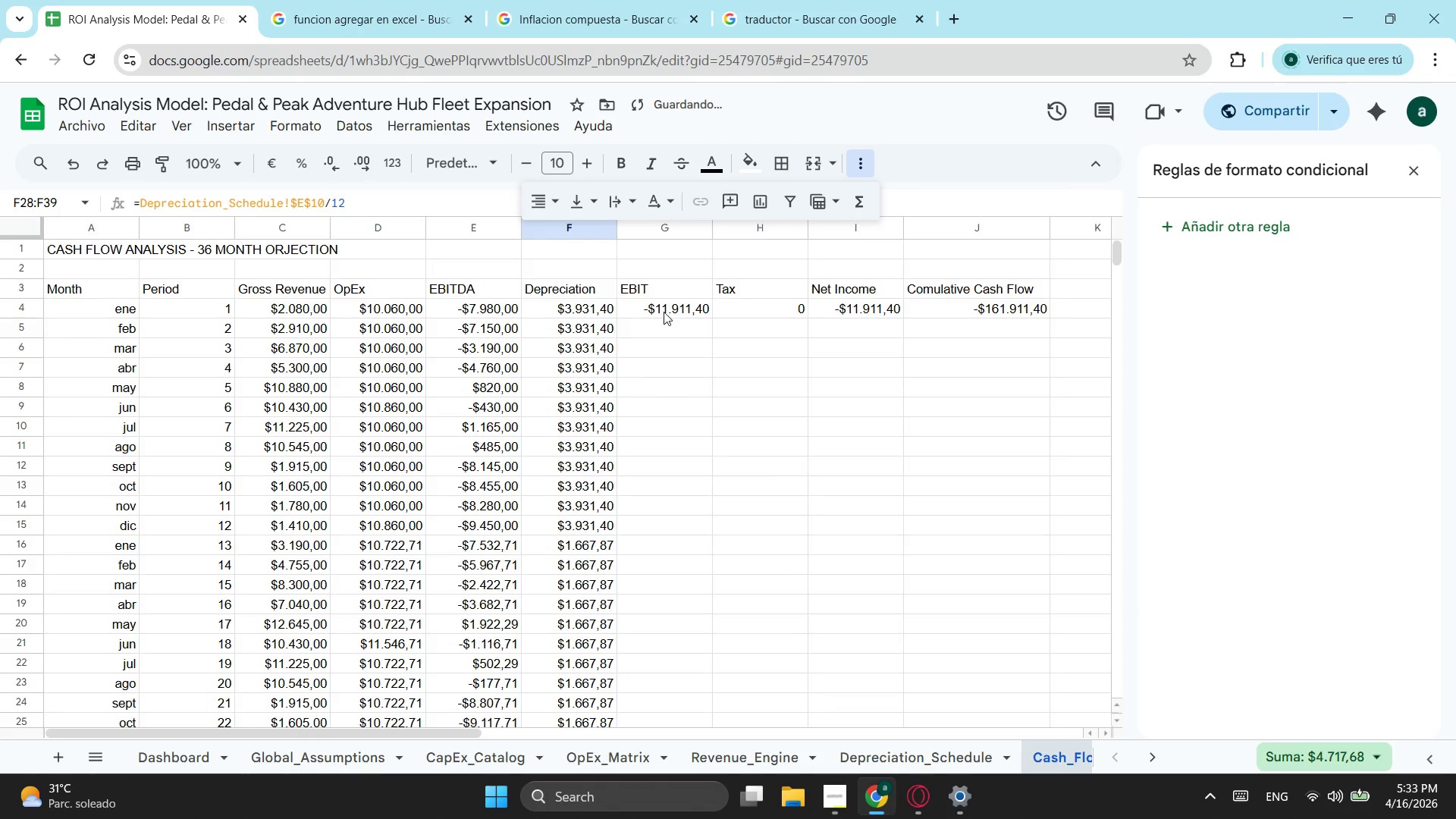 
left_click([664, 312])
 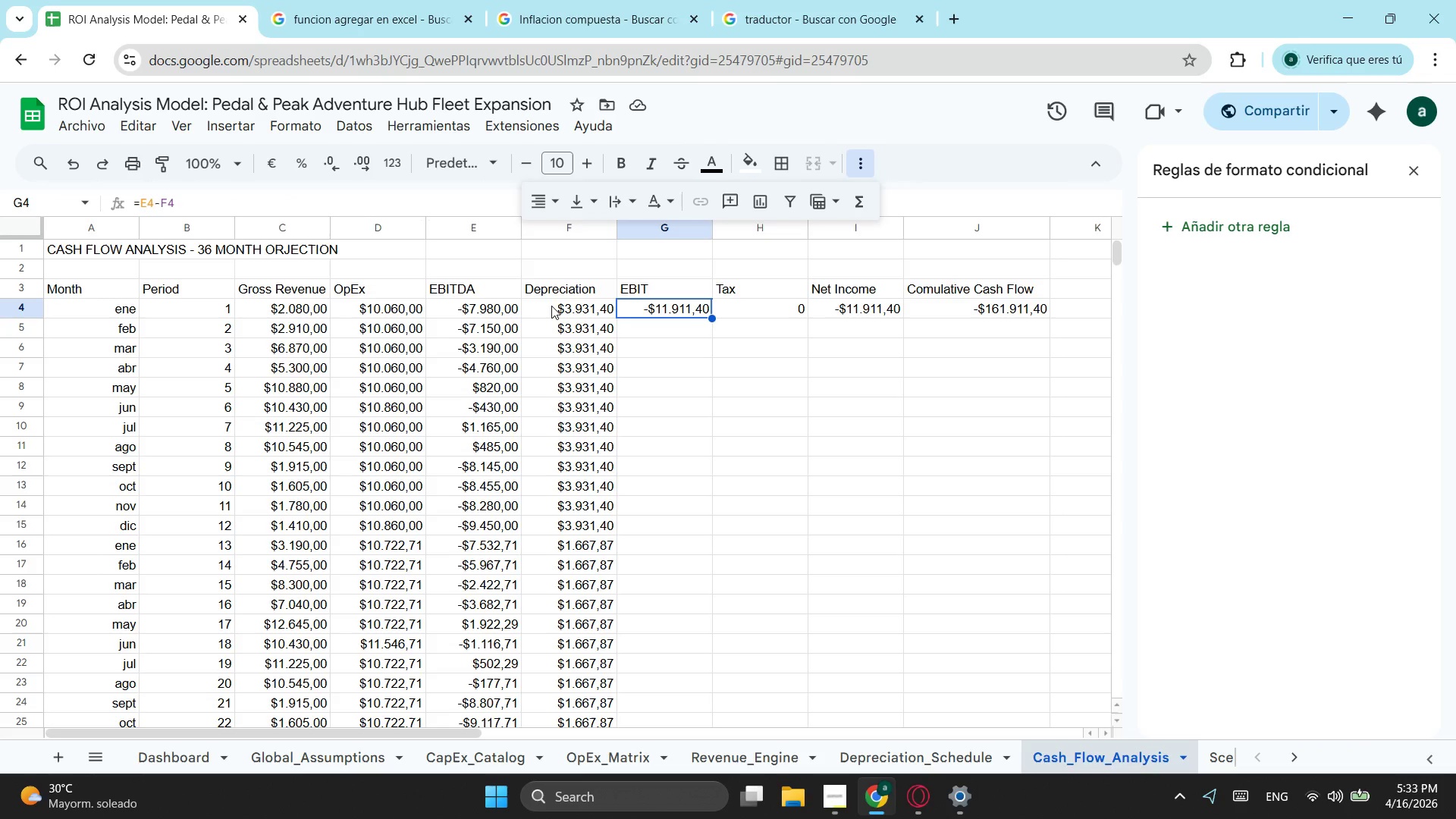 
wait(9.77)
 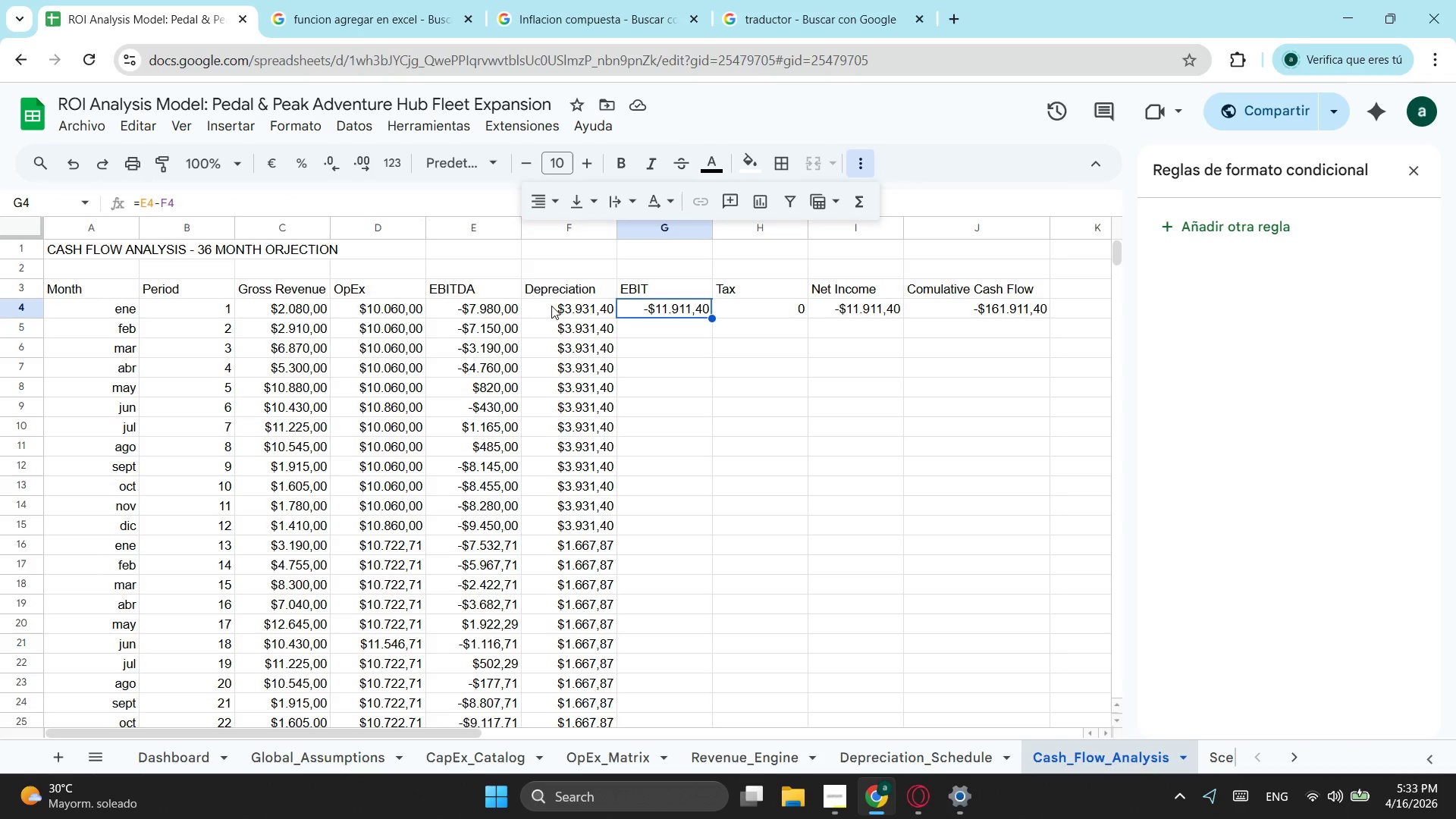 
left_click([576, 306])
 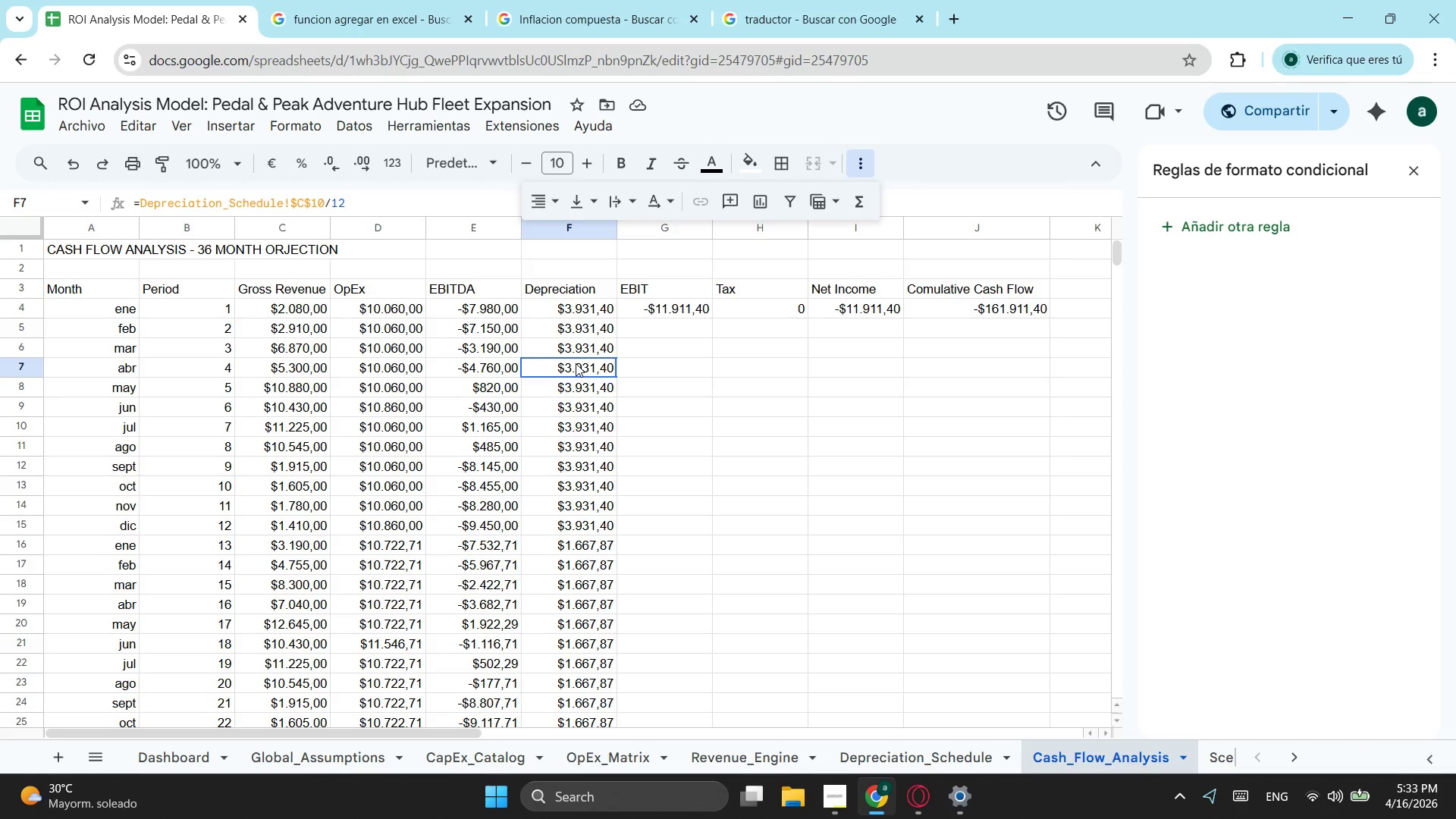 
double_click([604, 469])
 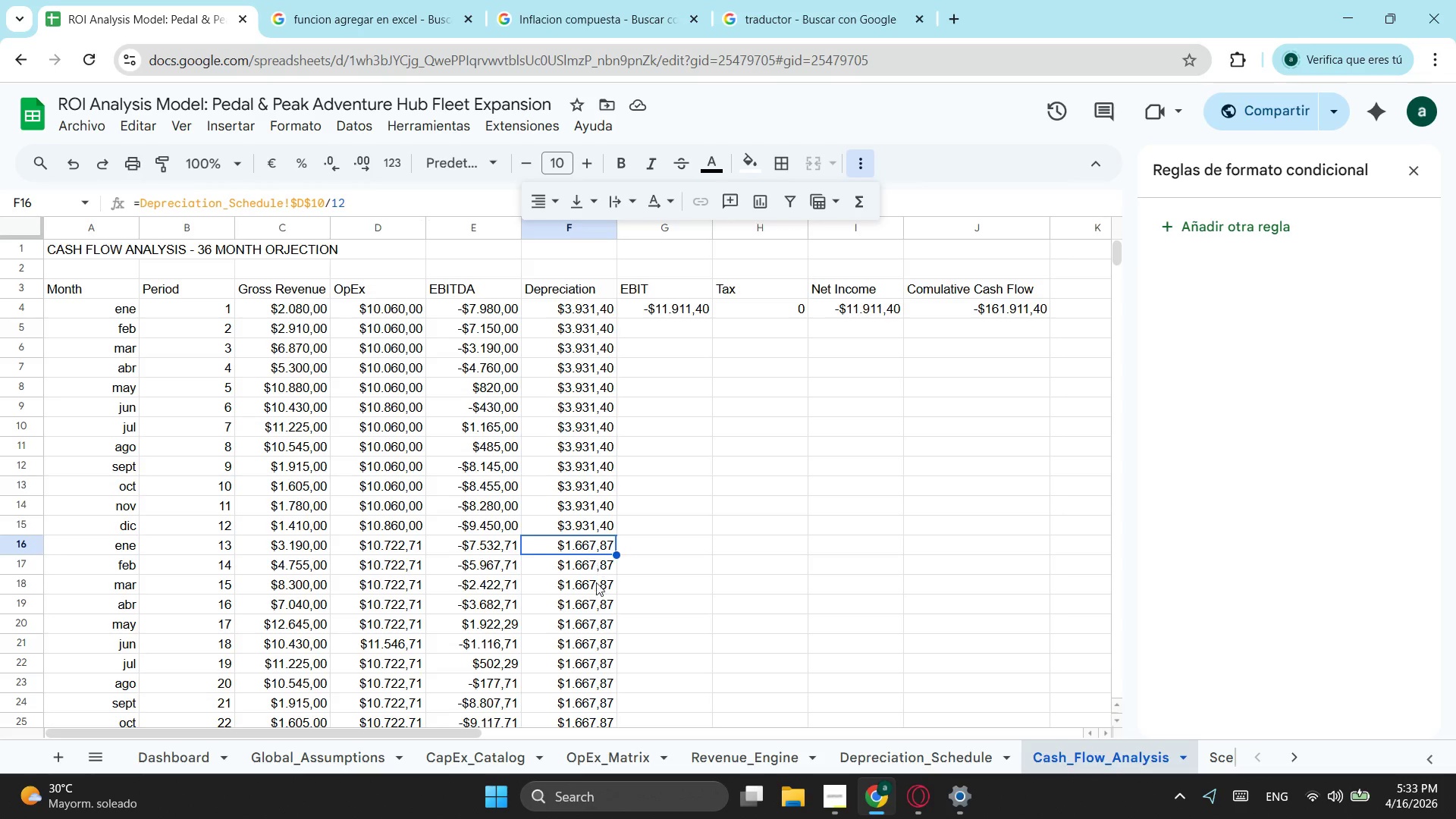 
left_click([590, 620])
 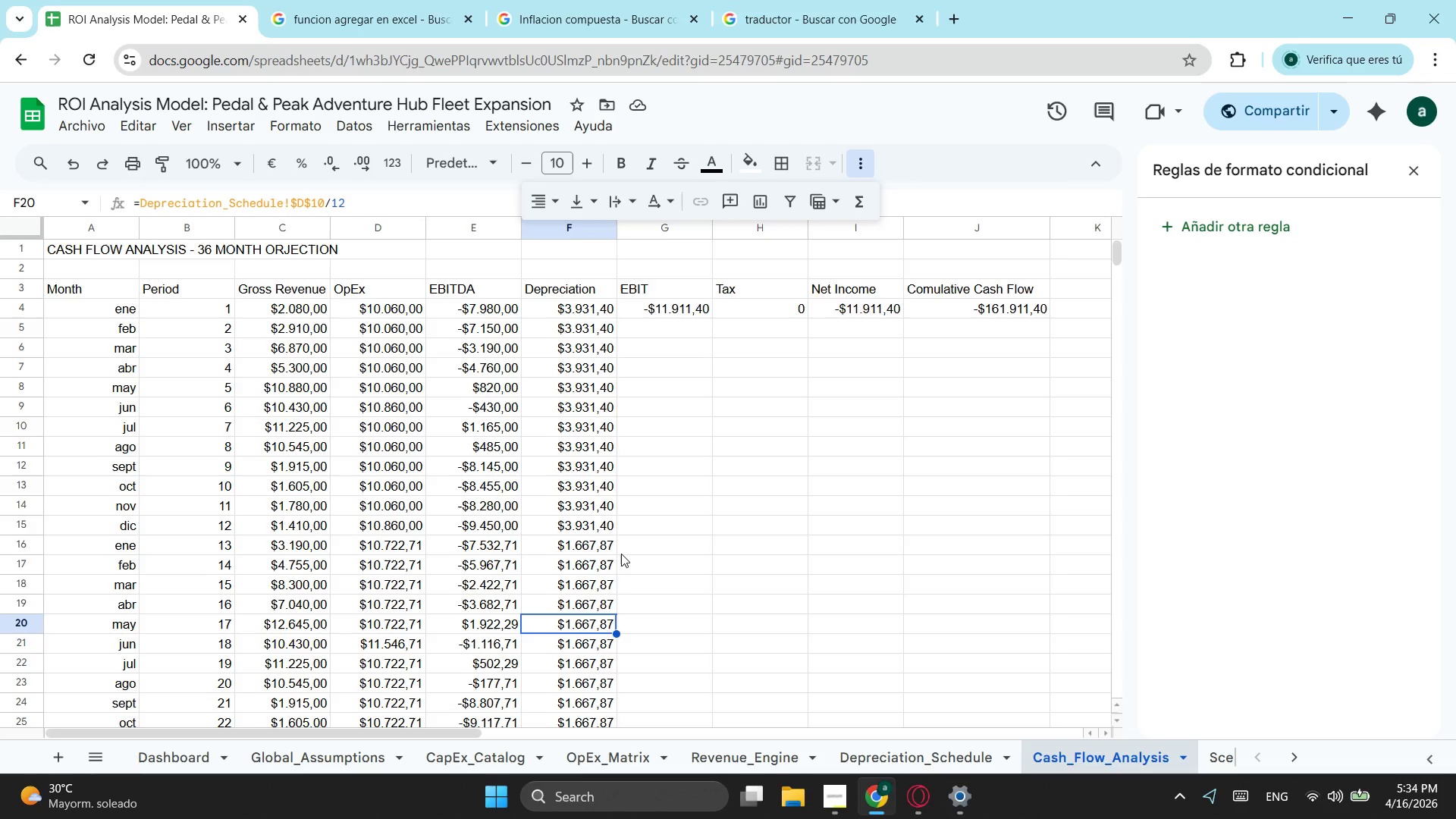 
left_click([607, 578])
 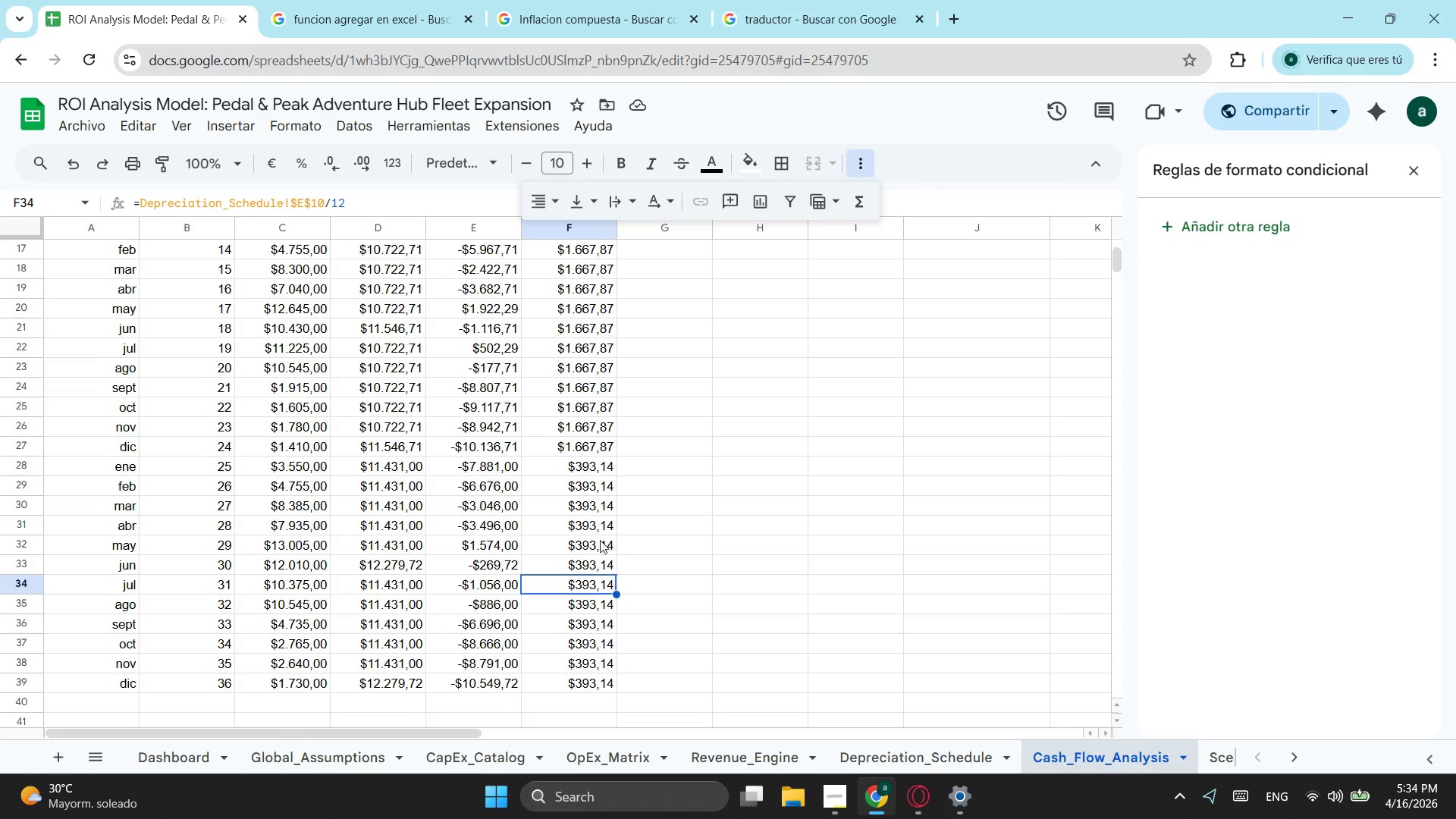 
scroll: coordinate [614, 525], scroll_direction: down, amount: 2.0
 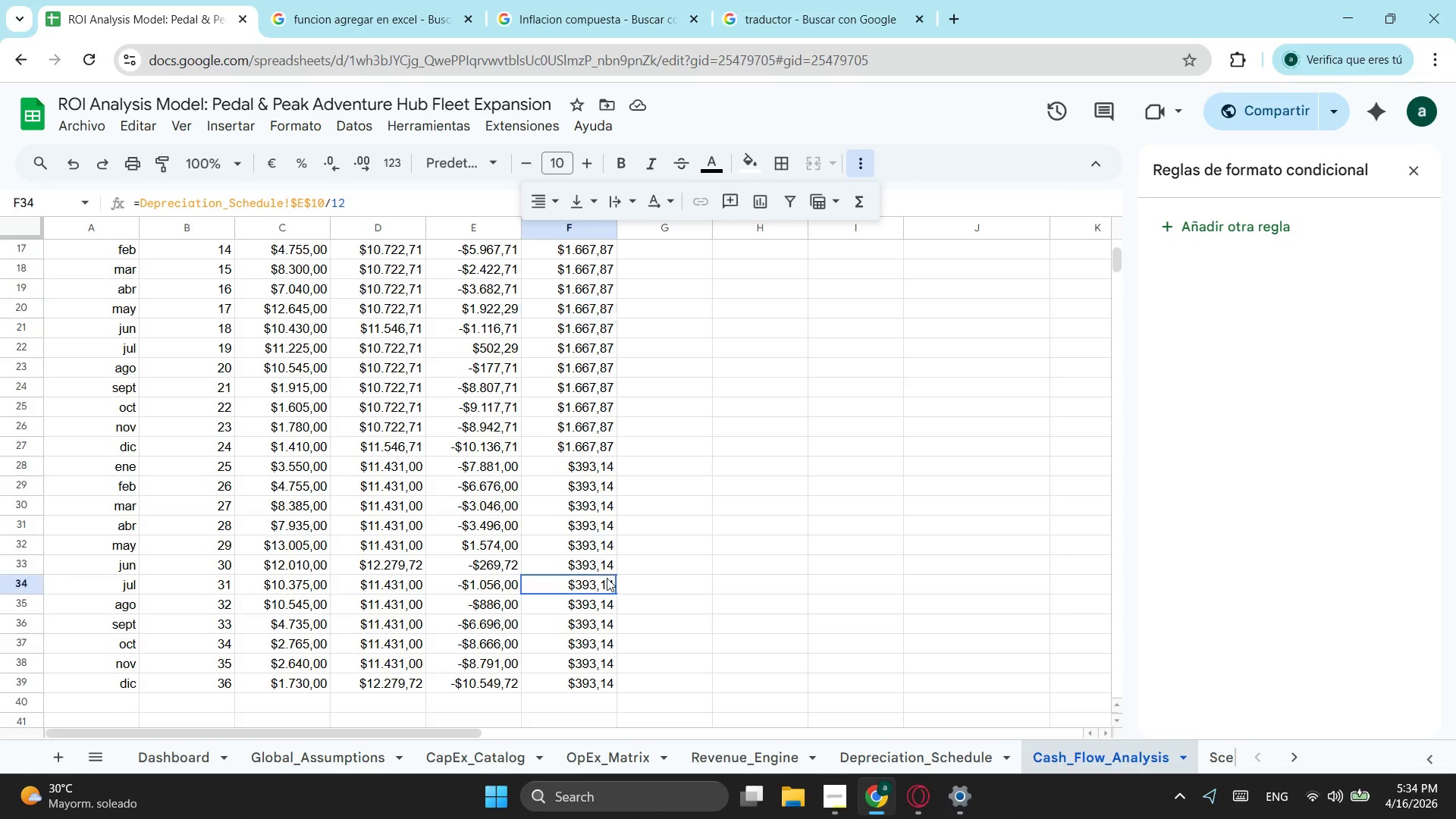 
scroll: coordinate [670, 496], scroll_direction: up, amount: 3.0
 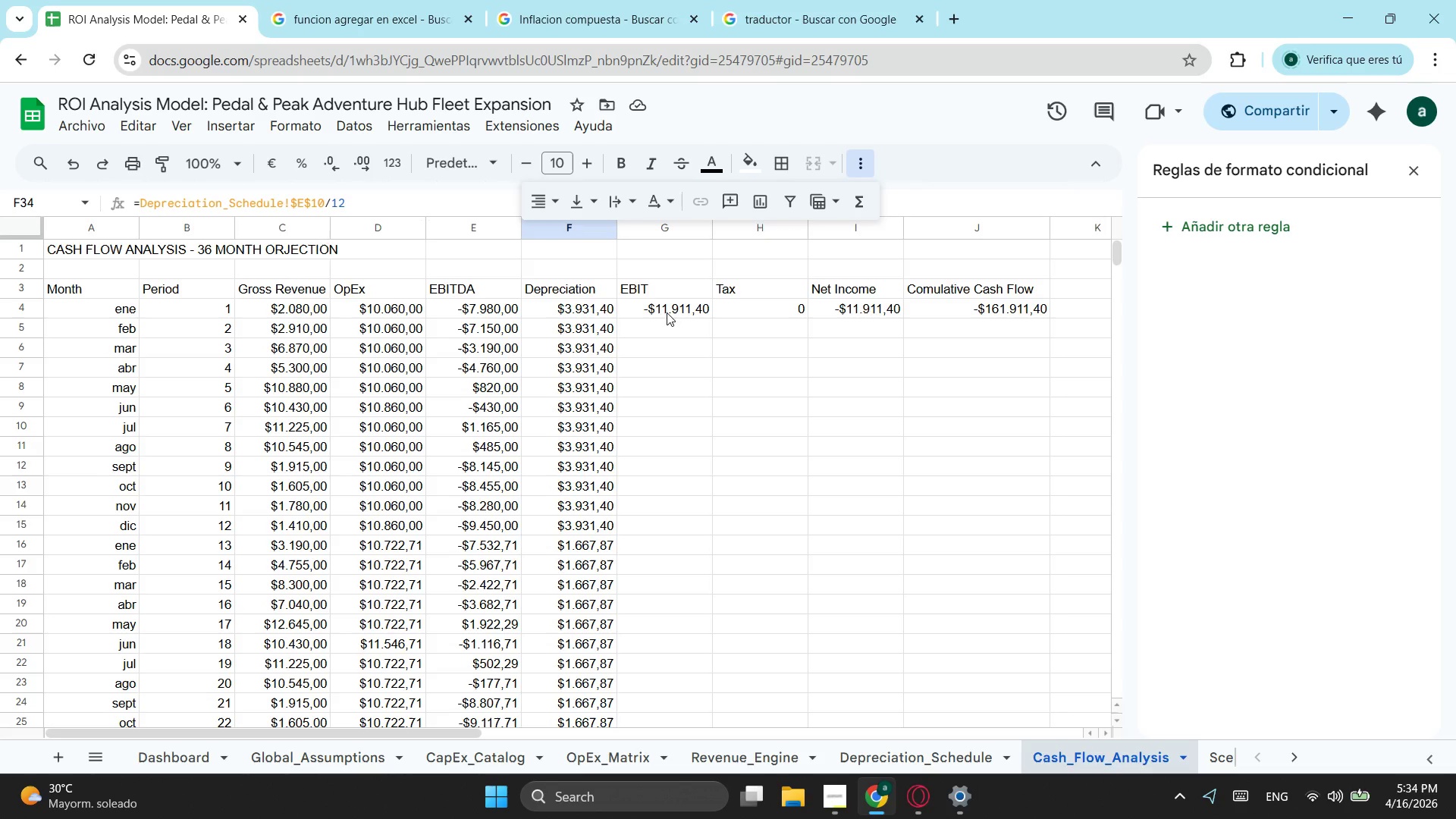 
left_click([669, 312])
 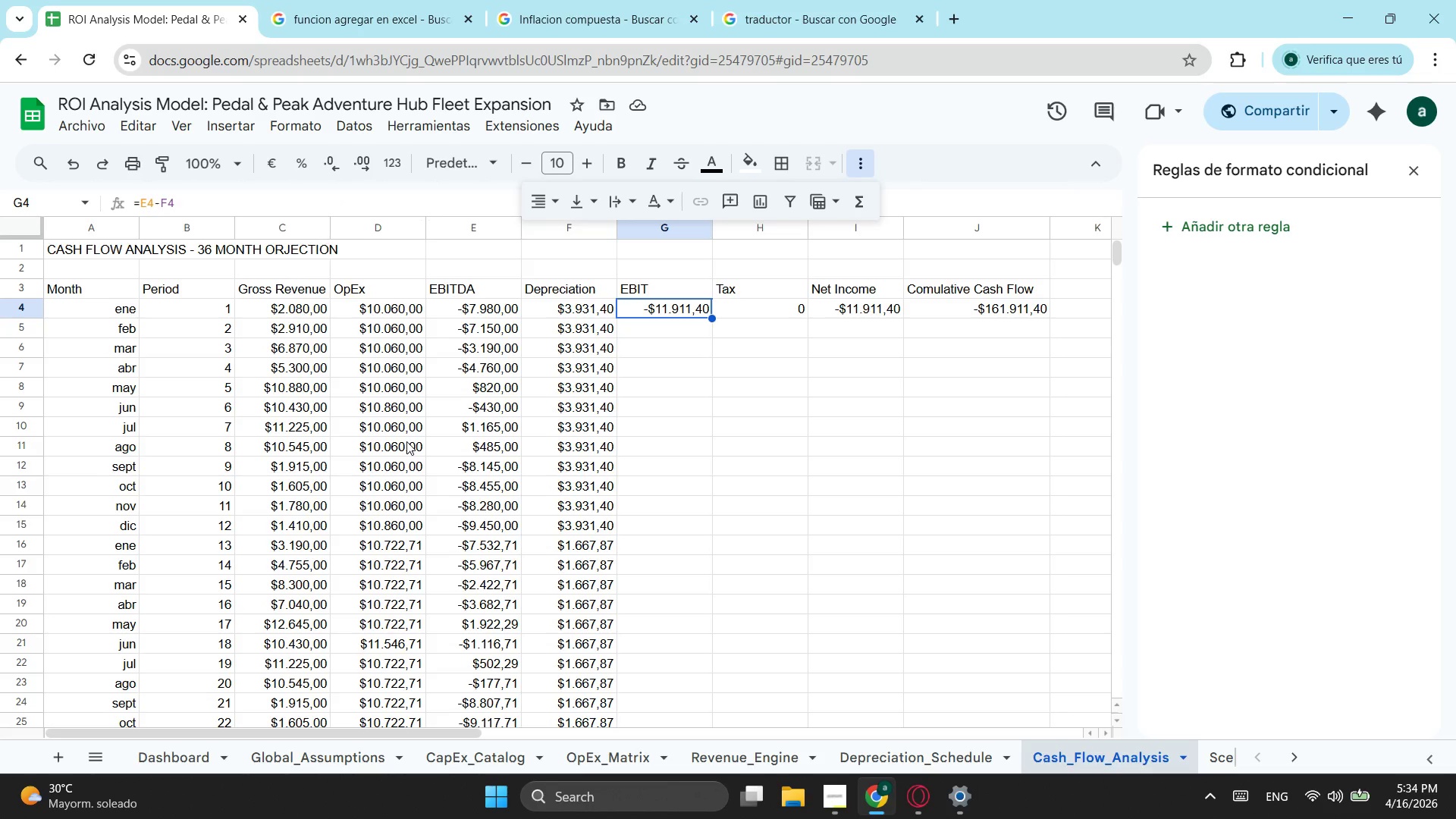 
scroll: coordinate [555, 400], scroll_direction: down, amount: 1.0
 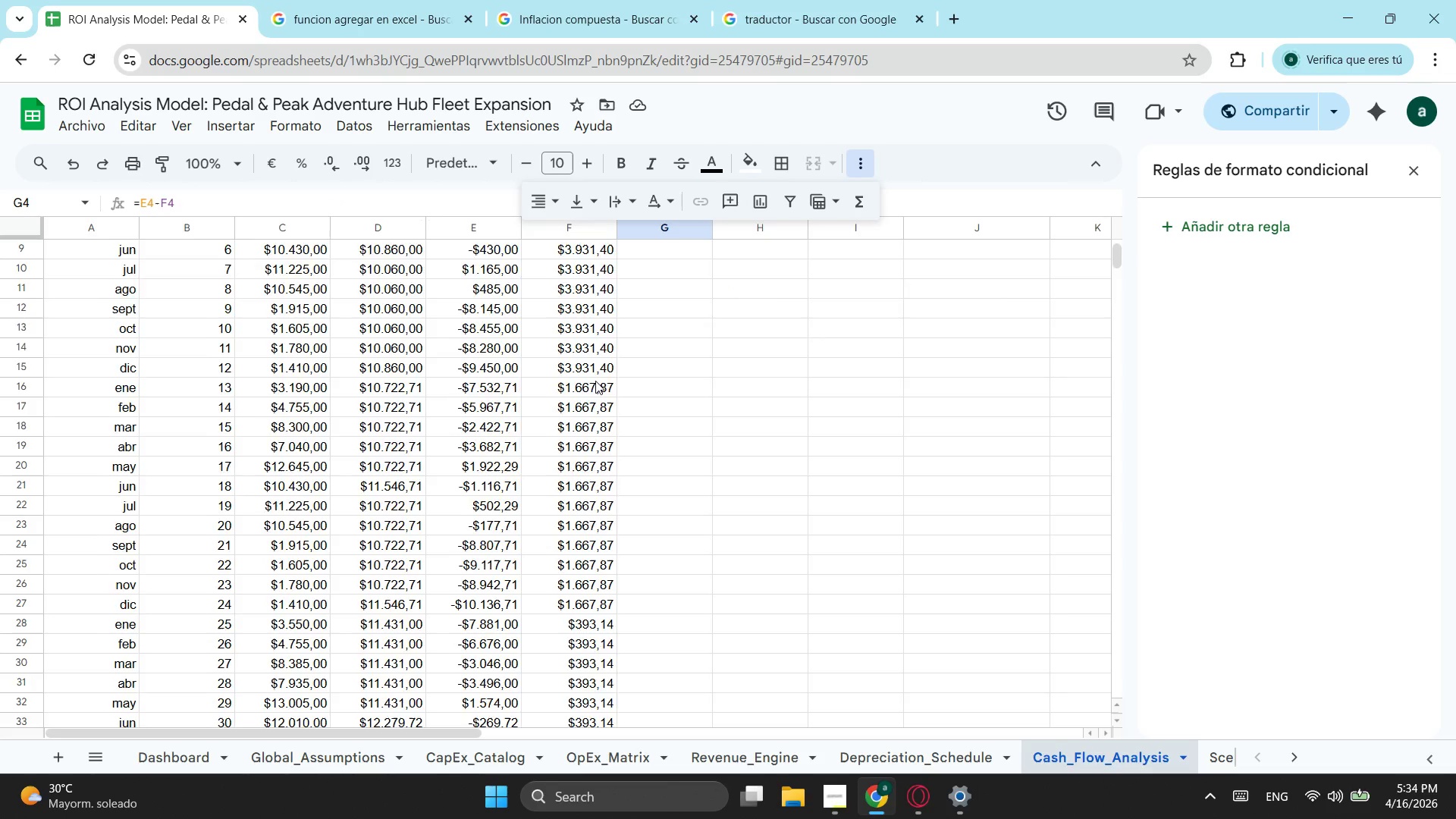 
scroll: coordinate [598, 381], scroll_direction: up, amount: 2.0
 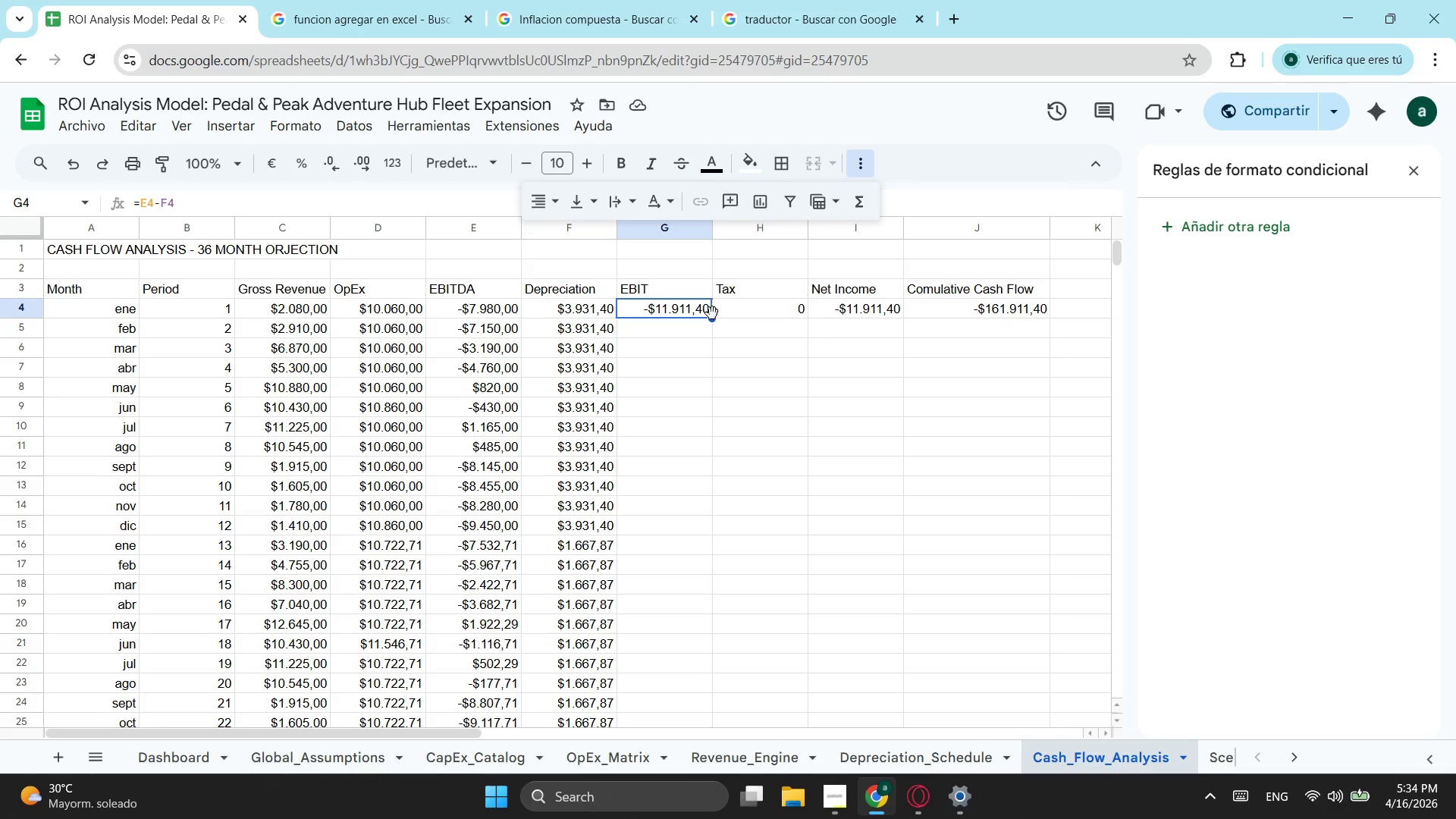 
left_click_drag(start_coordinate=[711, 315], to_coordinate=[706, 377])
 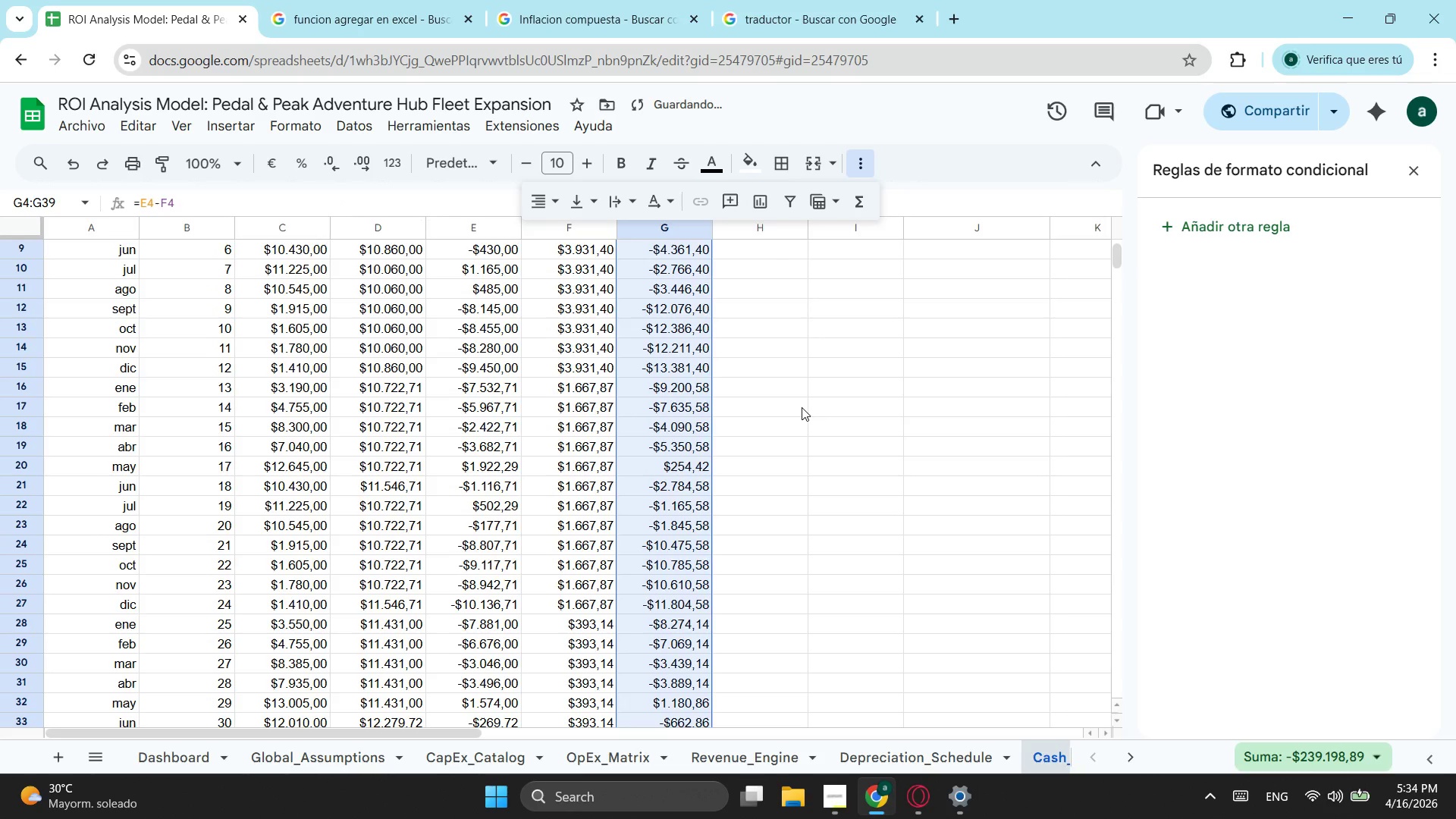 
scroll: coordinate [679, 526], scroll_direction: down, amount: 4.0
 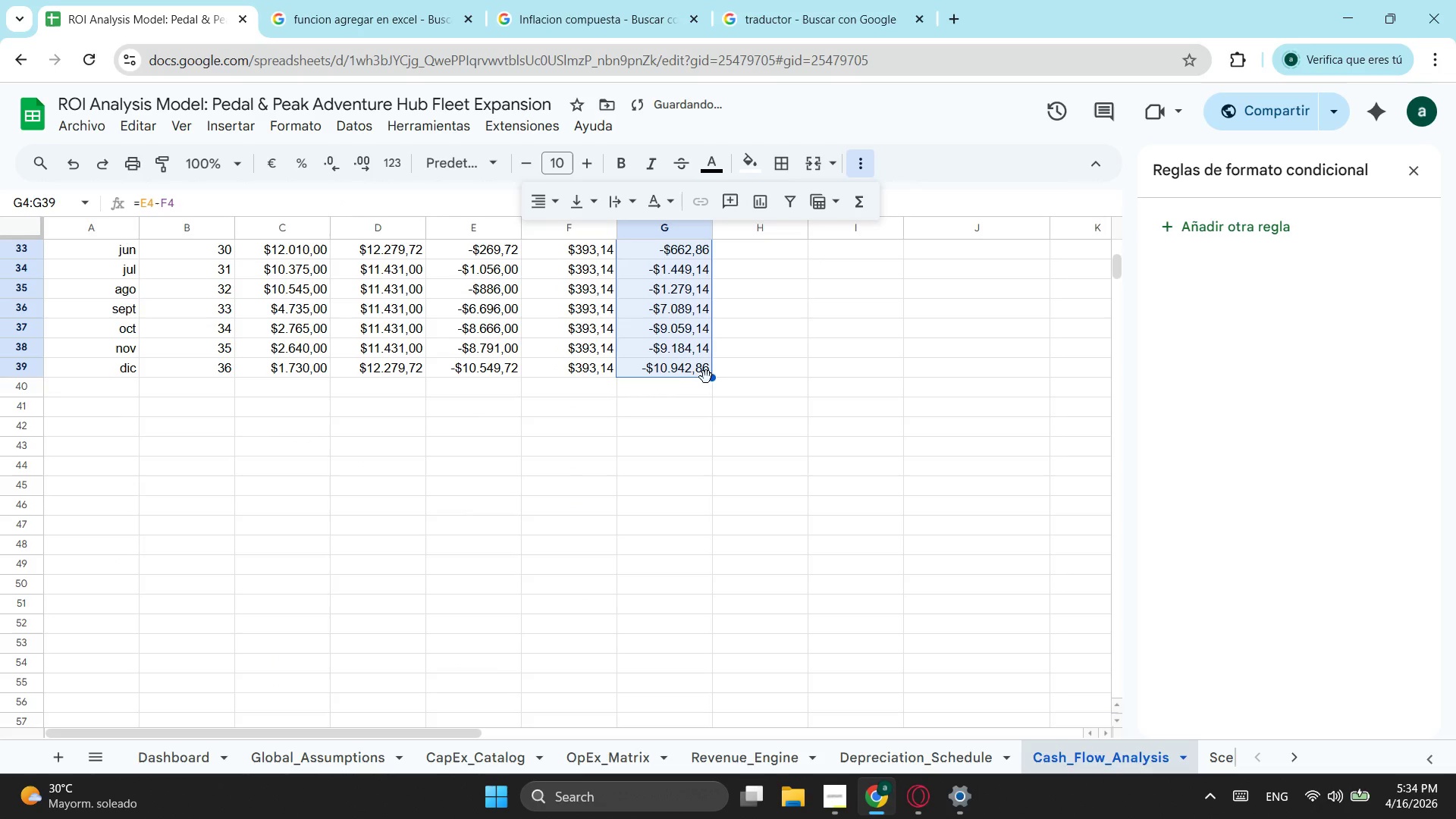 
scroll: coordinate [802, 407], scroll_direction: up, amount: 5.0
 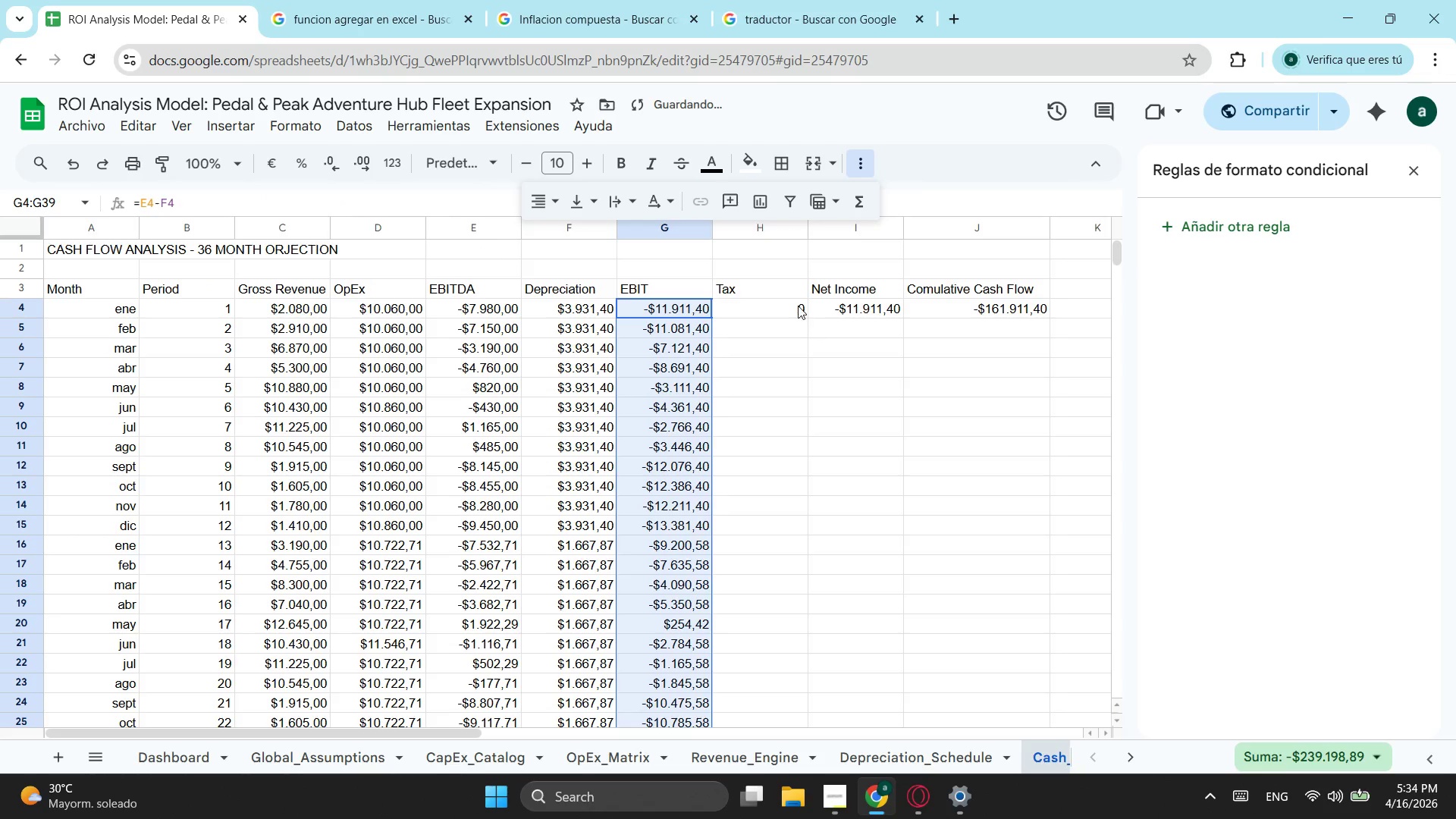 
left_click([789, 304])
 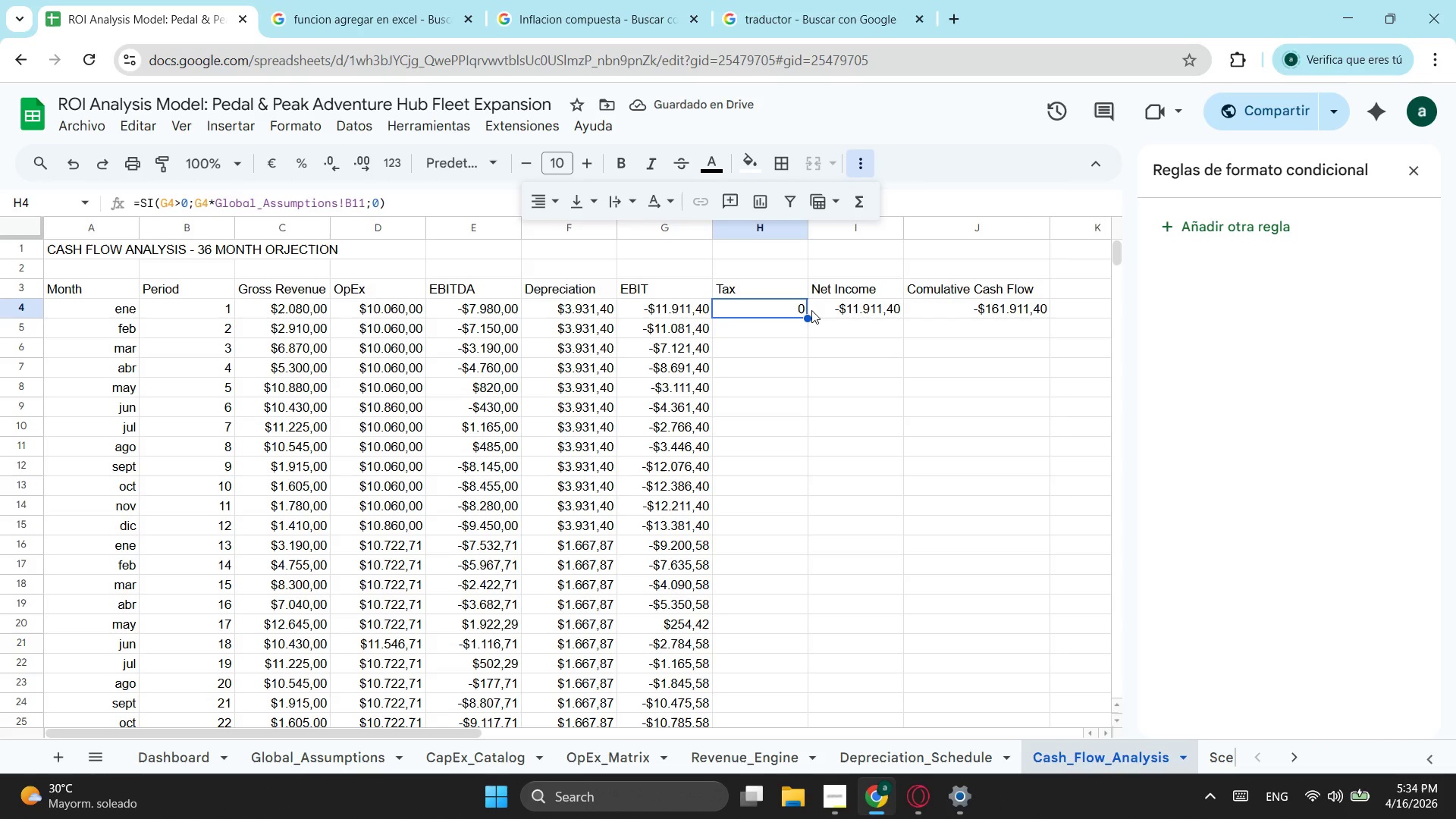 
wait(8.67)
 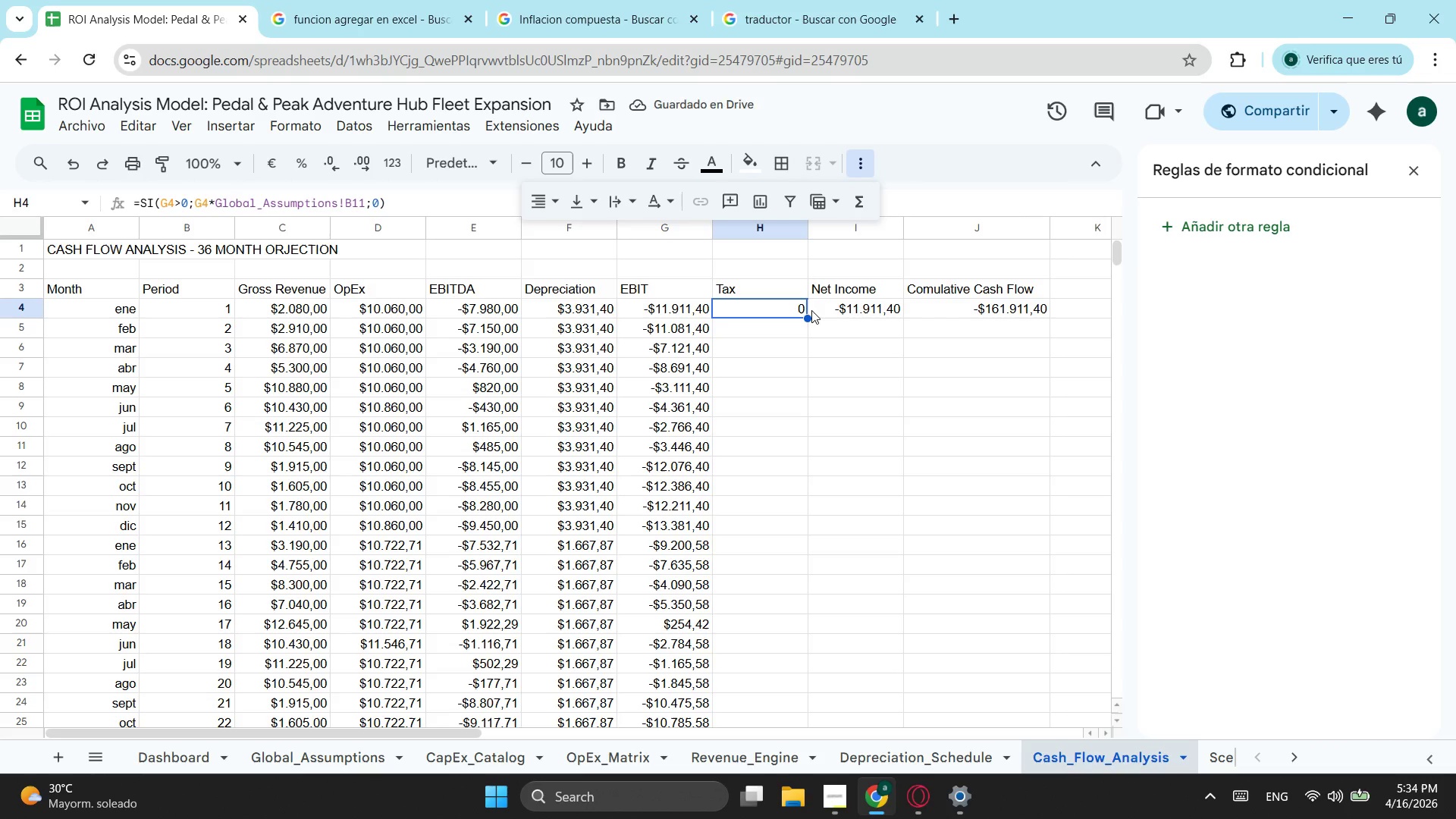 
left_click([361, 198])
 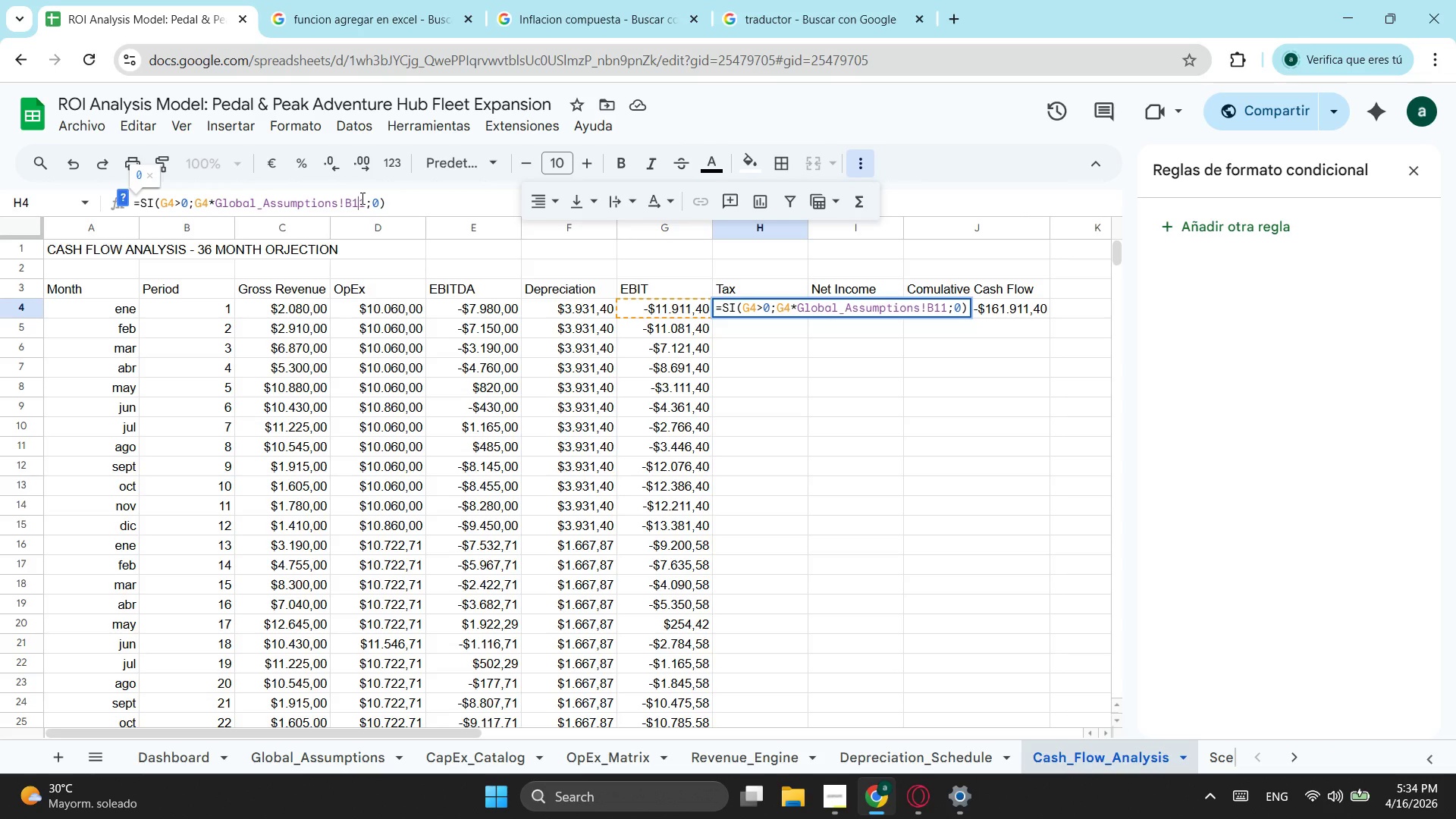 
key(G)
 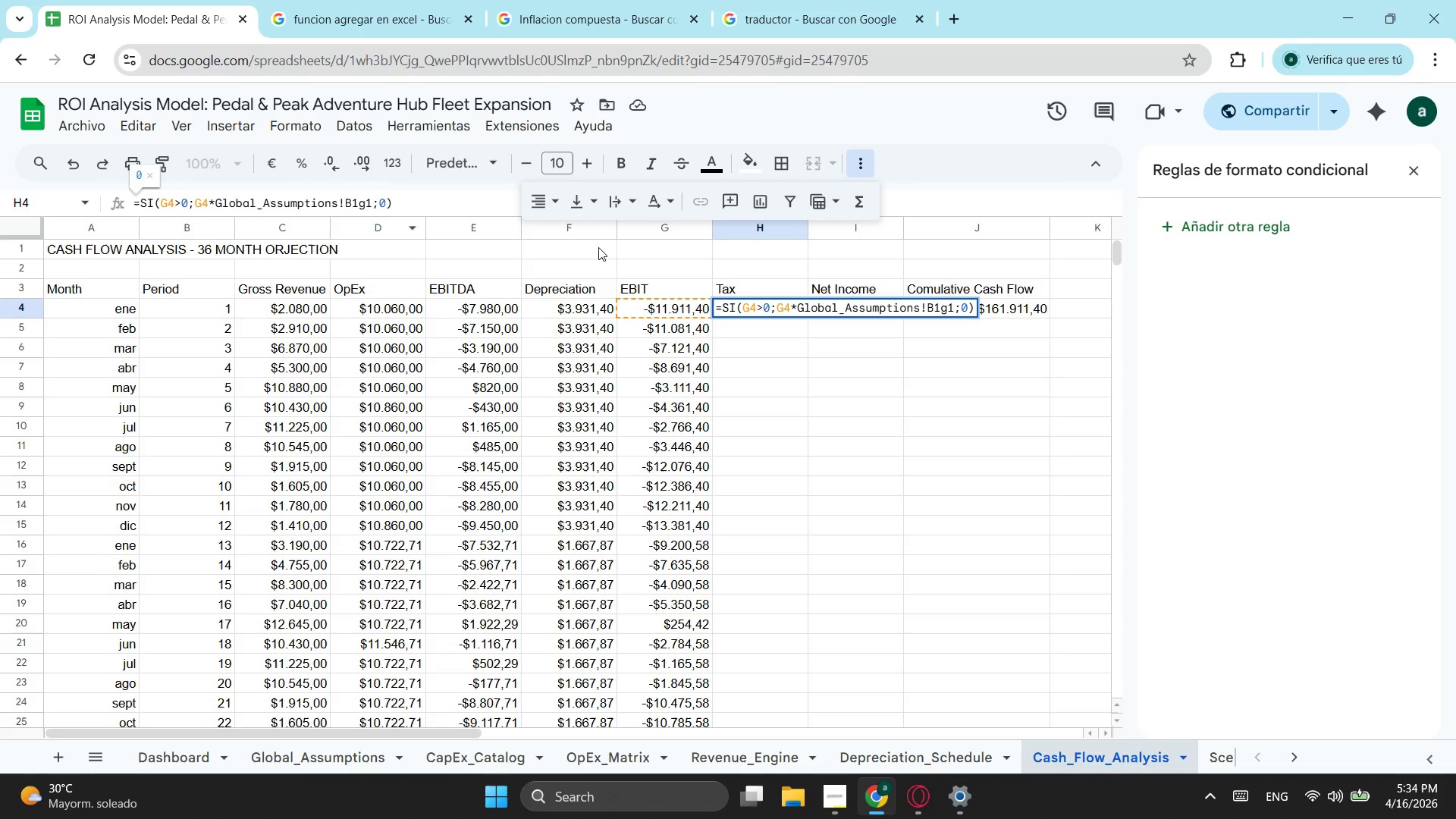 
key(Backspace)
 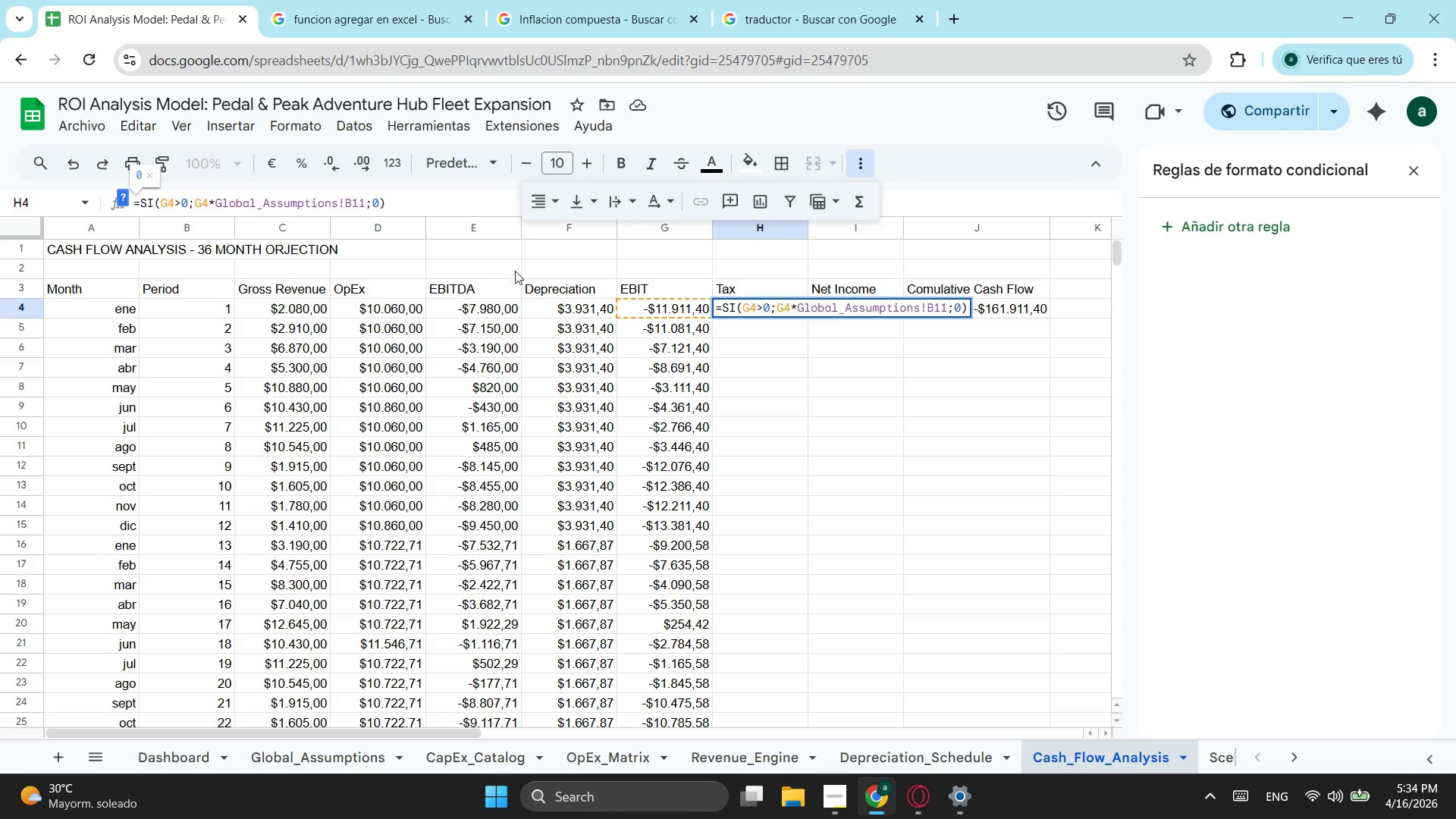 
key(F4)
 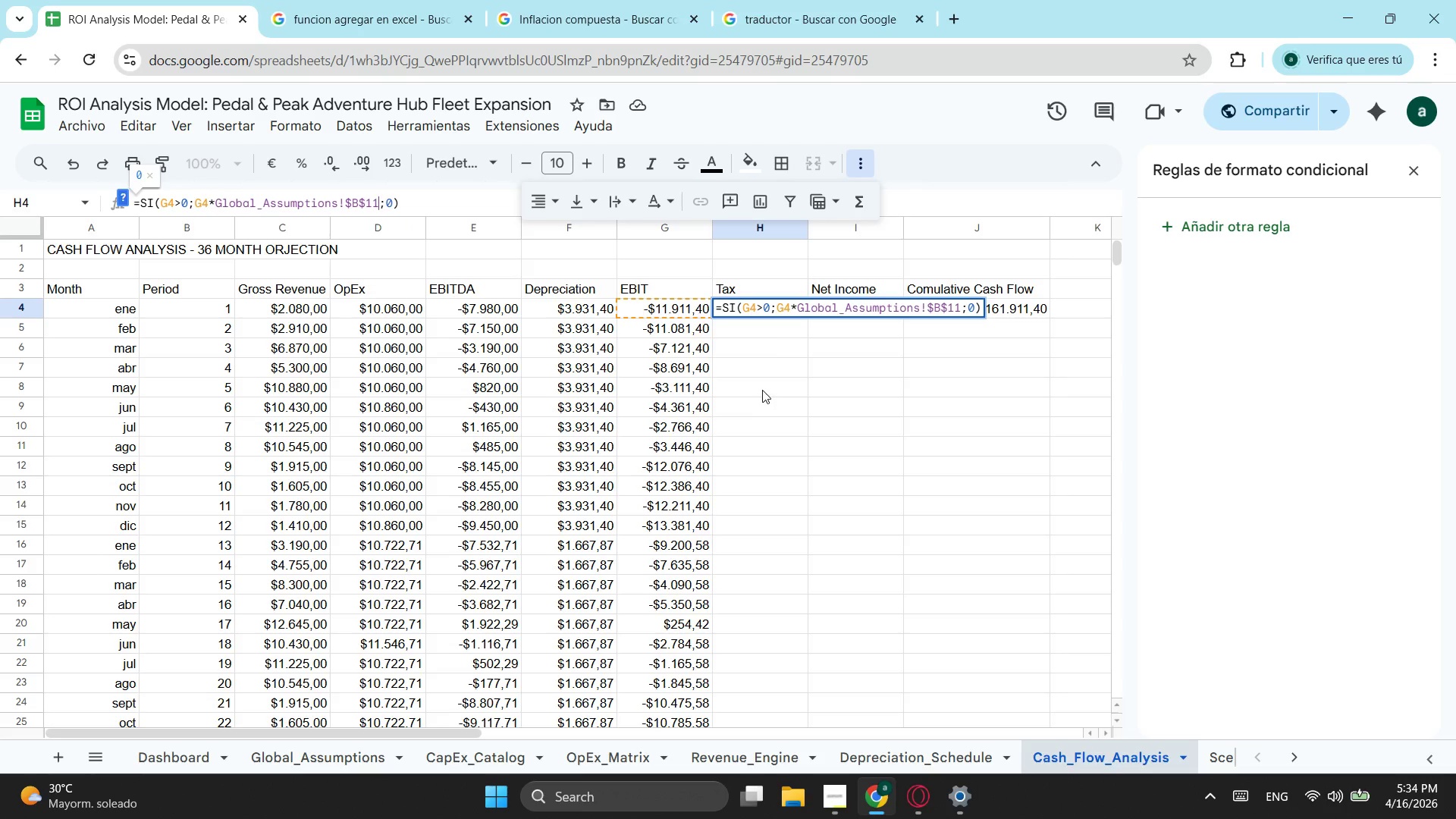 
left_click([763, 378])
 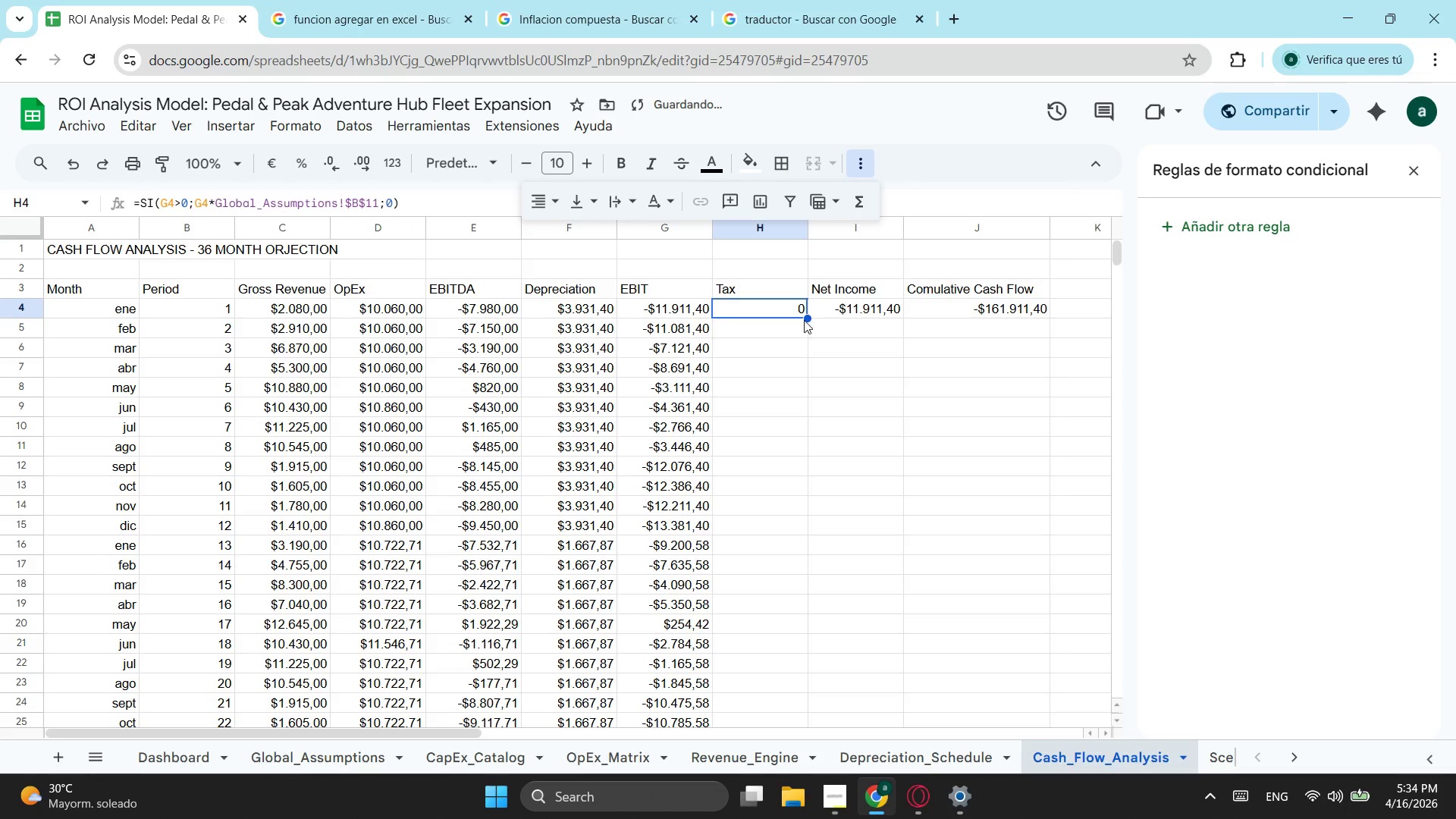 
left_click_drag(start_coordinate=[807, 320], to_coordinate=[775, 375])
 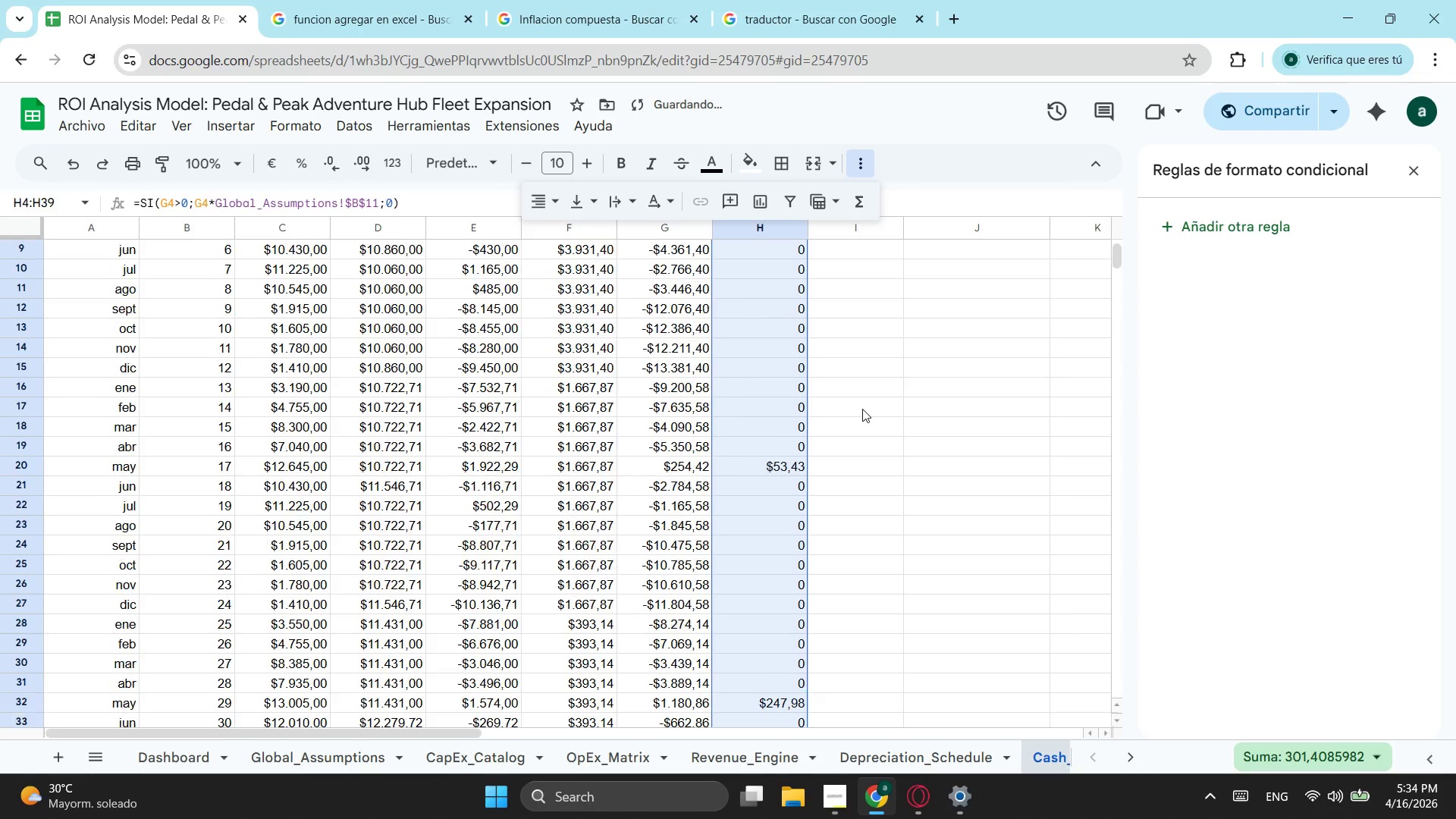 
scroll: coordinate [815, 435], scroll_direction: down, amount: 3.0
 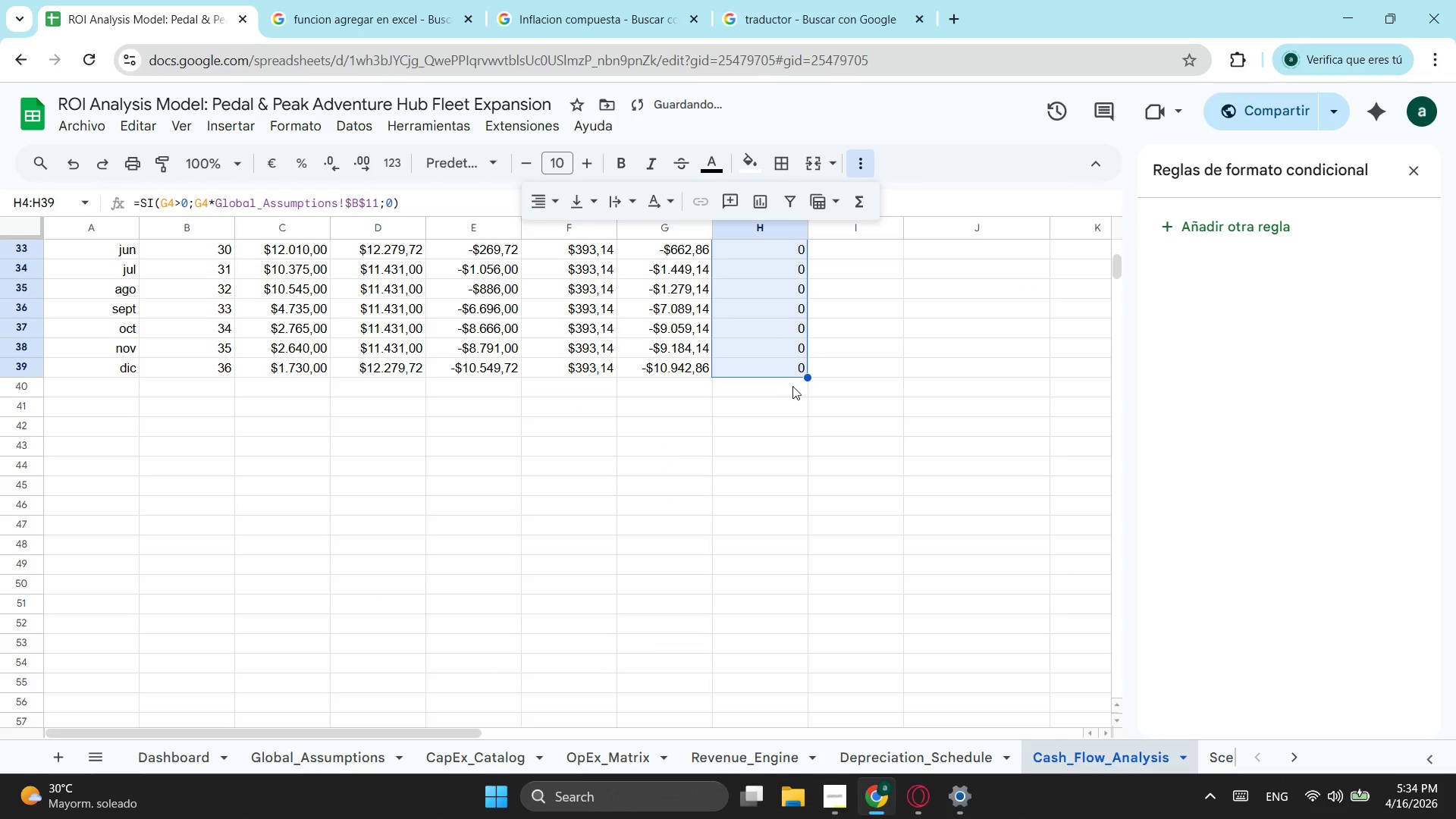 
scroll: coordinate [868, 426], scroll_direction: up, amount: 5.0
 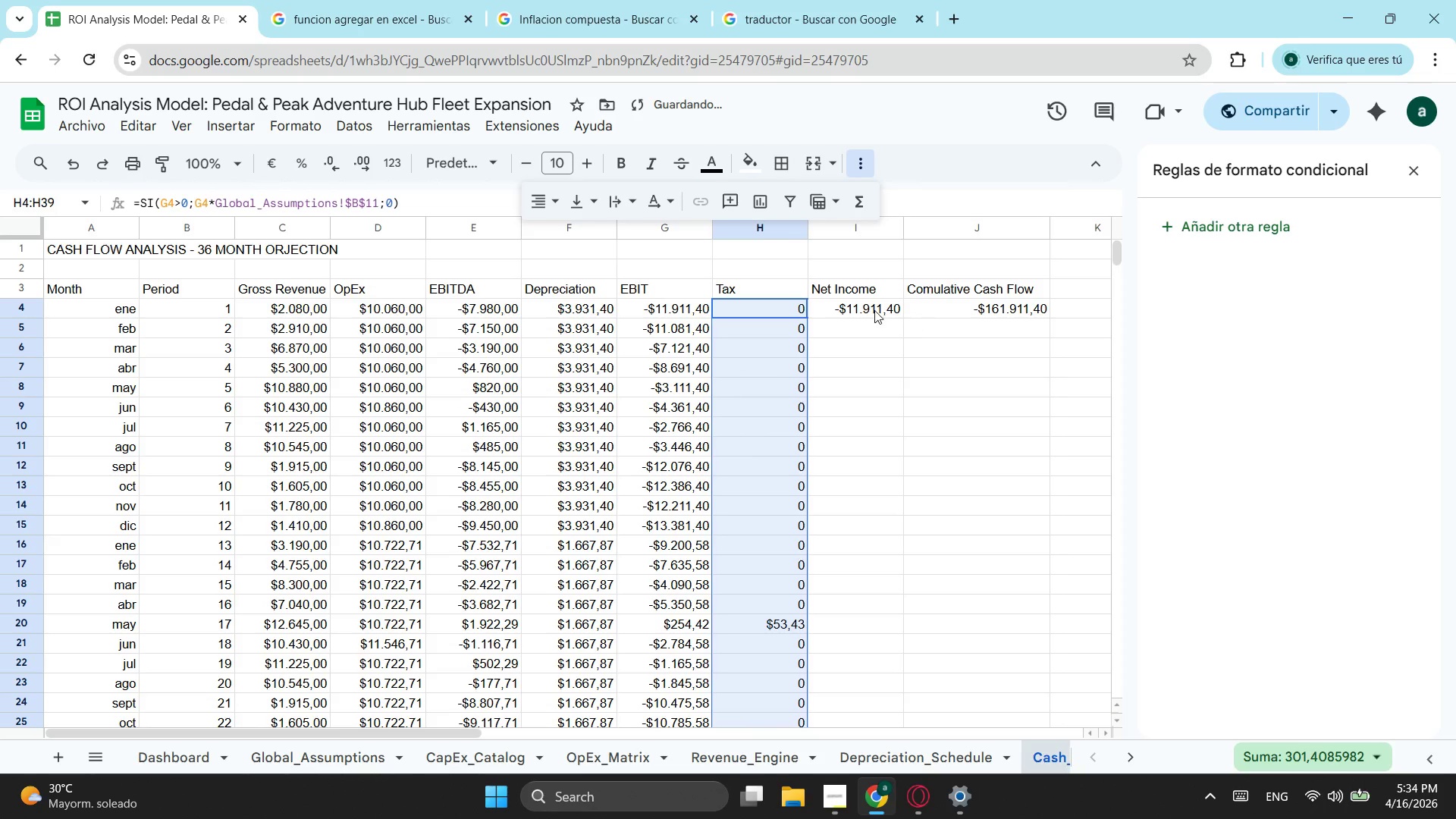 
left_click([858, 306])
 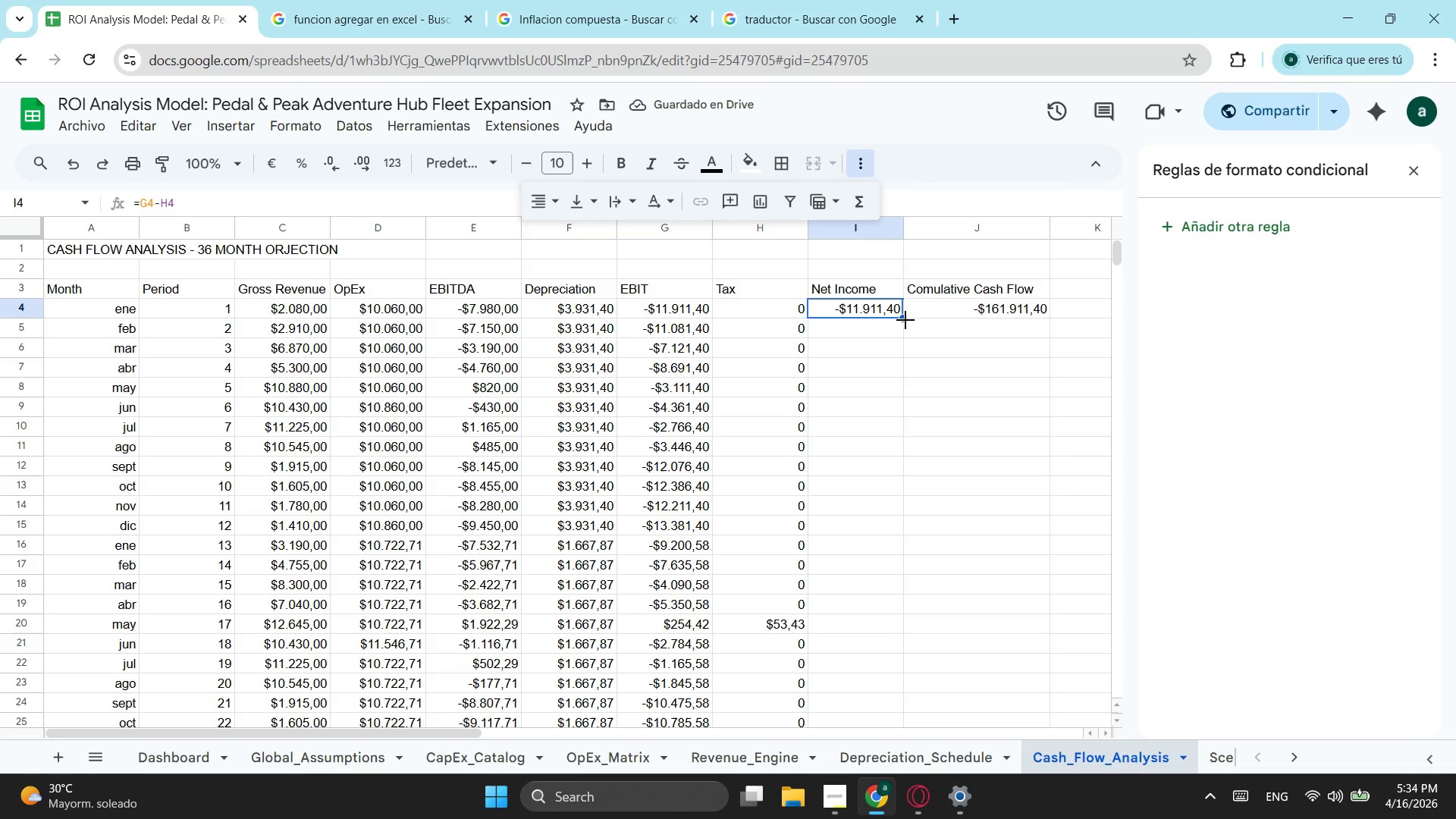 
left_click_drag(start_coordinate=[905, 320], to_coordinate=[893, 515])
 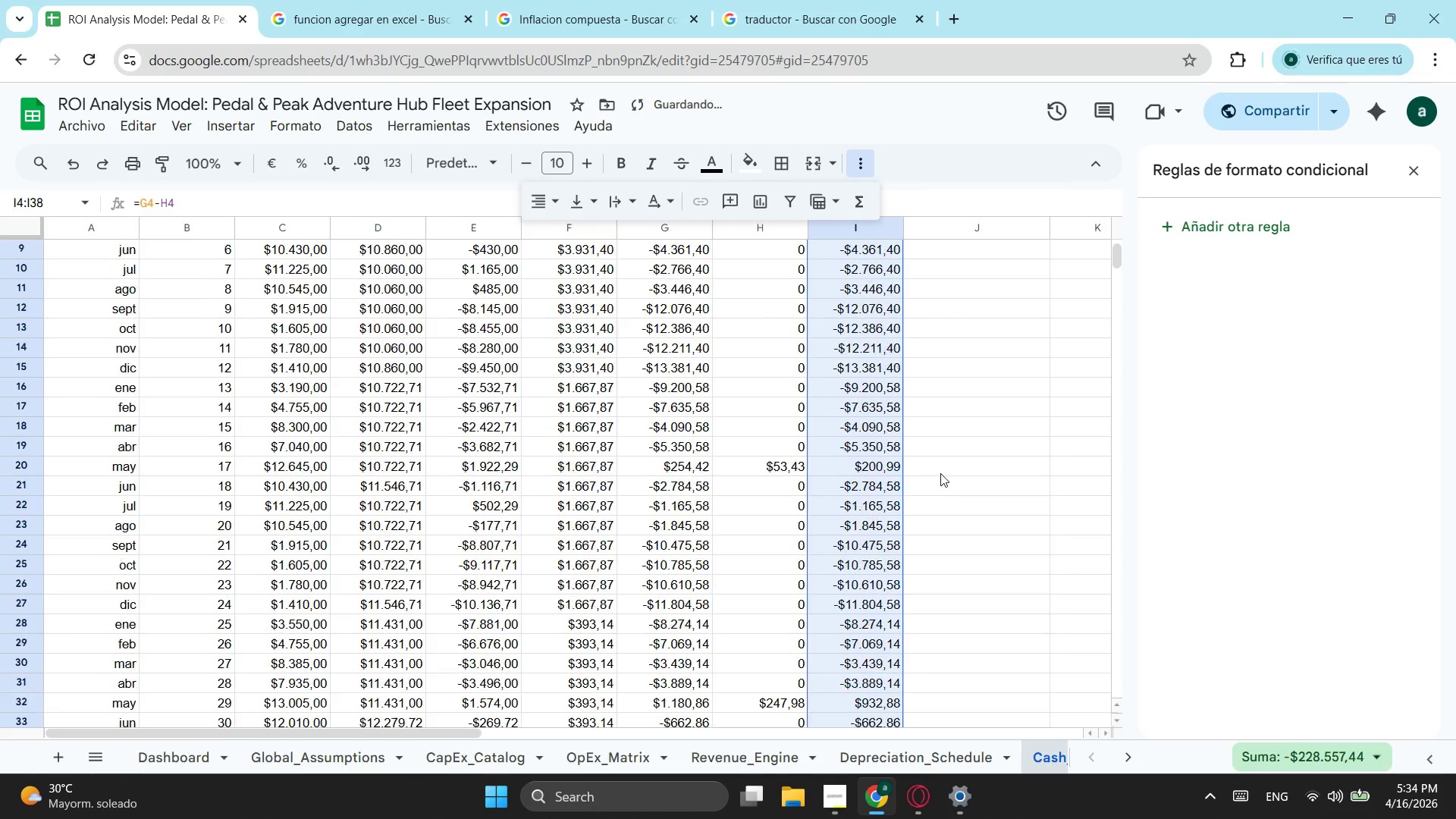 
scroll: coordinate [886, 540], scroll_direction: down, amount: 3.0
 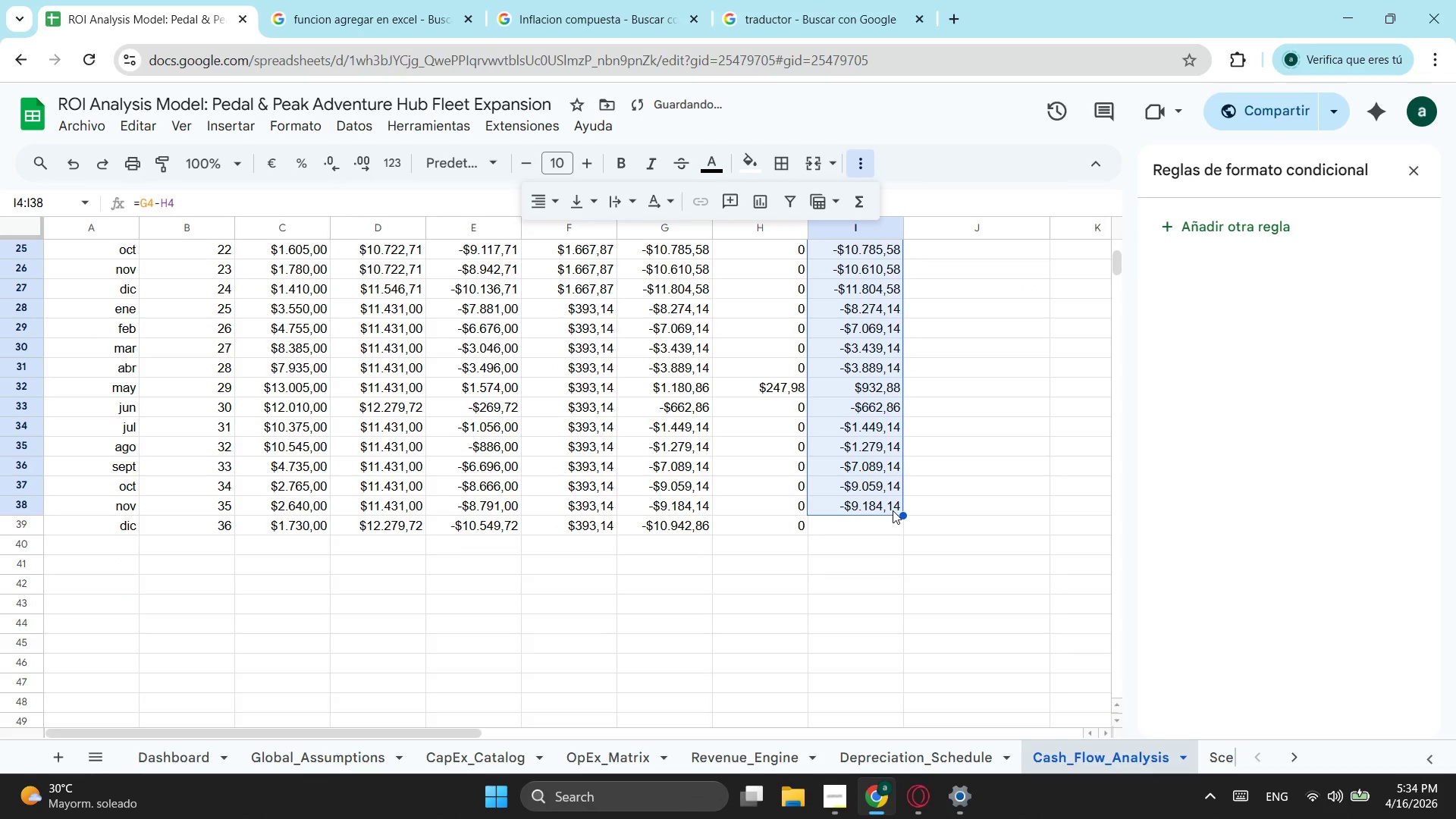 
scroll: coordinate [940, 473], scroll_direction: up, amount: 1.0
 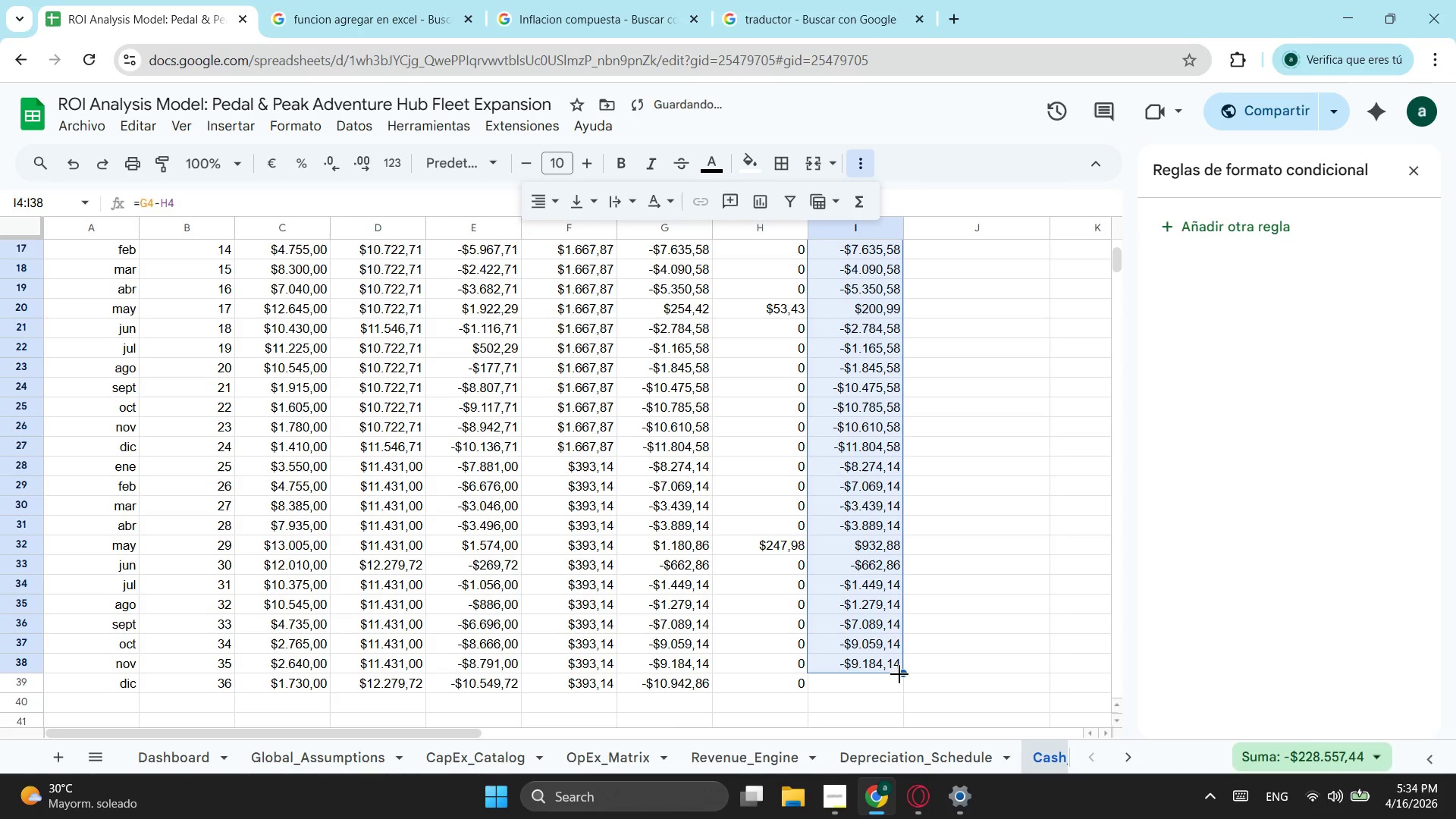 
left_click_drag(start_coordinate=[905, 674], to_coordinate=[903, 686])
 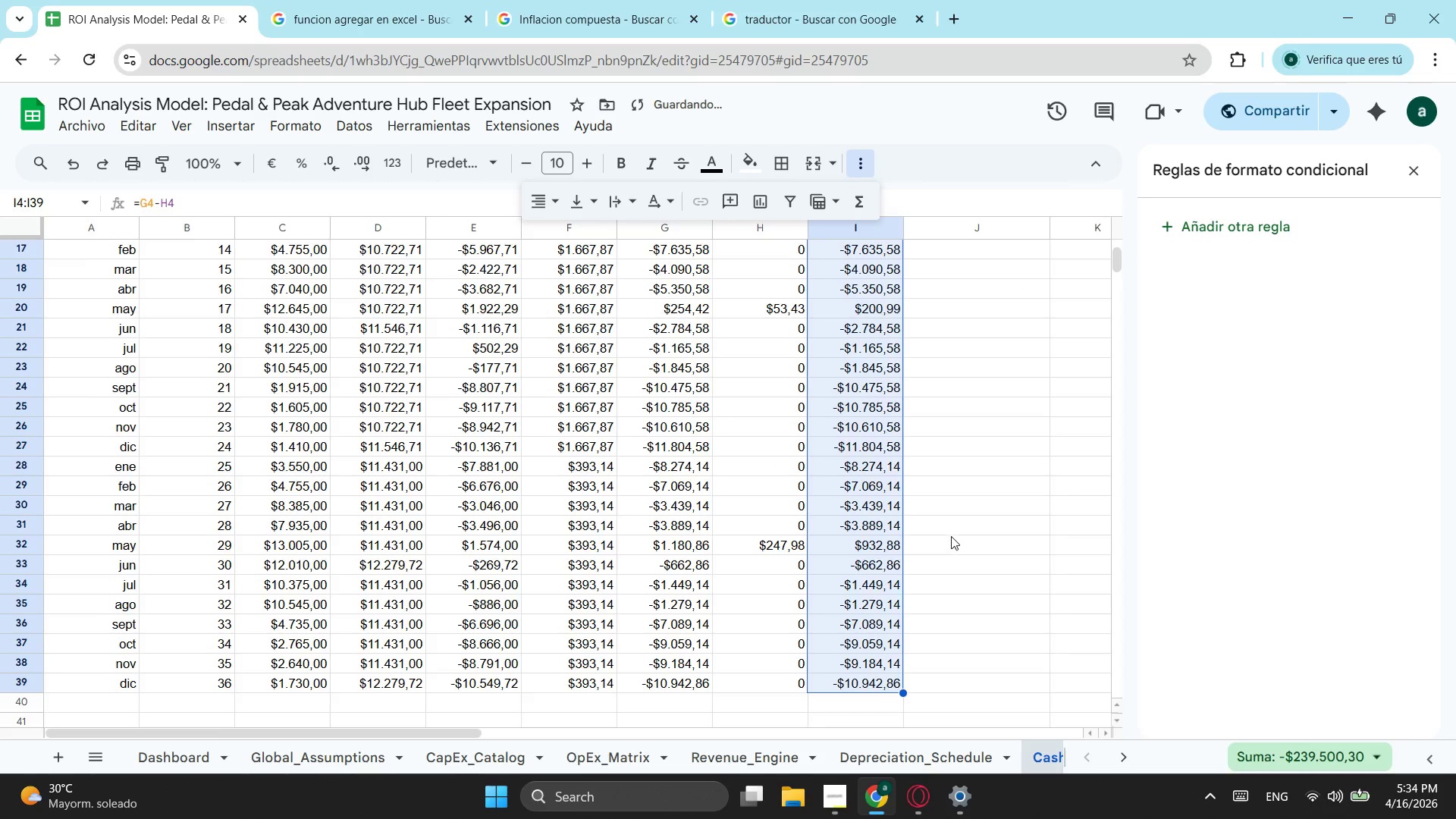 
scroll: coordinate [958, 526], scroll_direction: up, amount: 3.0
 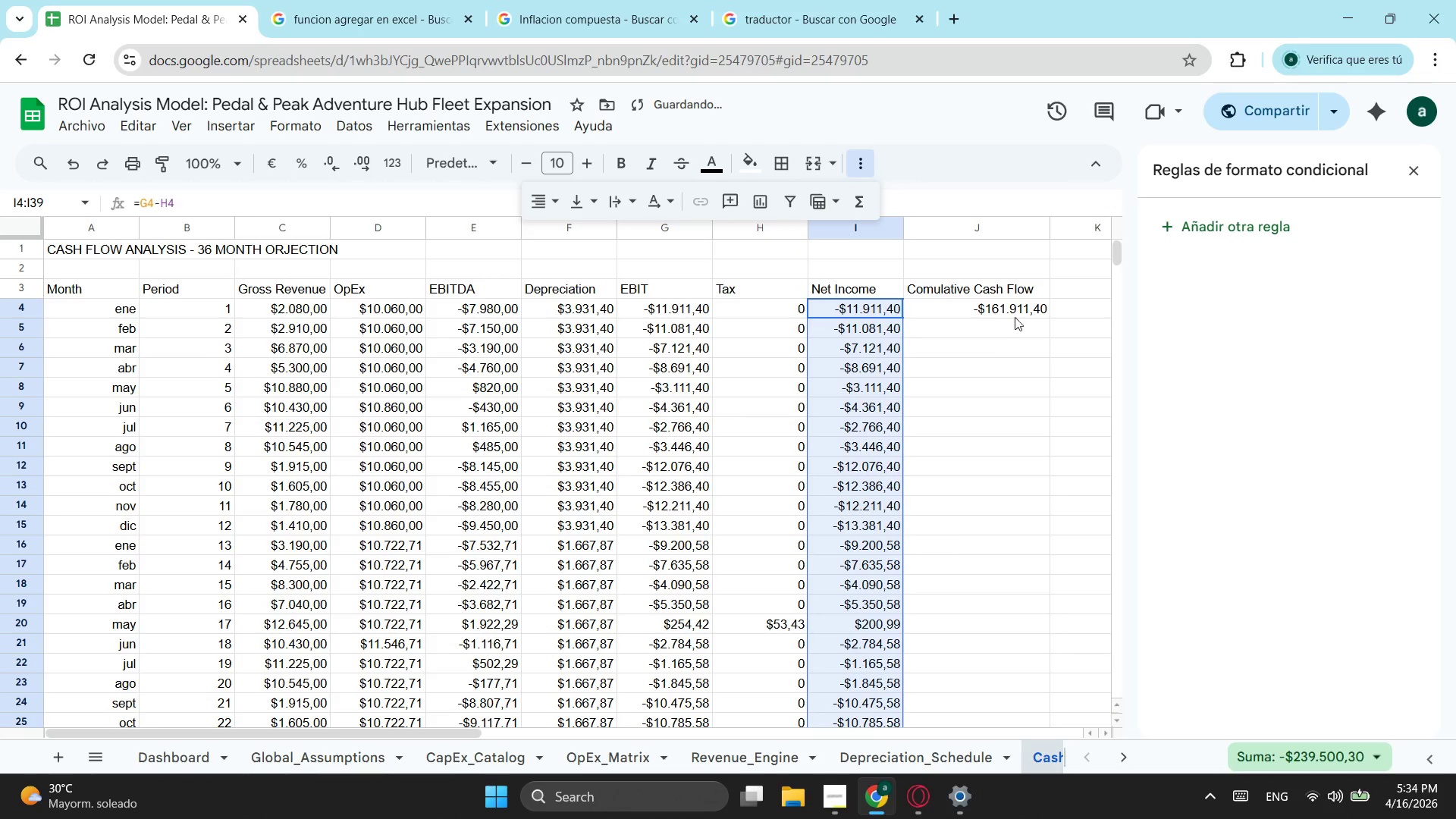 
left_click([1016, 315])
 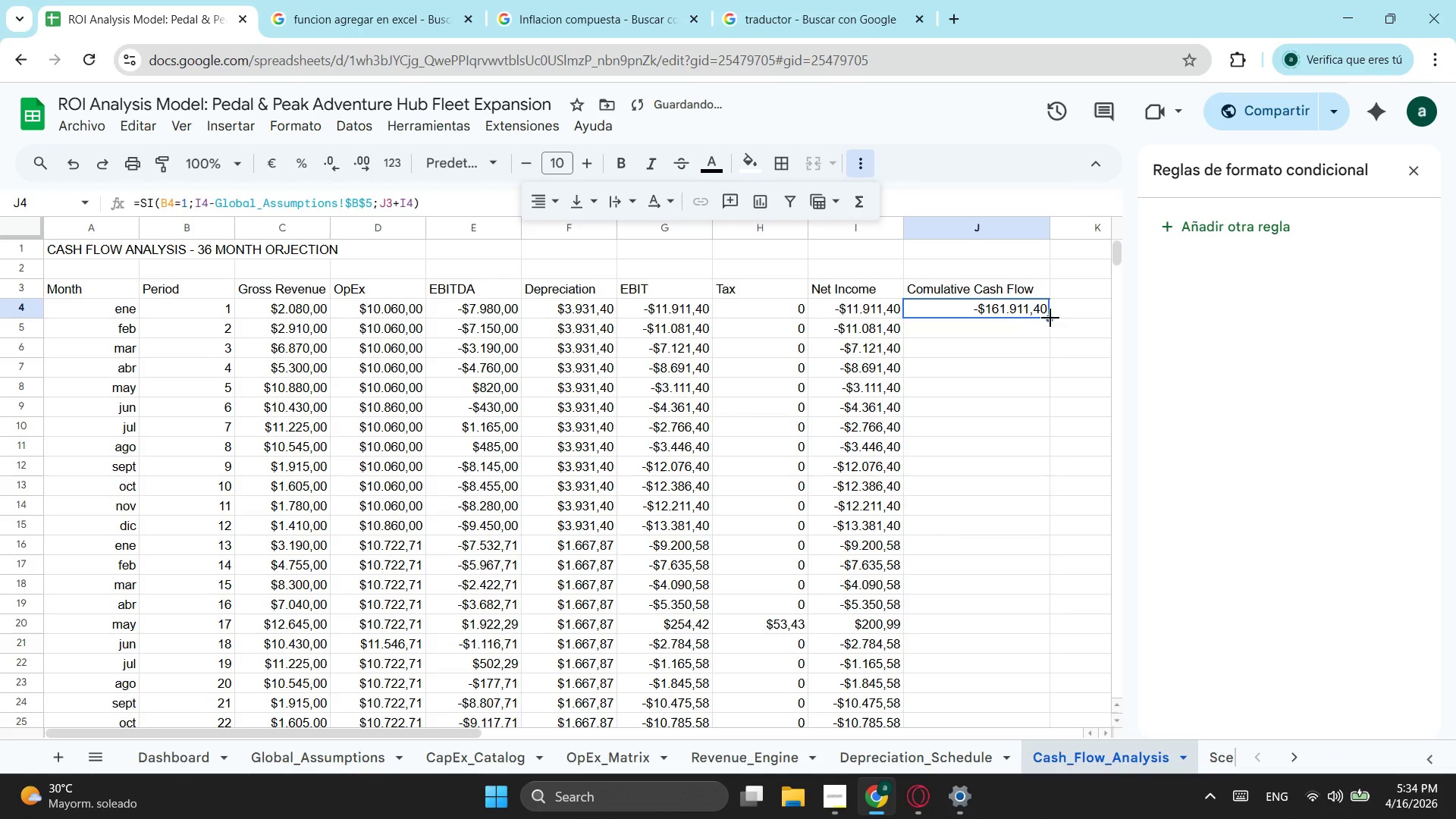 
left_click_drag(start_coordinate=[1057, 318], to_coordinate=[1058, 338])
 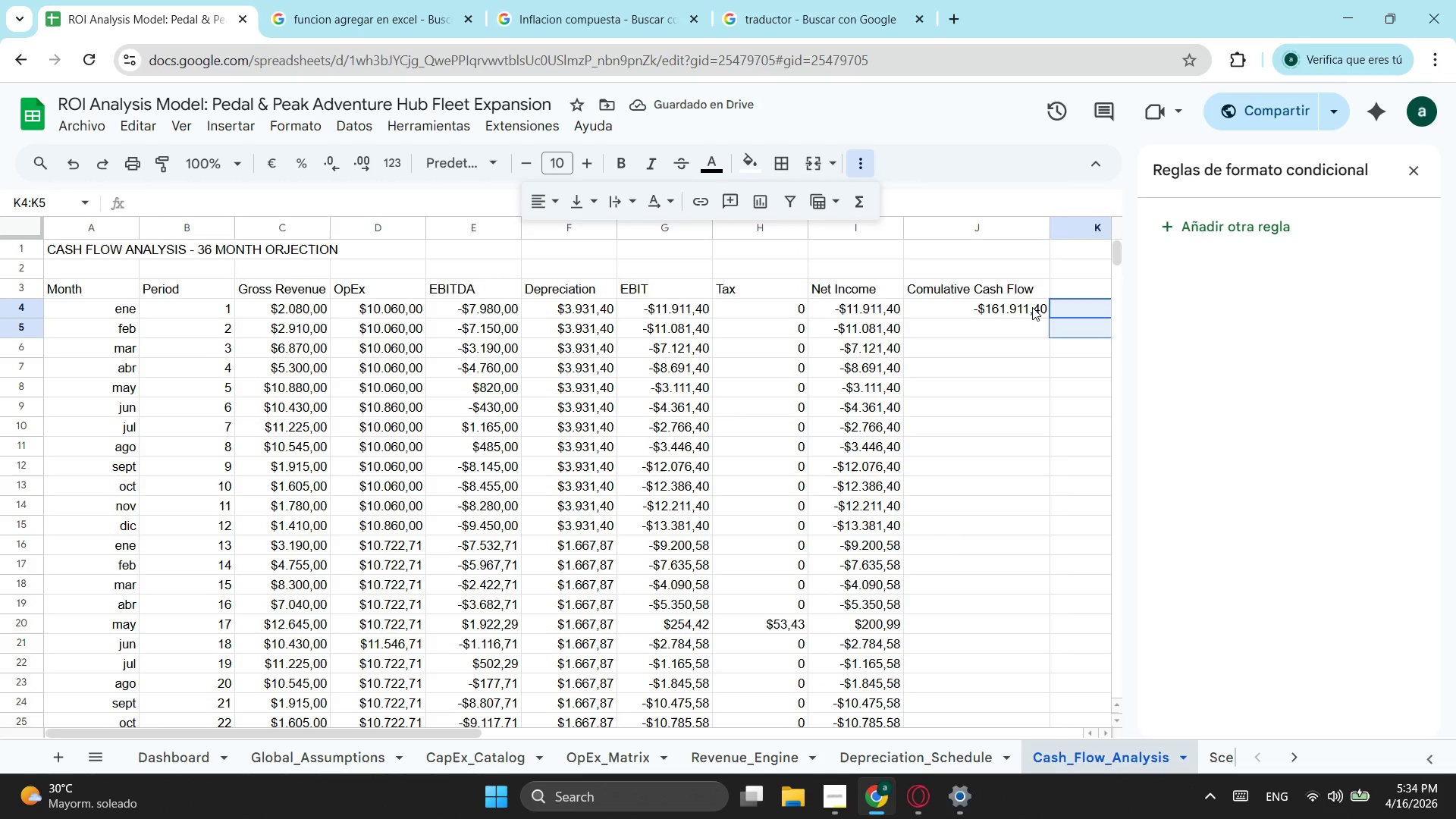 
left_click([1032, 307])
 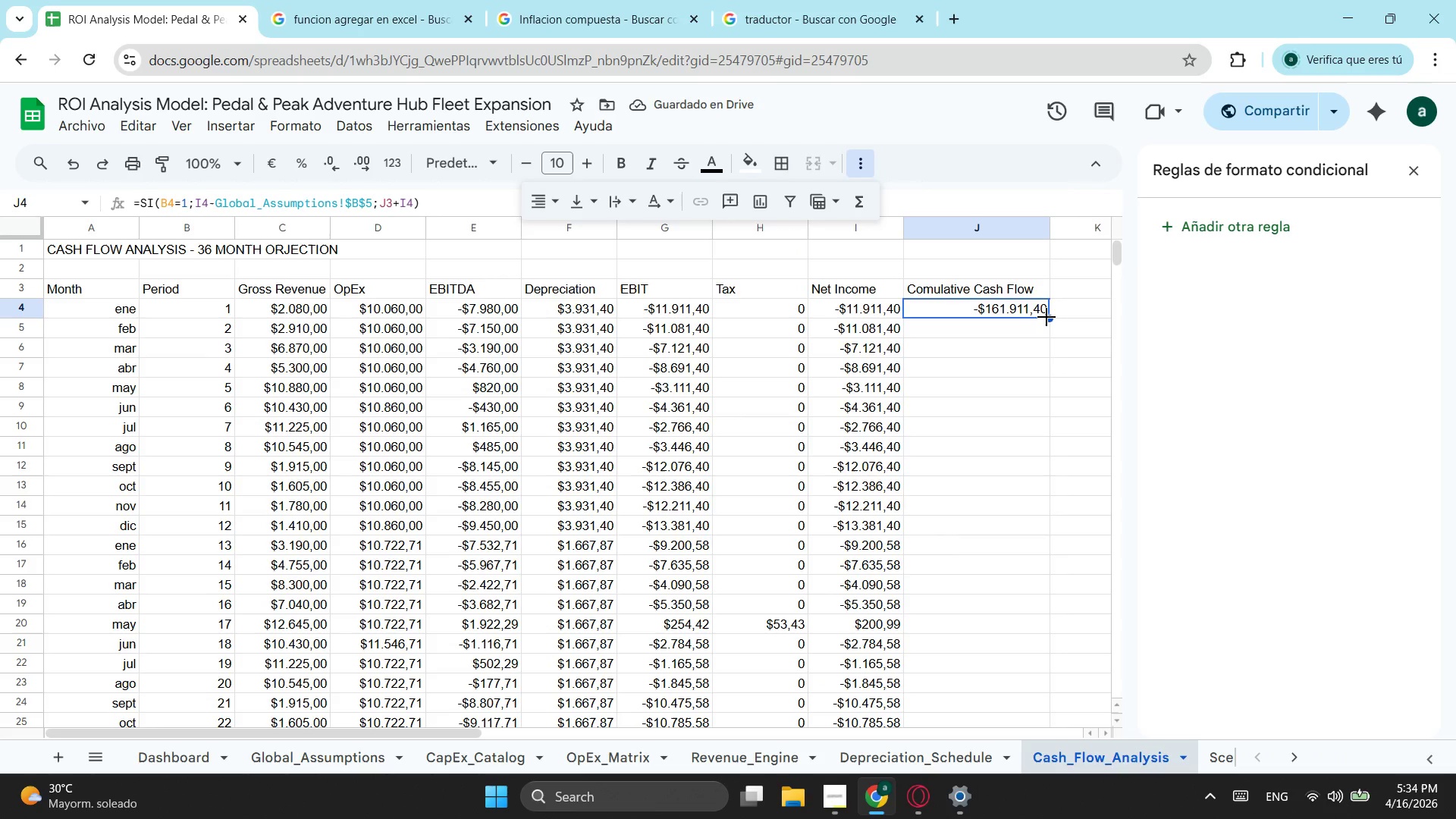 
left_click_drag(start_coordinate=[1046, 317], to_coordinate=[1004, 532])
 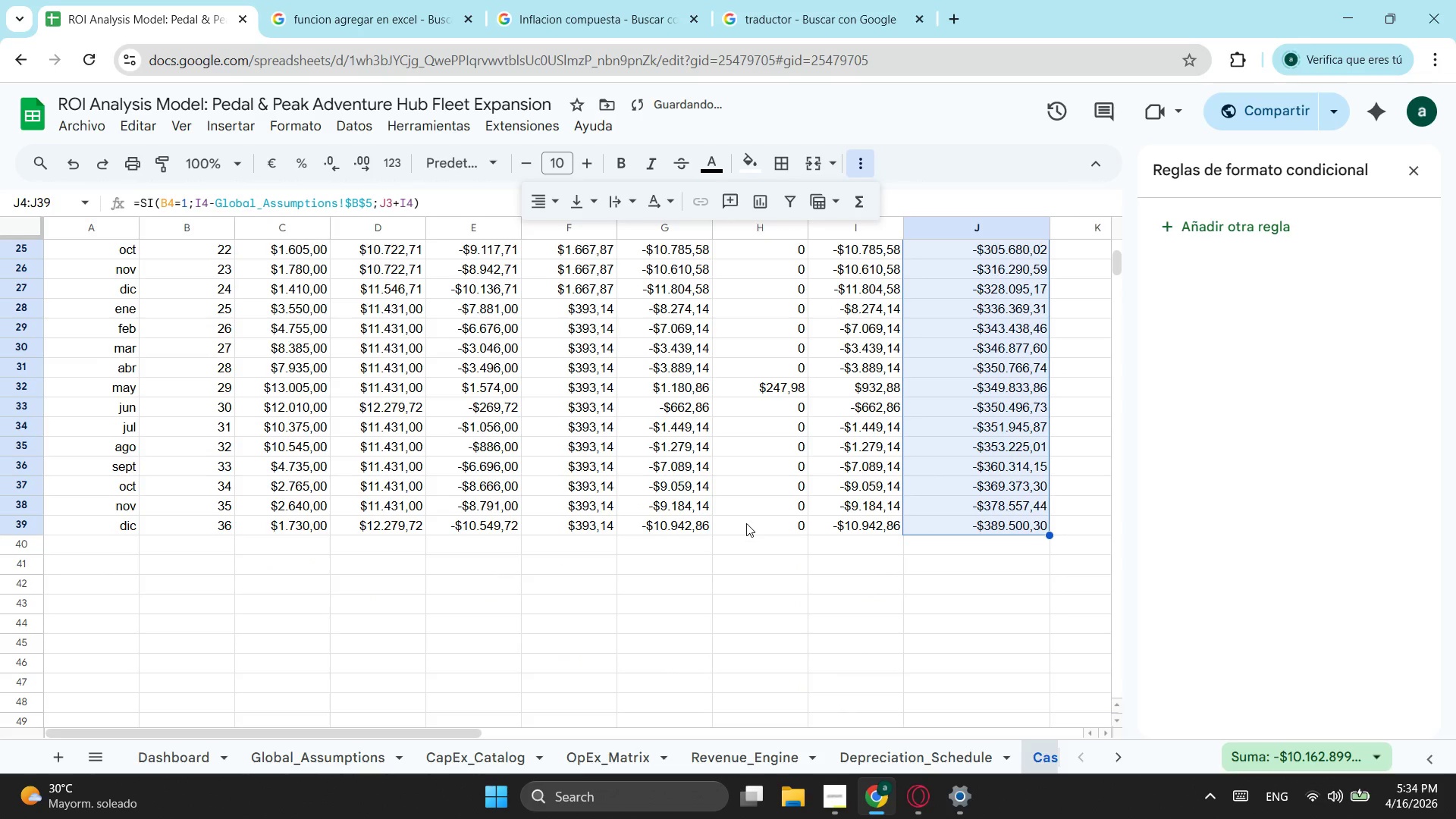 
scroll: coordinate [1055, 485], scroll_direction: down, amount: 3.0
 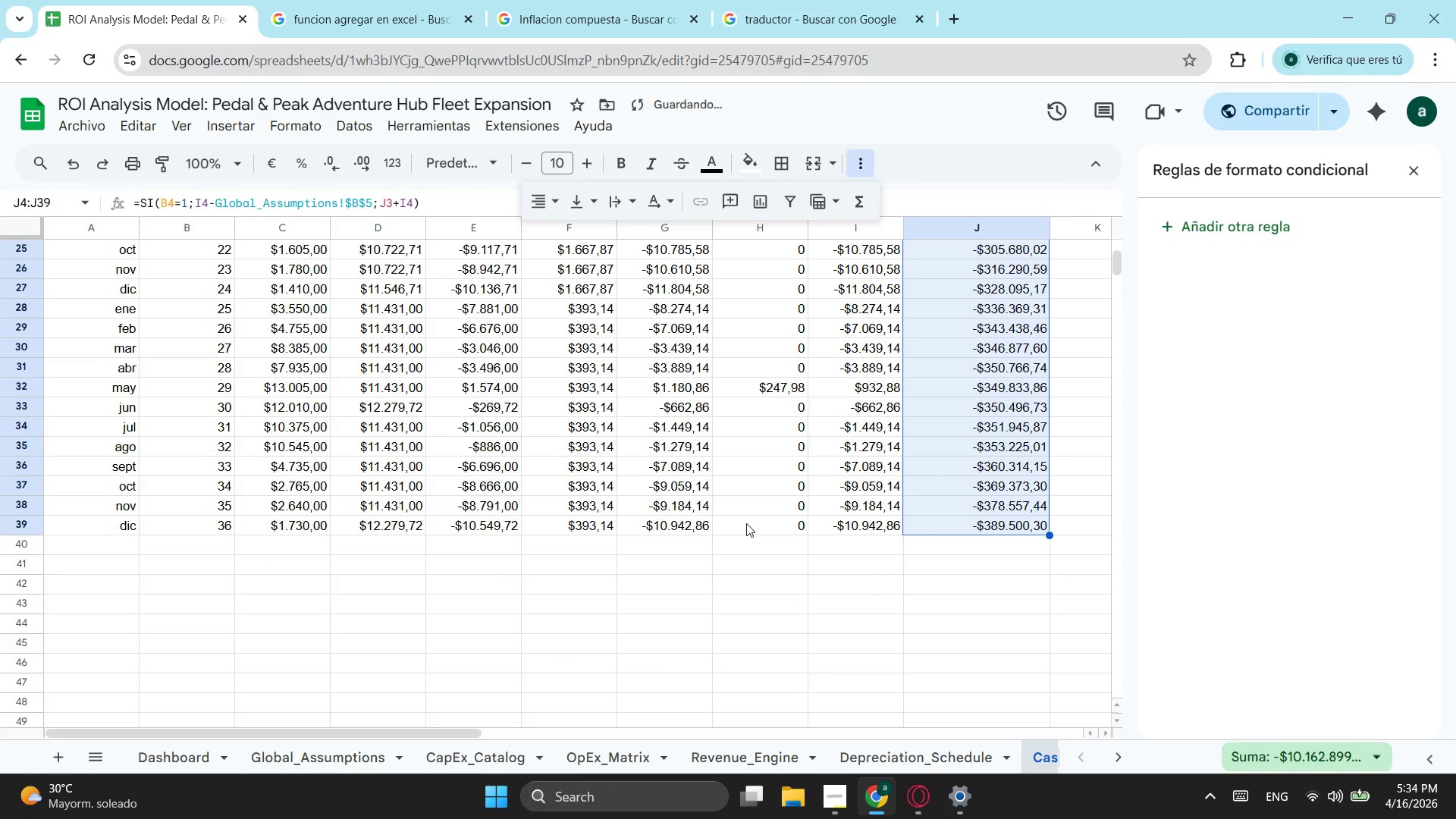 
scroll: coordinate [611, 509], scroll_direction: up, amount: 6.0
 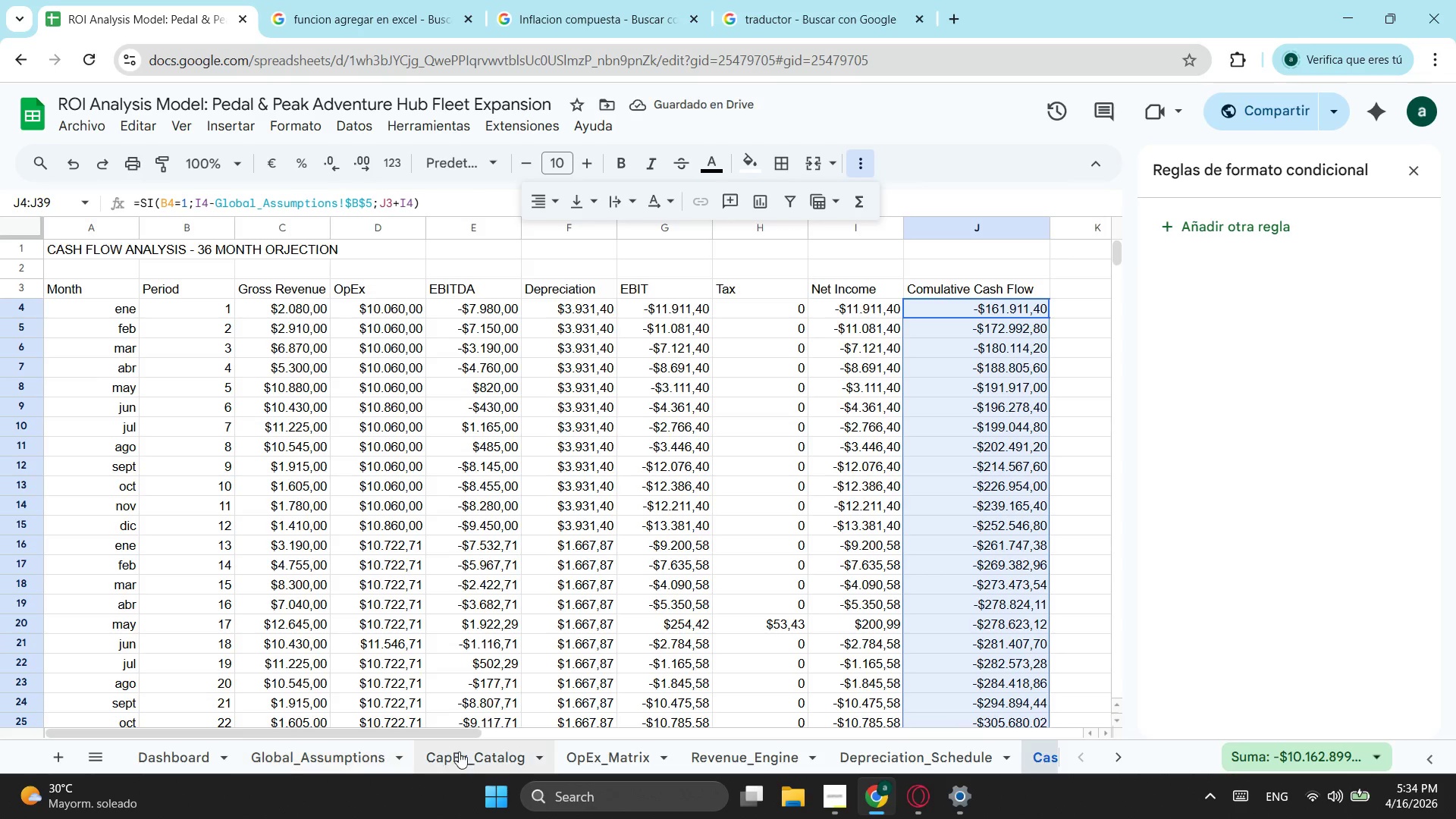 
left_click([460, 753])
 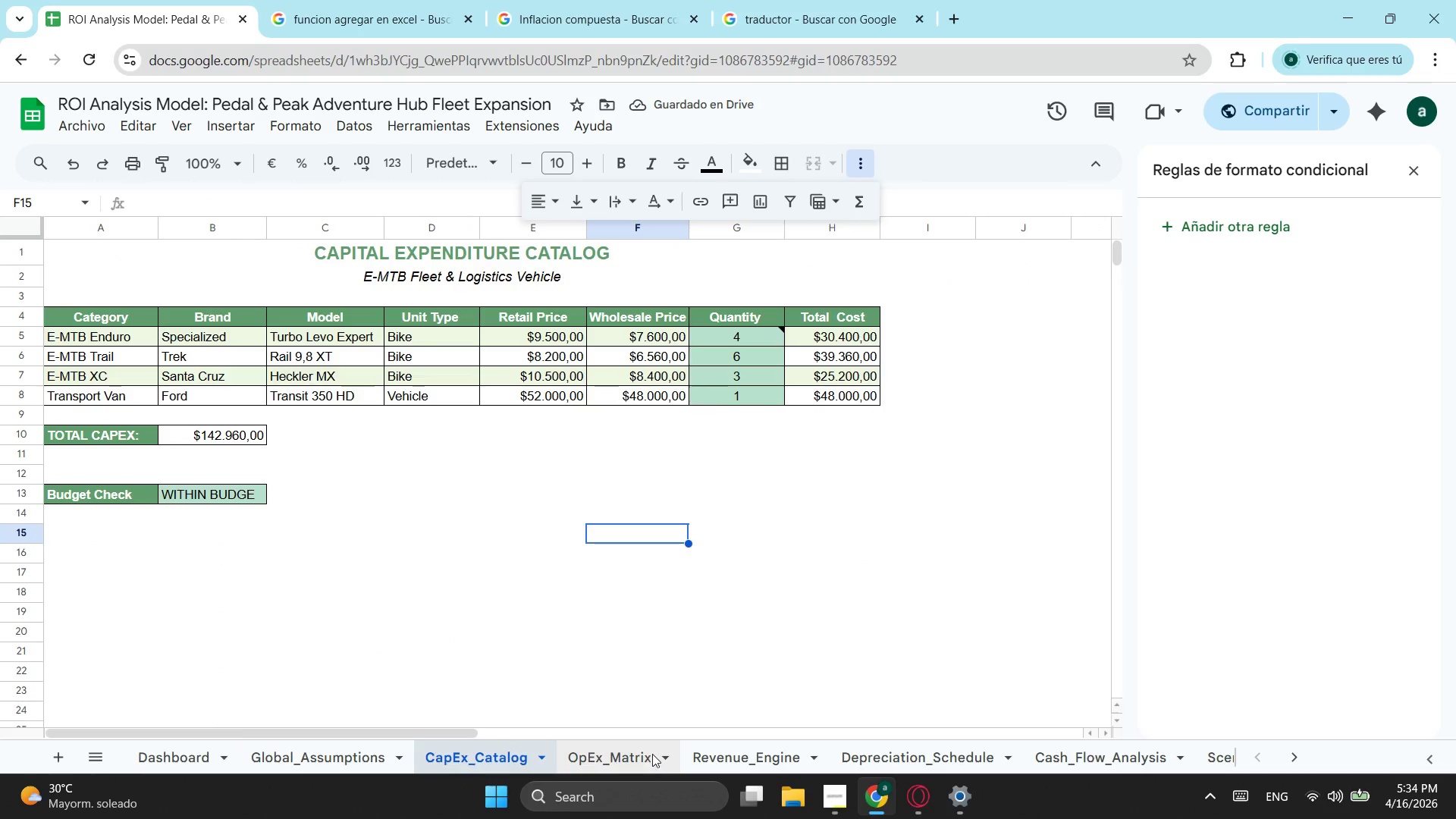 
left_click([654, 752])
 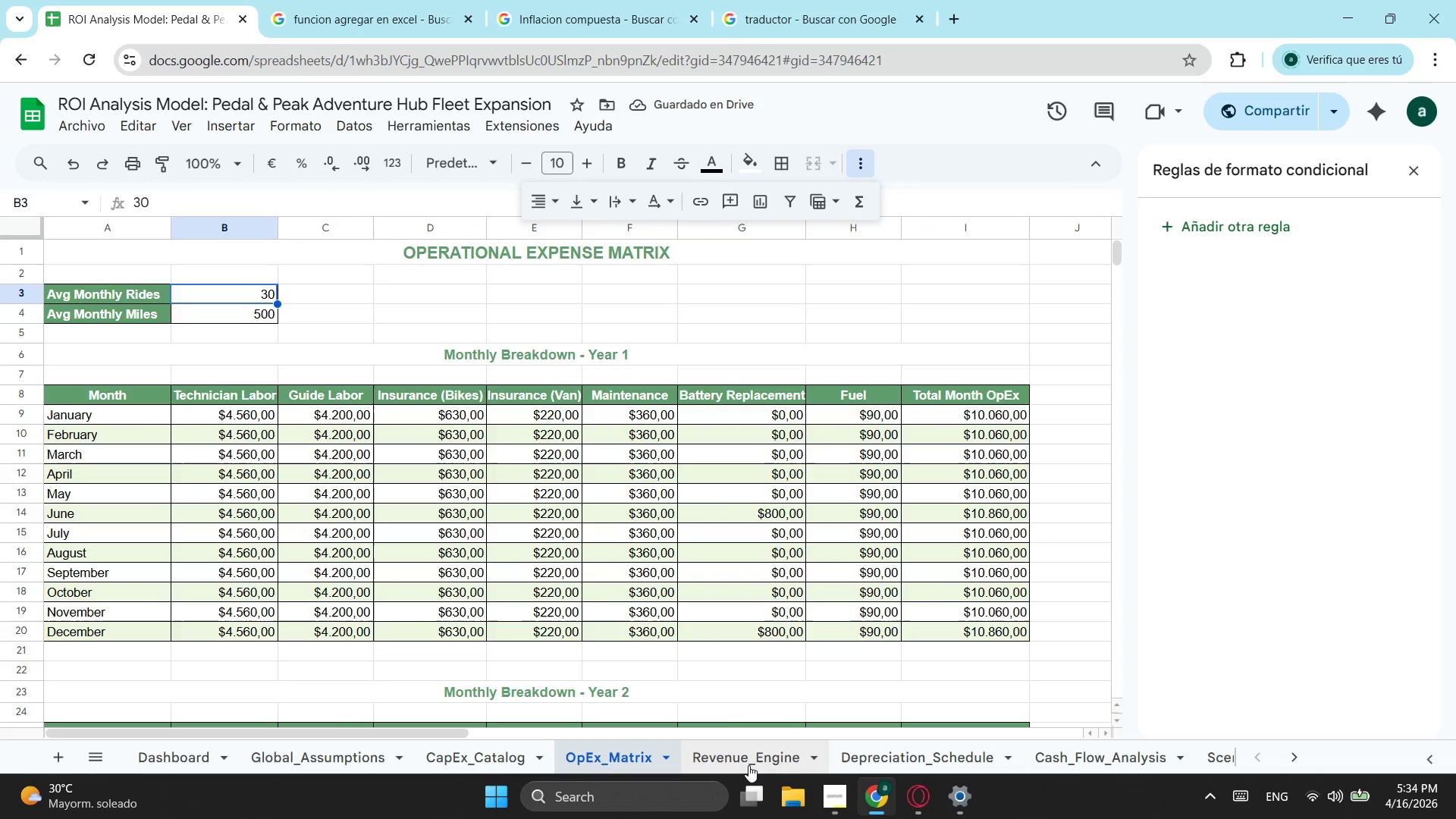 
left_click([748, 765])
 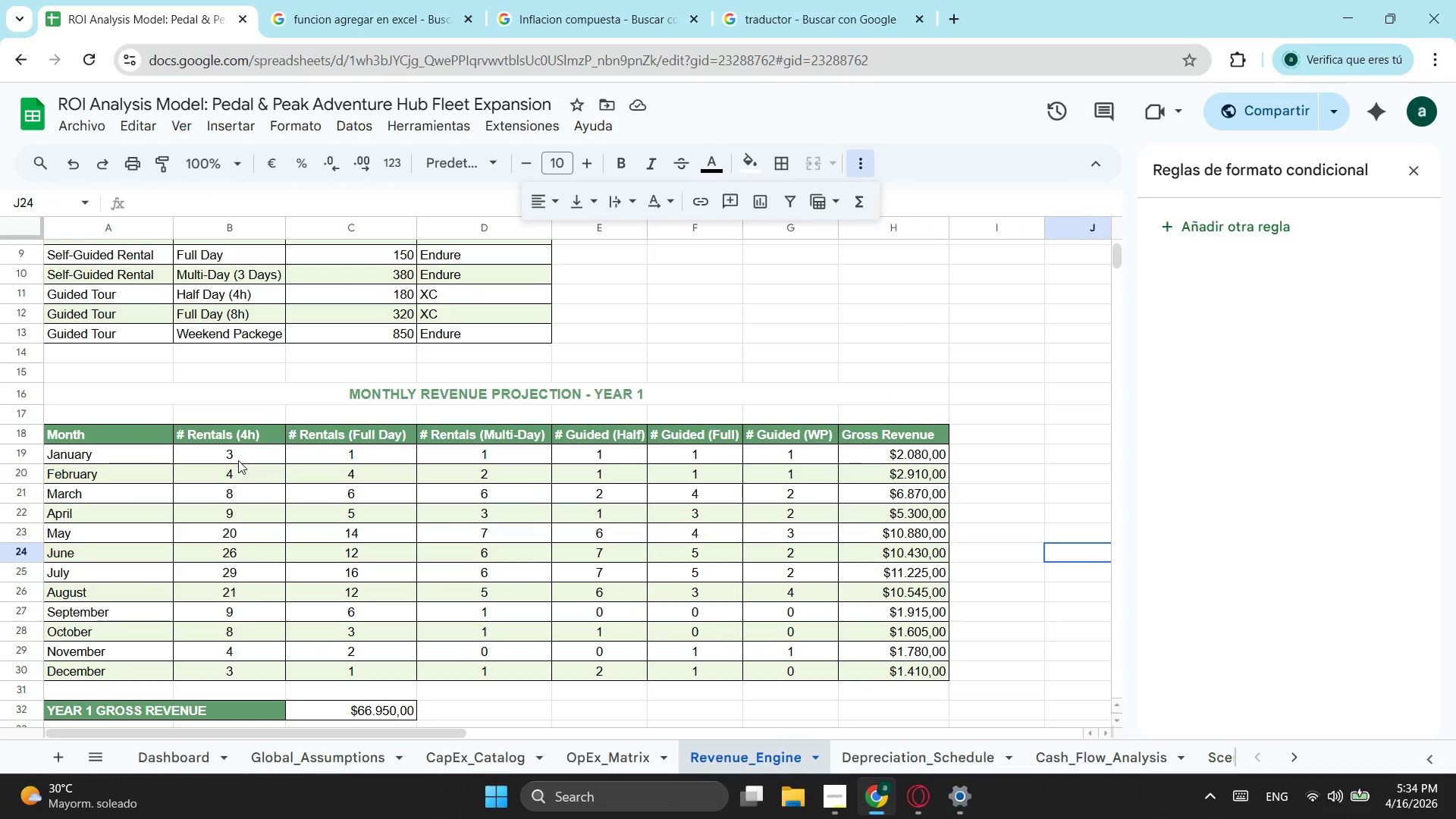 
left_click([238, 460])
 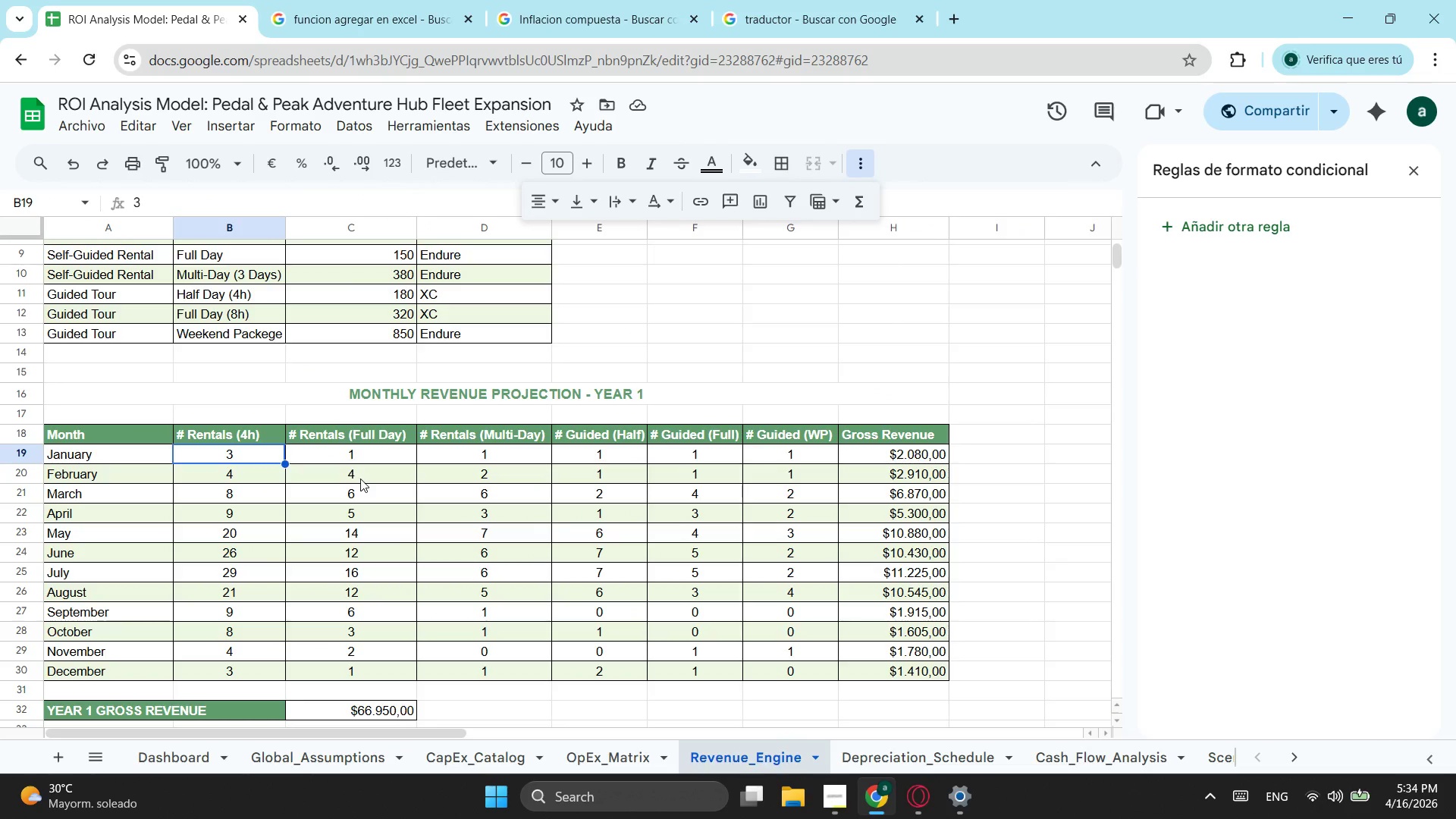 
key(1)
 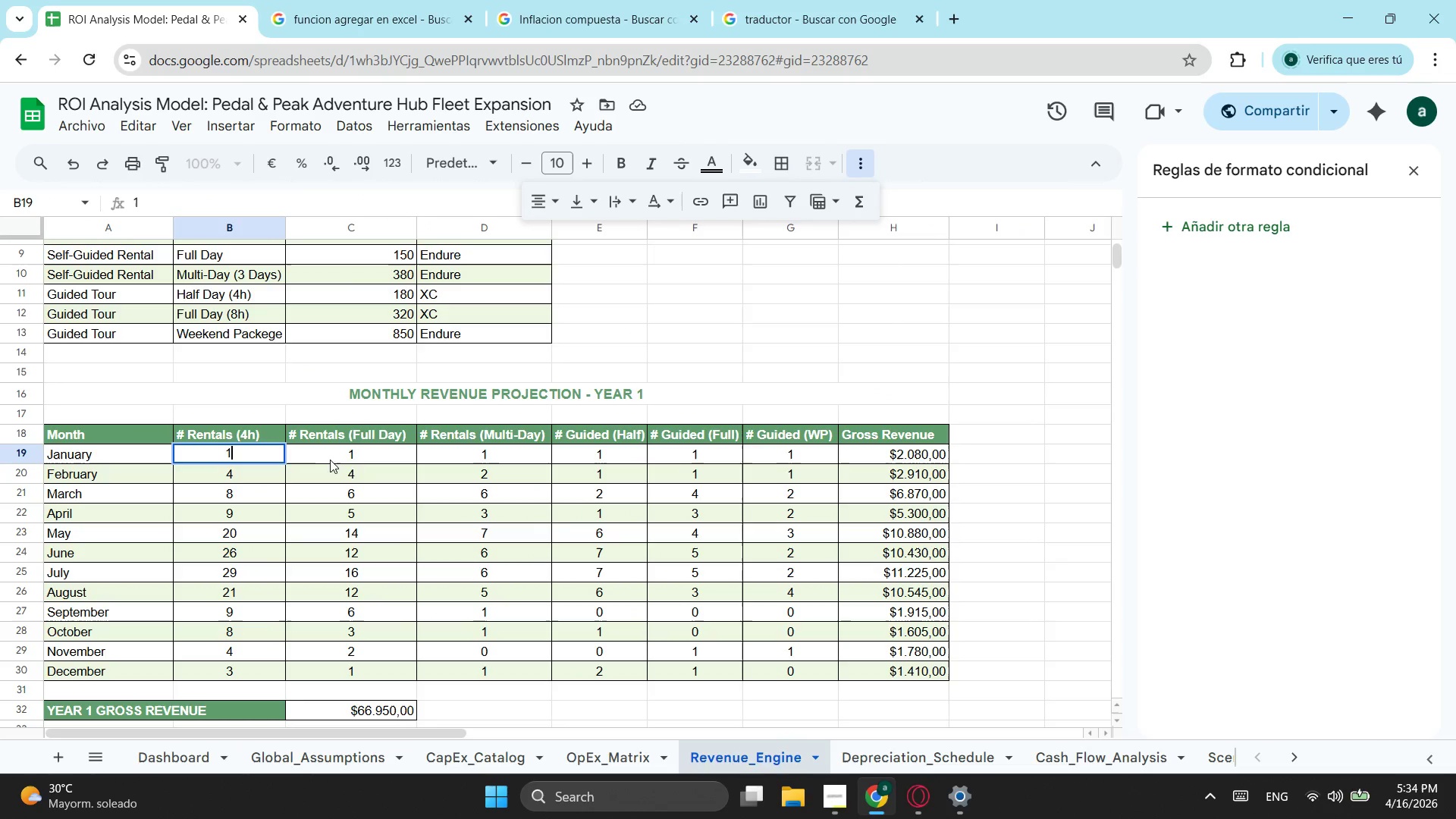 
key(5)
 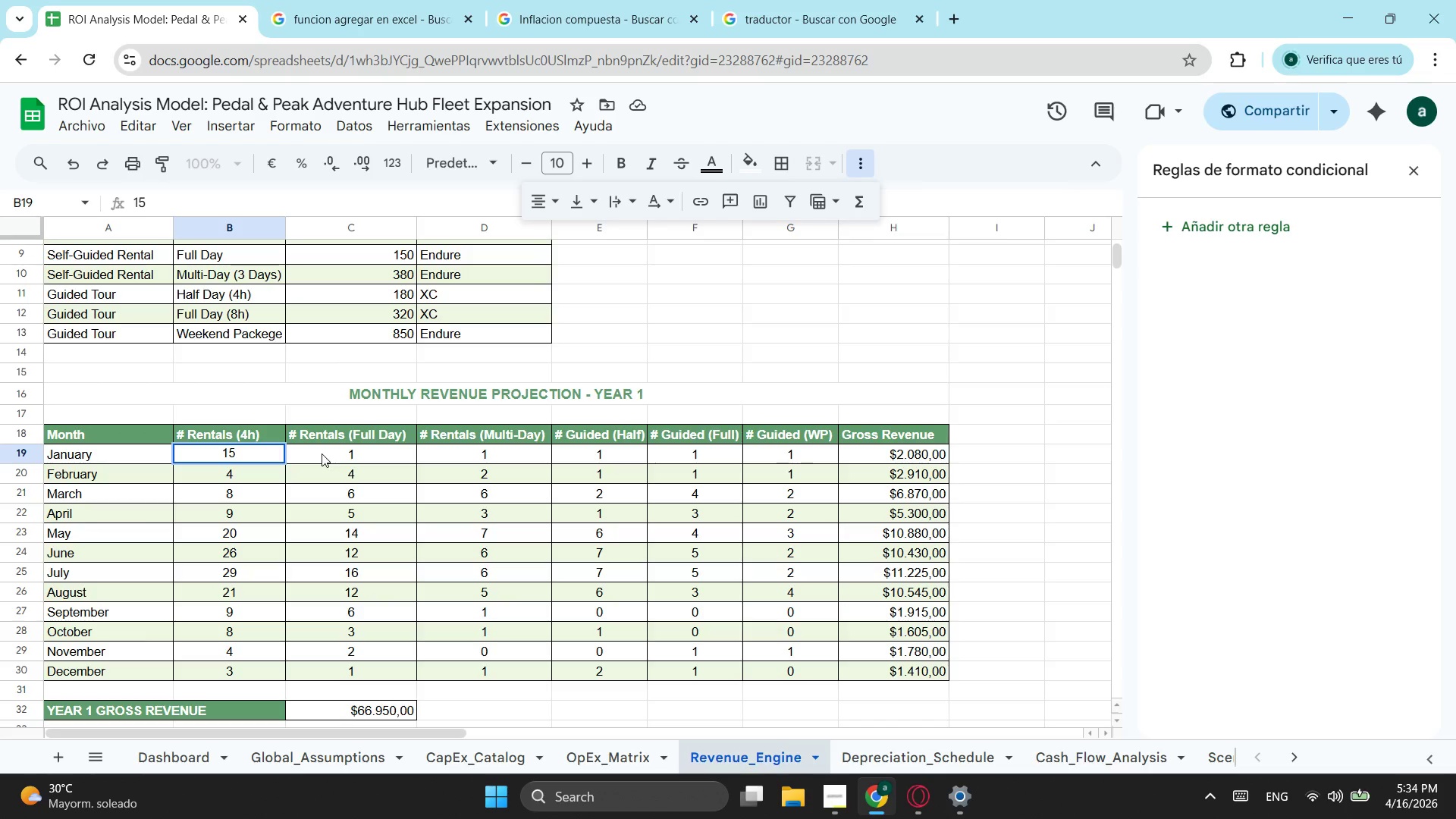 
left_click([322, 453])
 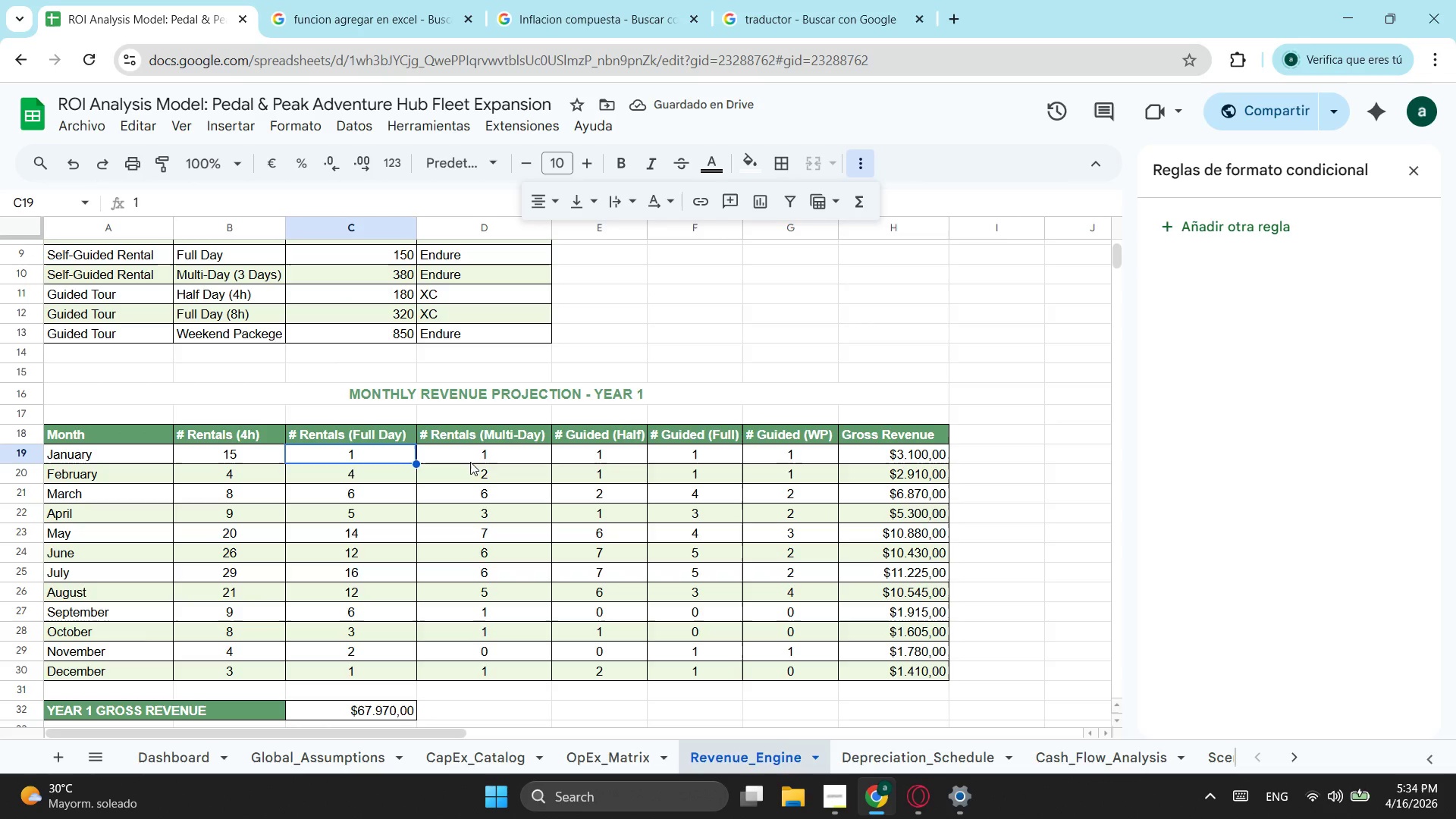 
key(5)
 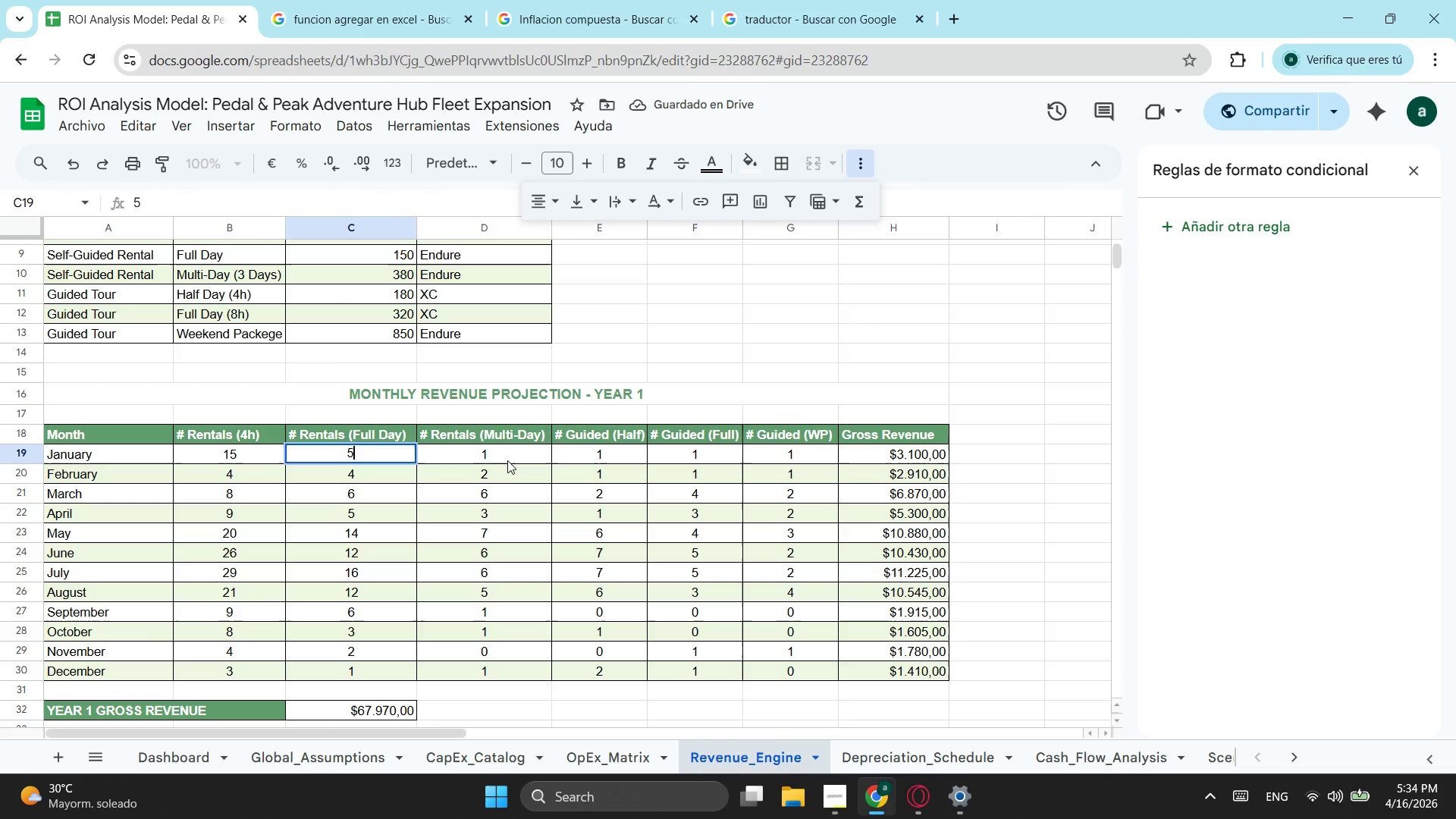 
left_click([507, 460])
 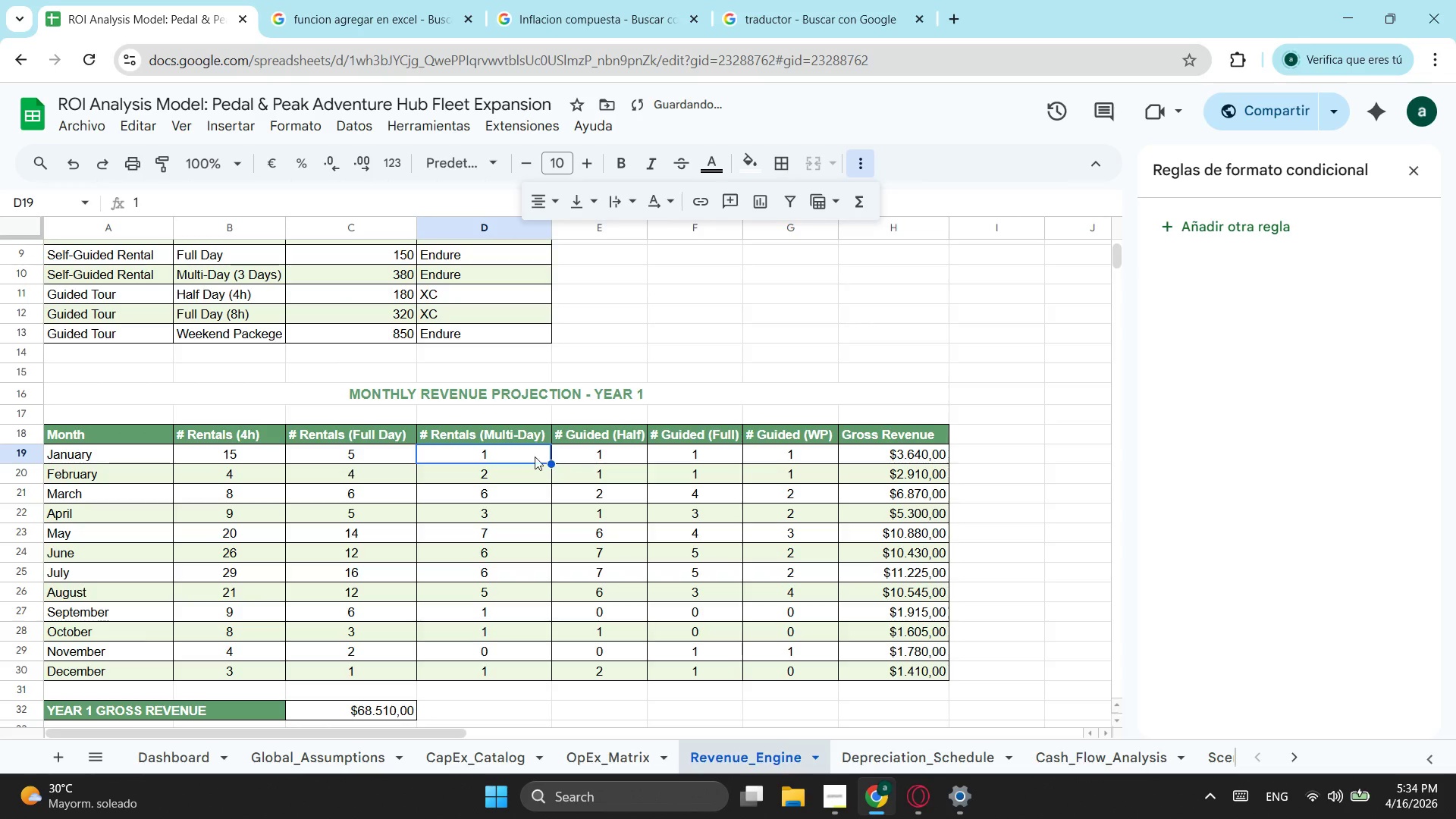 
left_click([391, 459])
 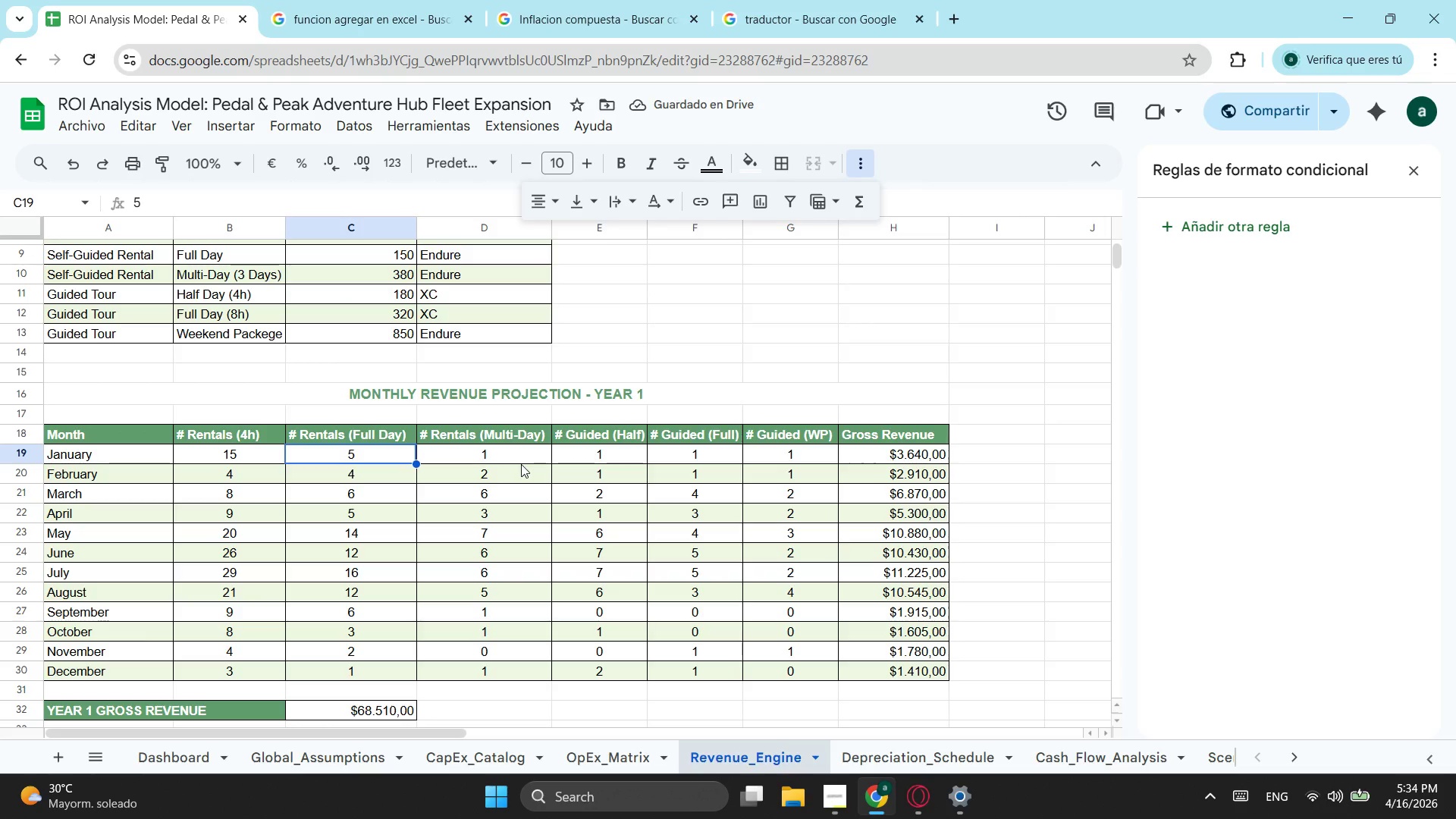 
key(7)
 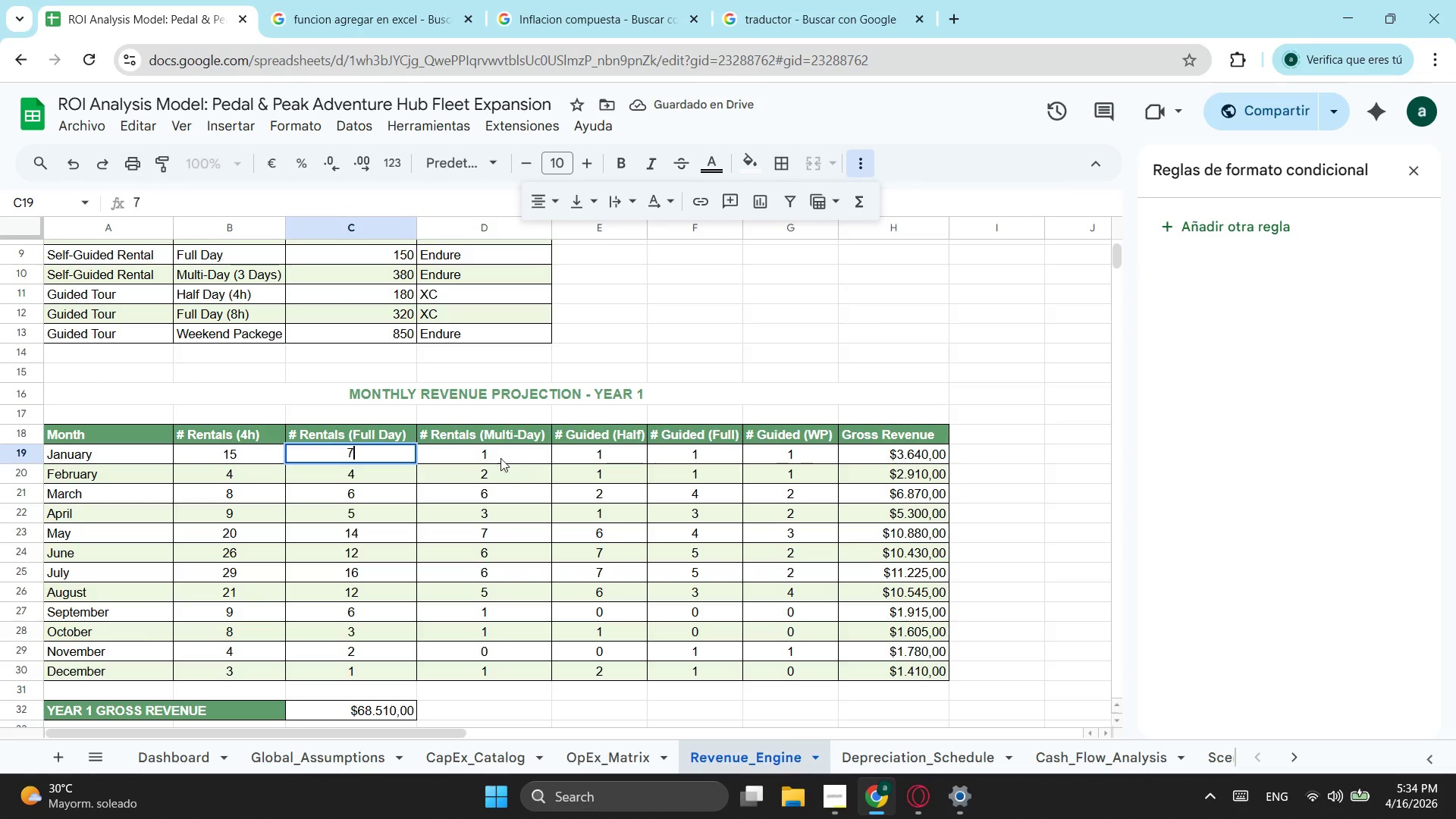 
left_click([491, 452])
 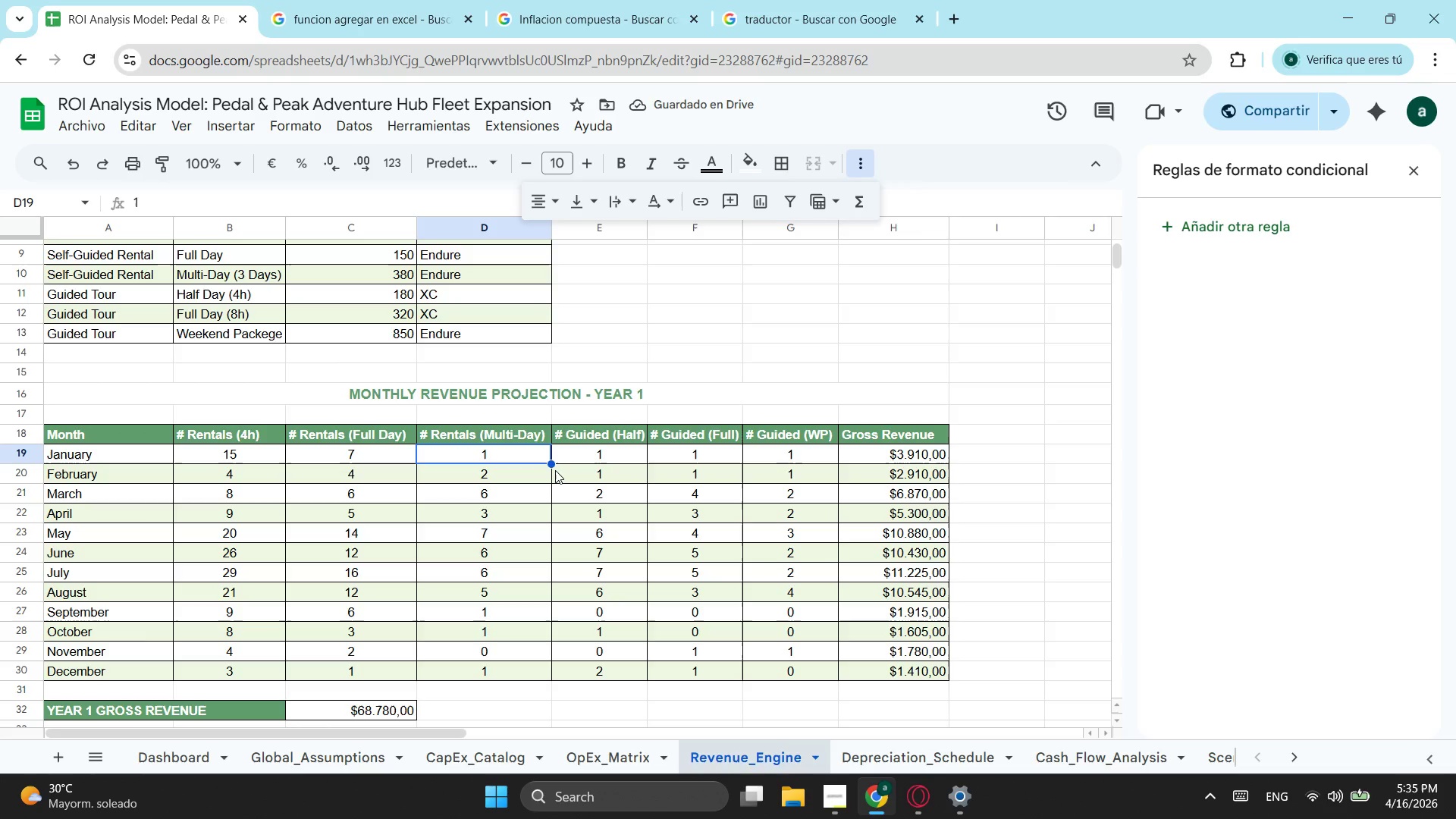 
key(4)
 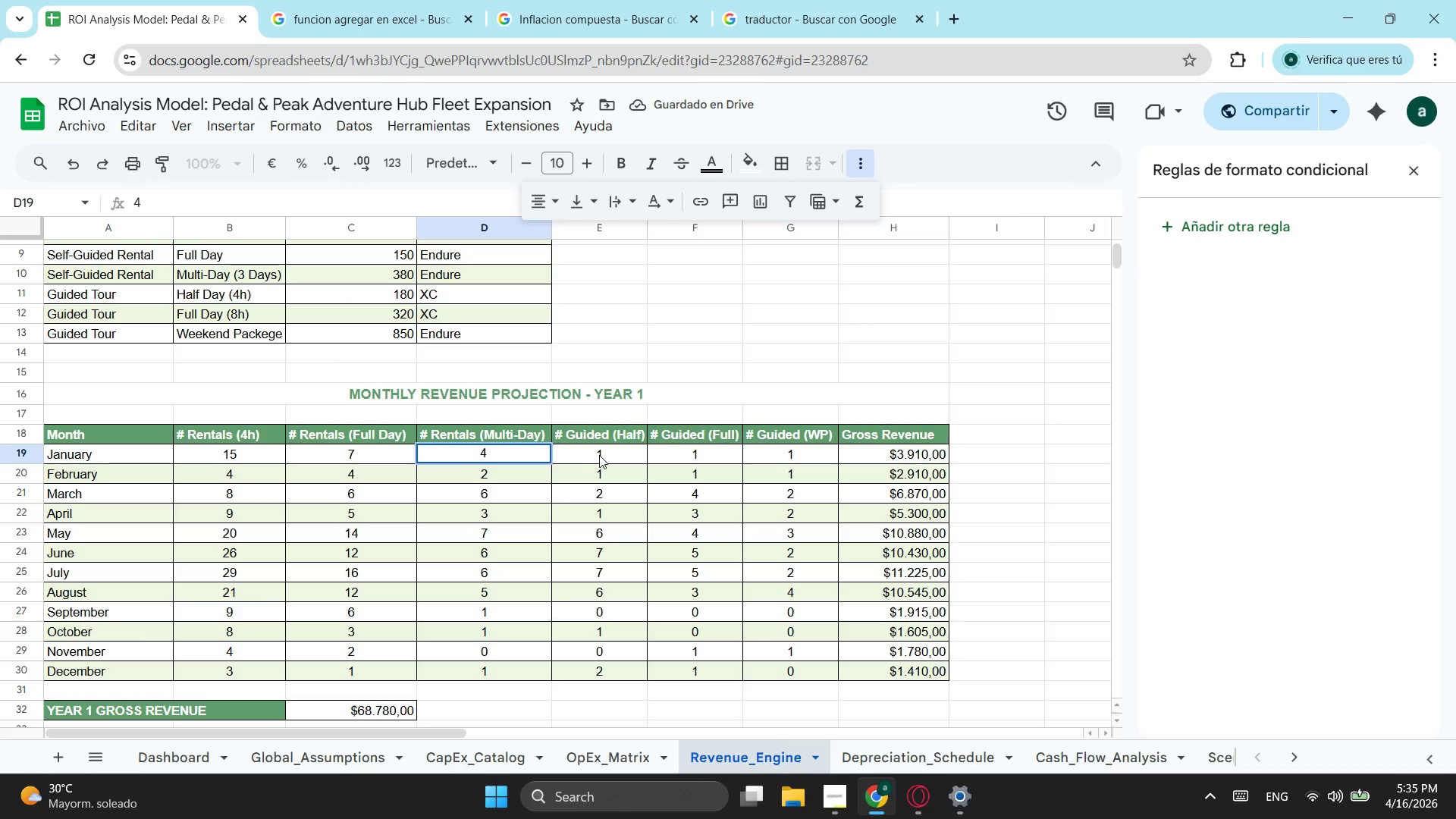 
left_click([599, 455])
 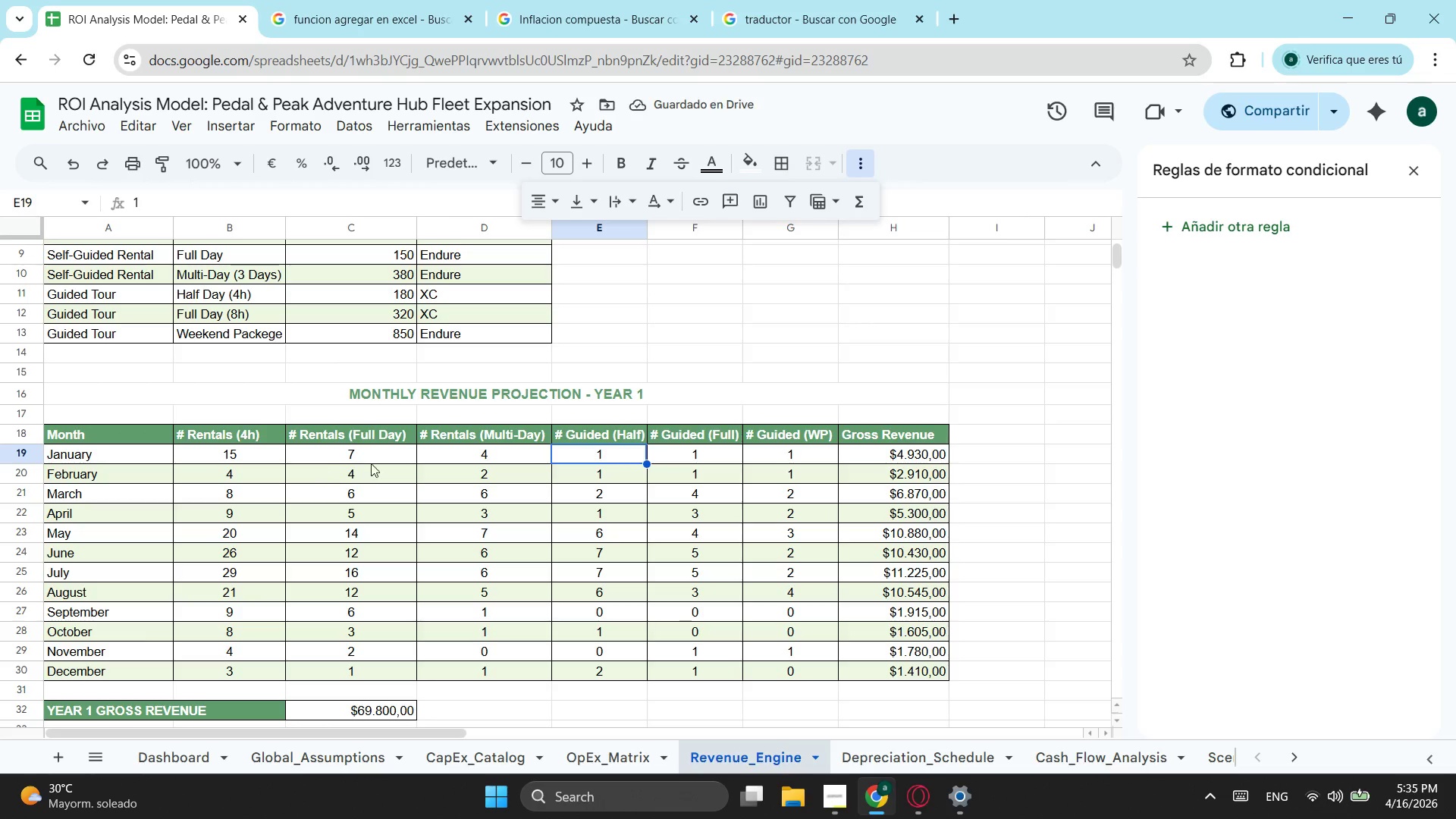 
left_click_drag(start_coordinate=[268, 457], to_coordinate=[771, 452])
 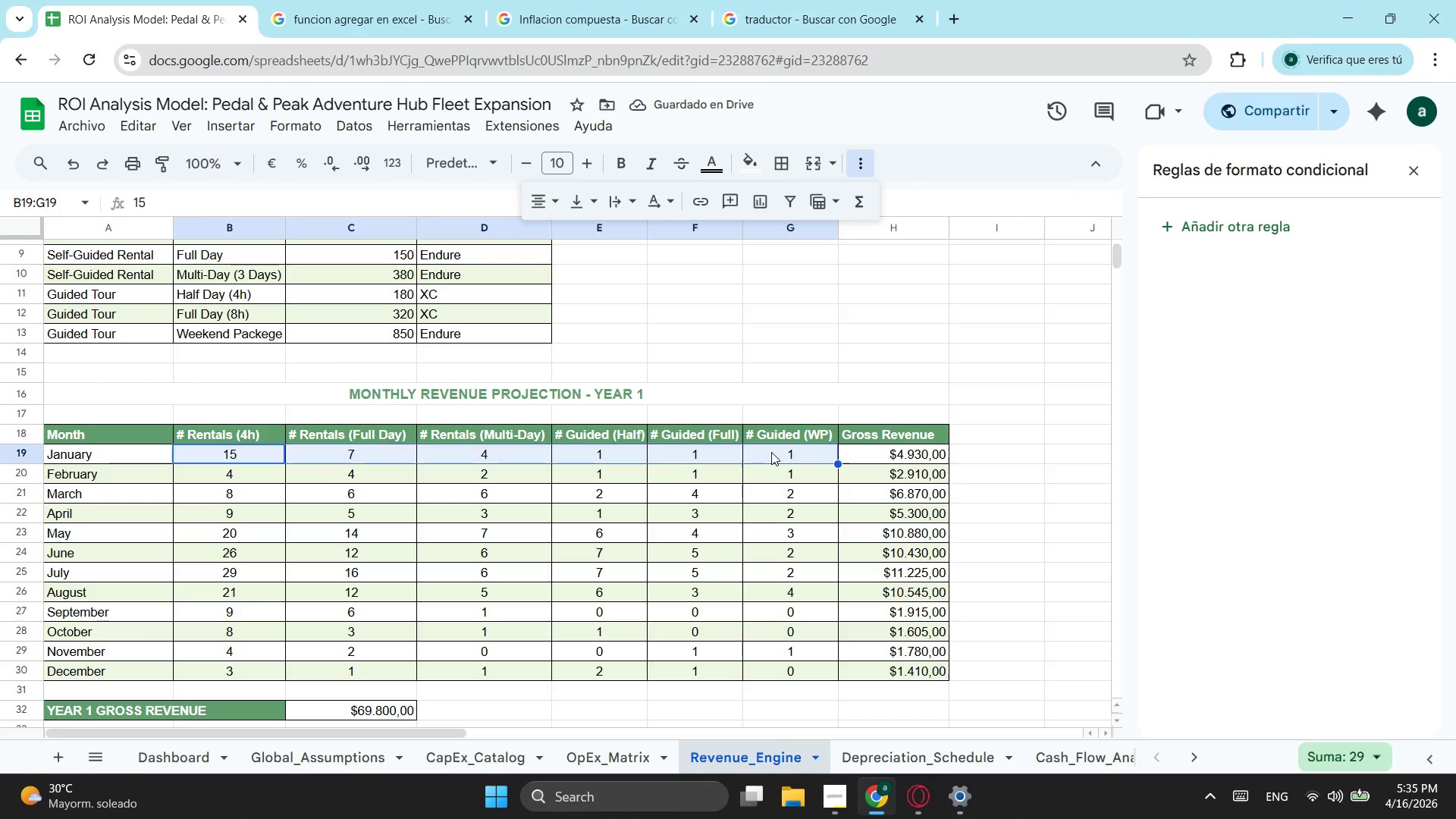 
key(Control+ControlLeft)
 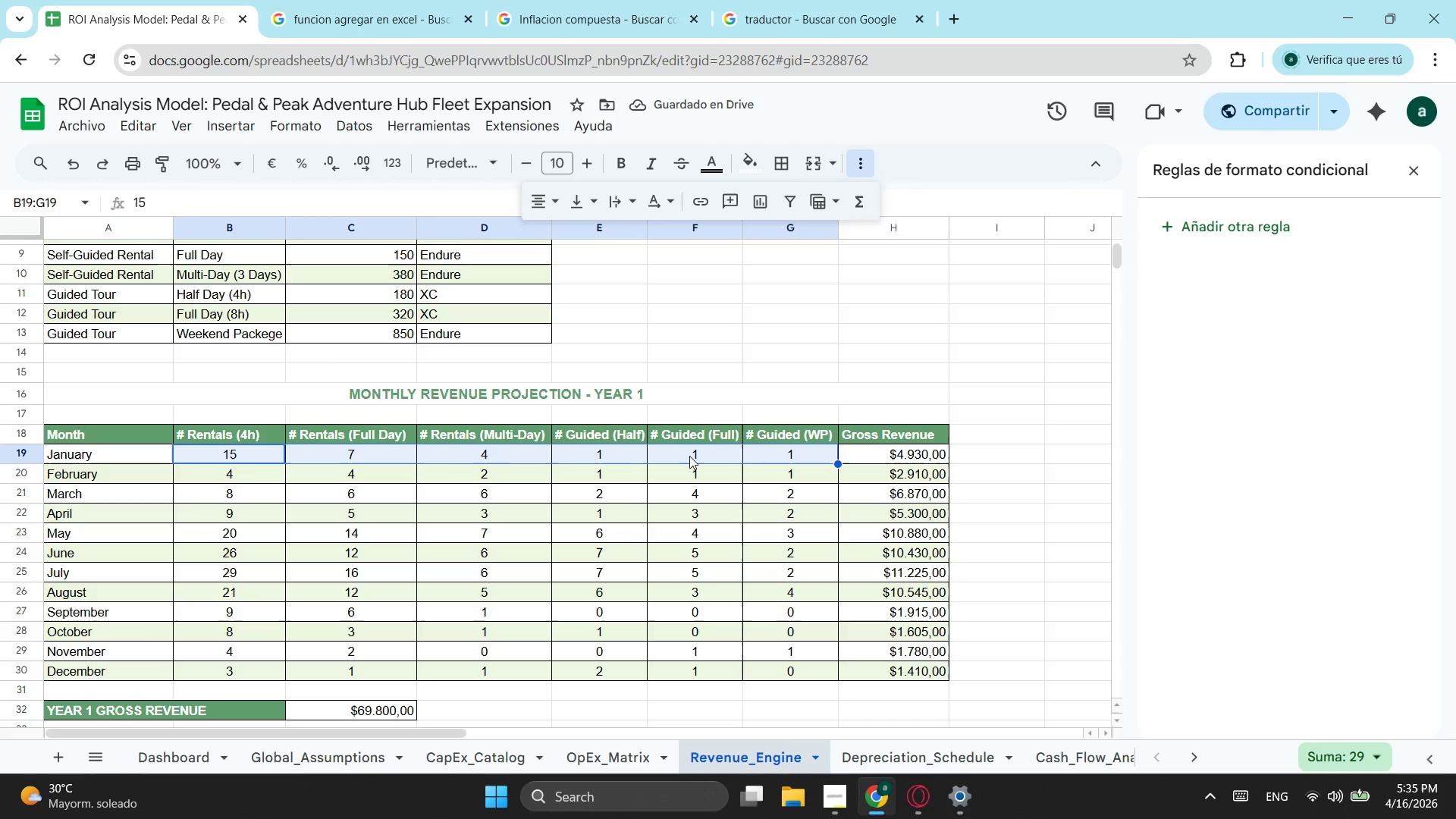 
key(Control+C)
 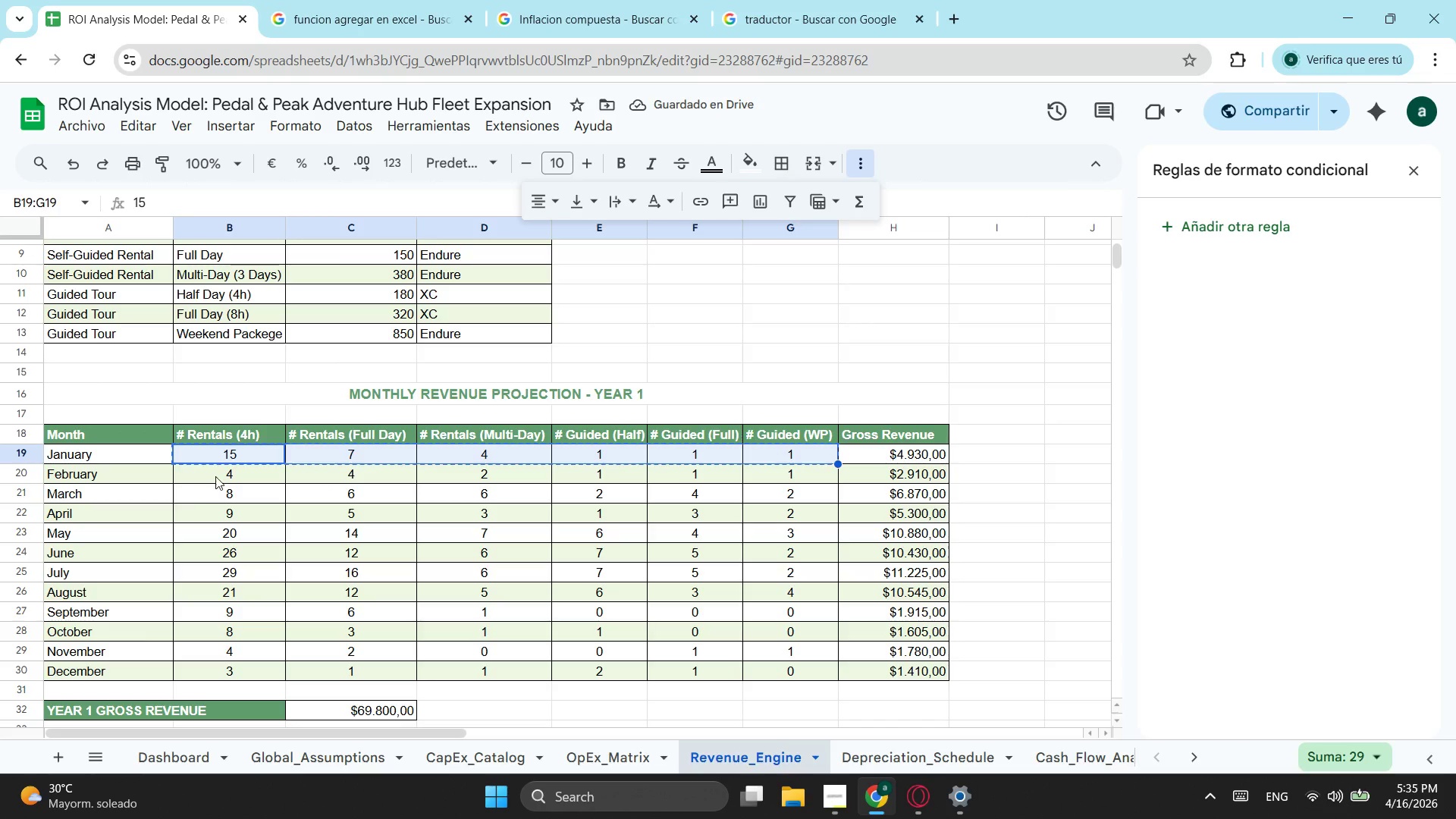 
left_click([215, 476])
 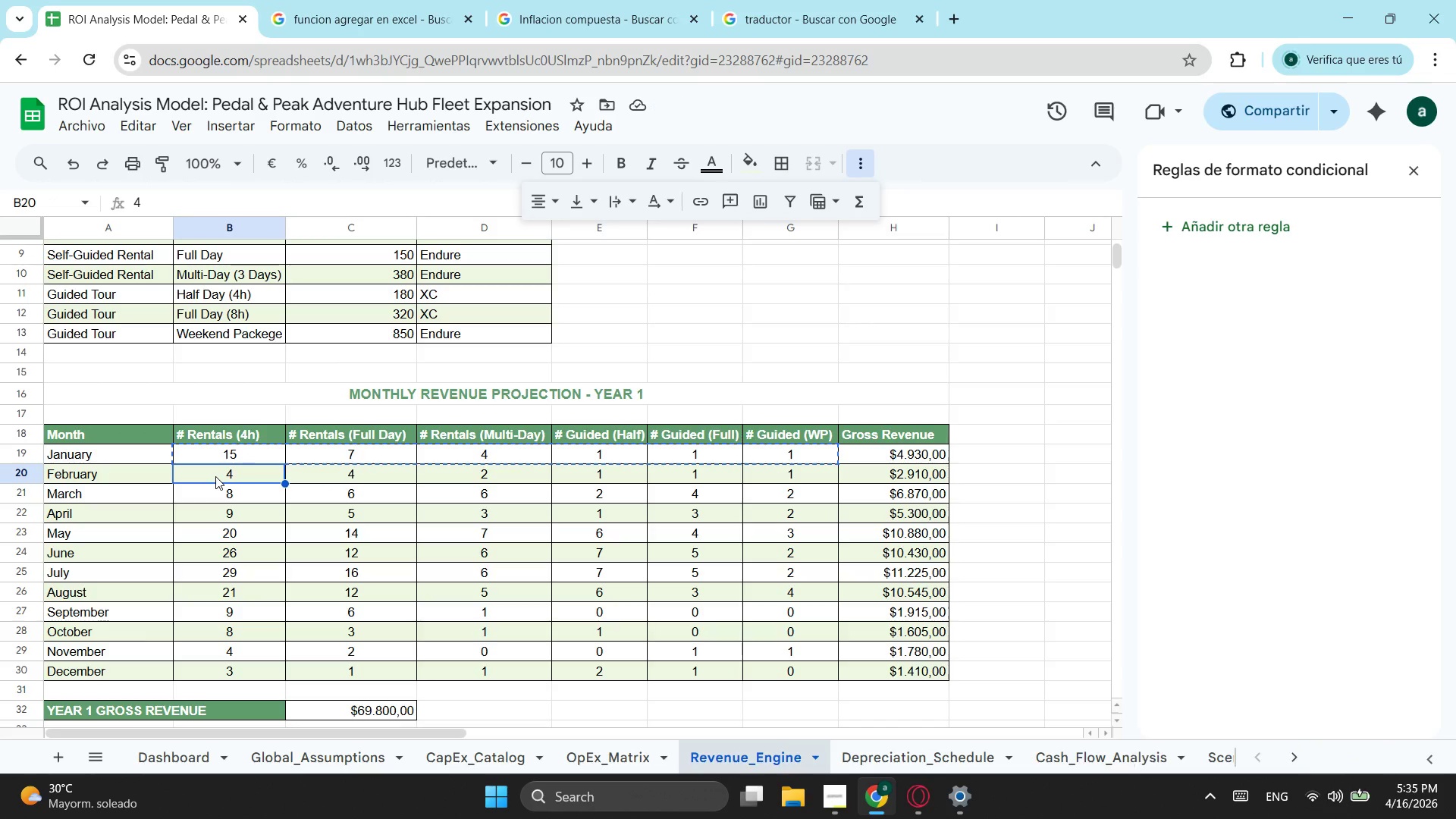 
key(Control+ControlLeft)
 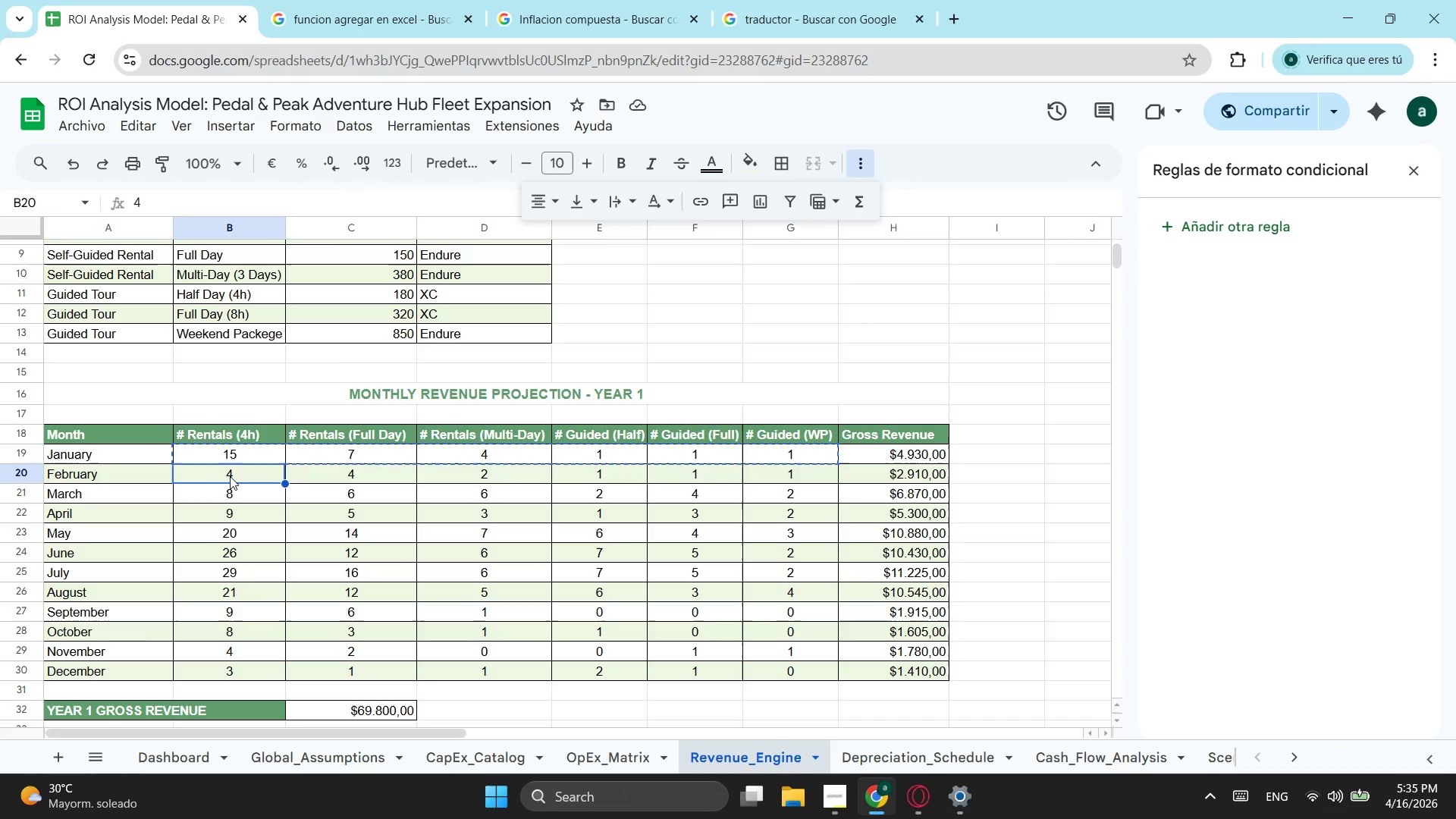 
key(Control+V)
 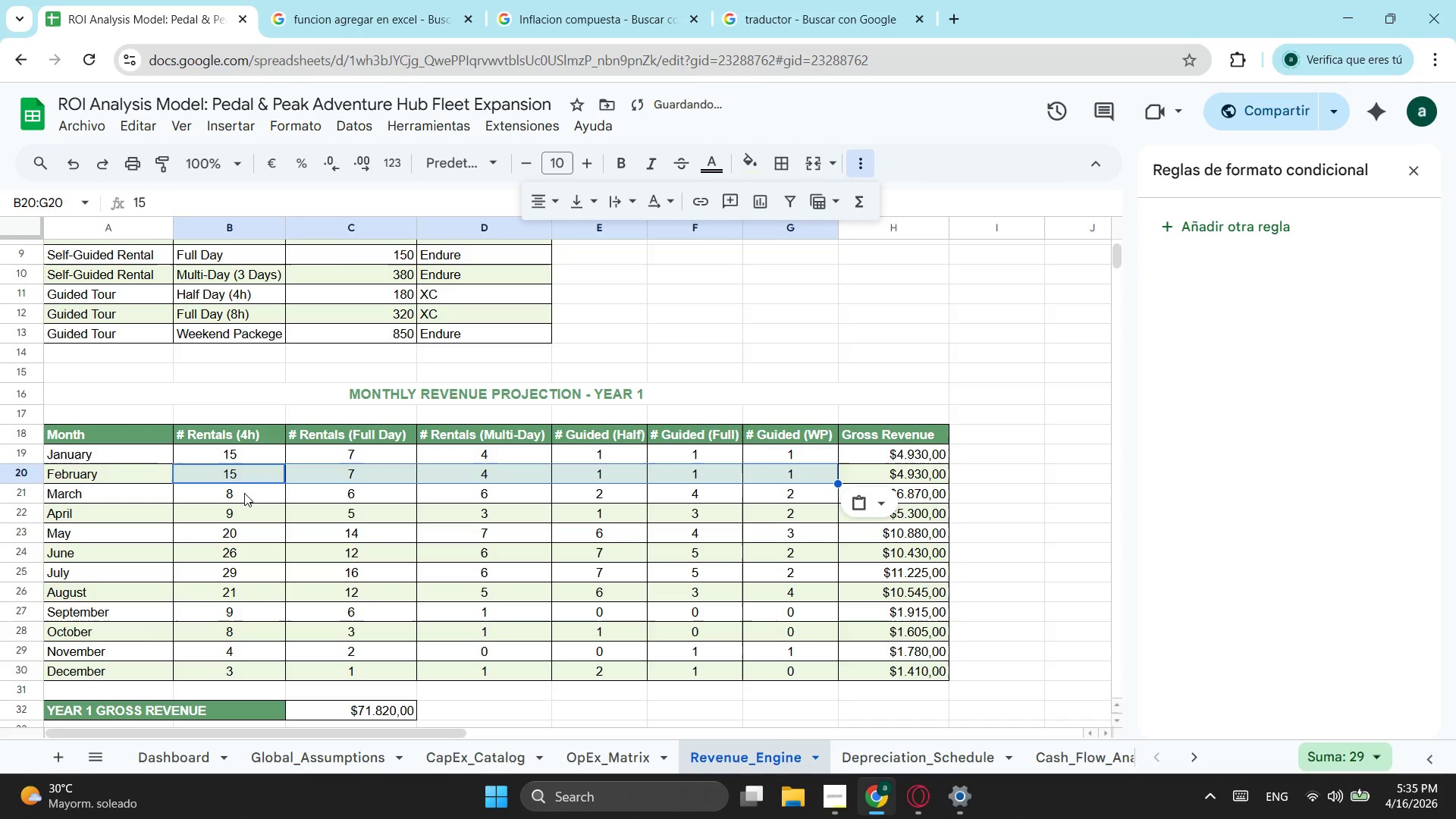 
left_click([244, 493])
 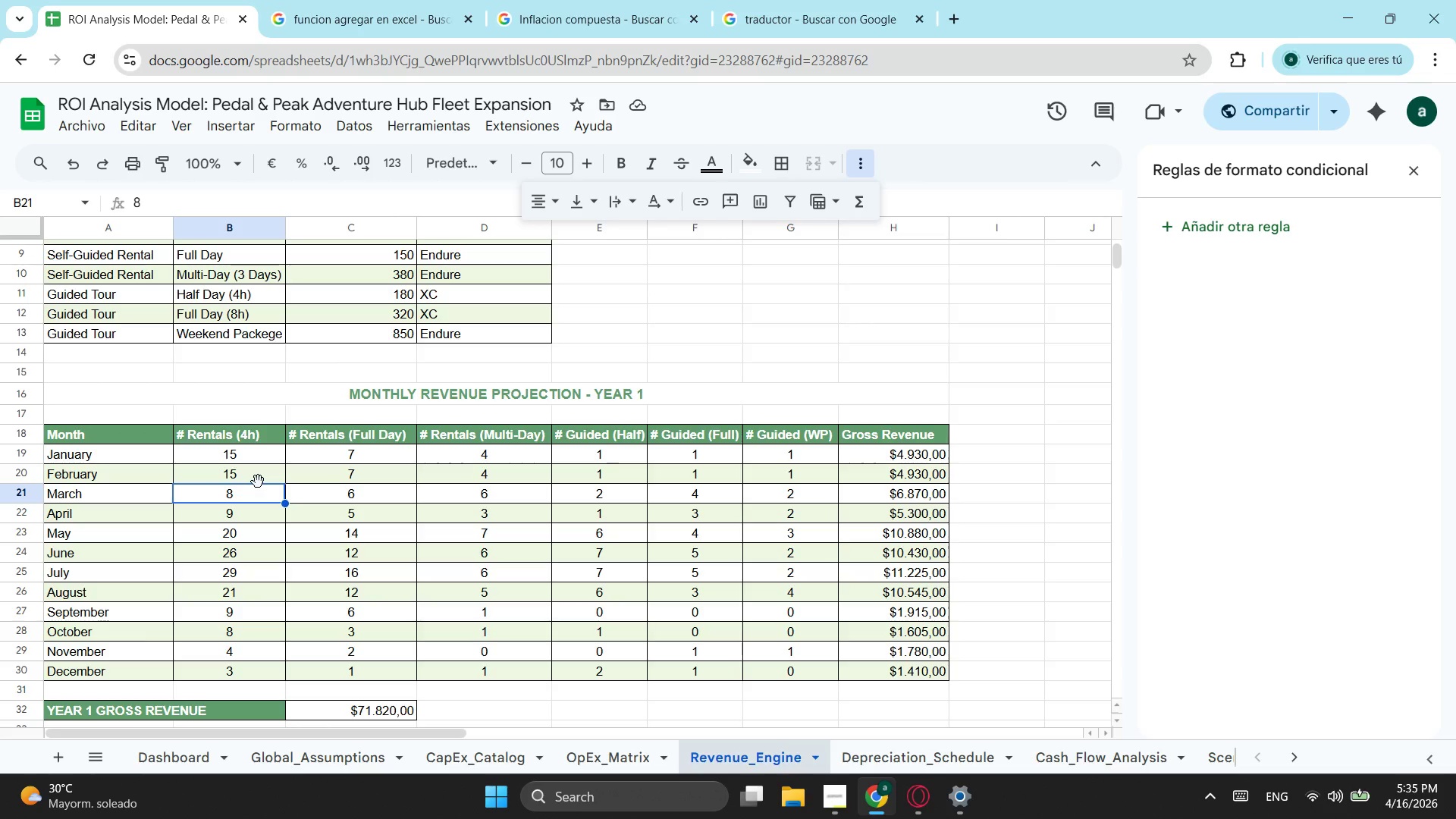 
wait(20.44)
 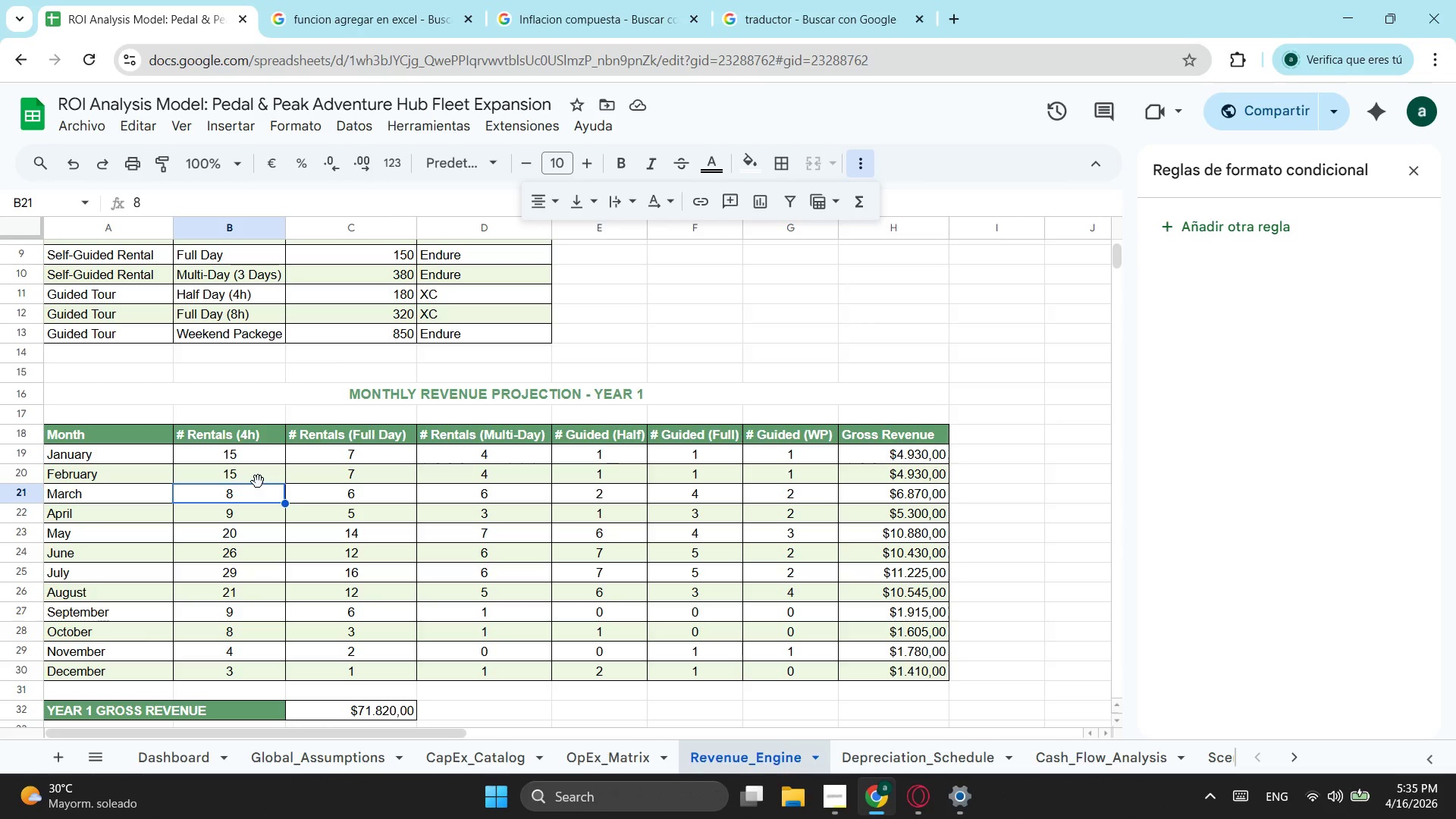 
left_click([240, 490])
 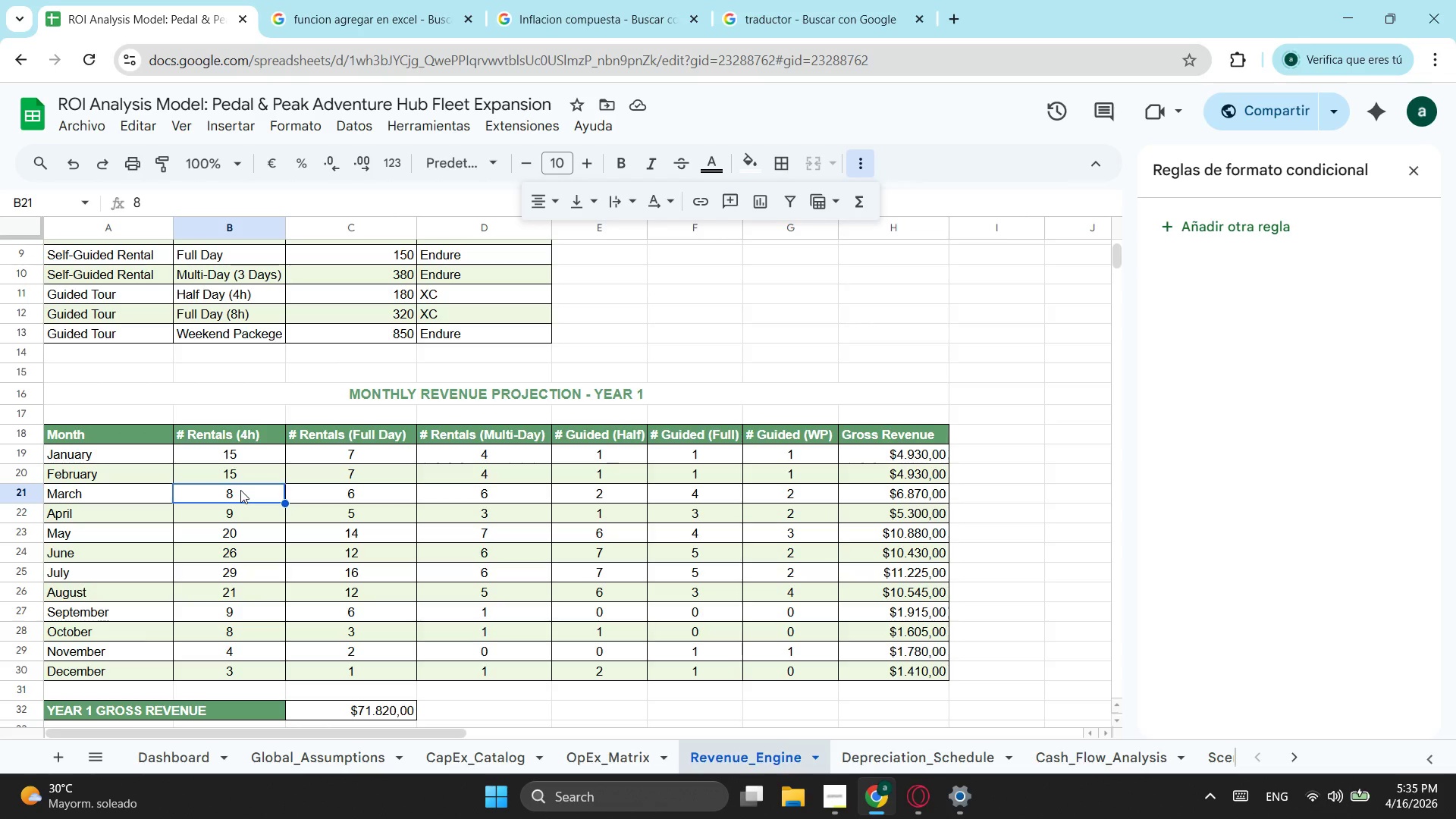 
type(4)
key(Backspace)
type(30)
key(Tab)
type(14)
key(Tab)
type(8)
key(Tab)
key(Tab)
type(2)
key(Tab)
type(4)
 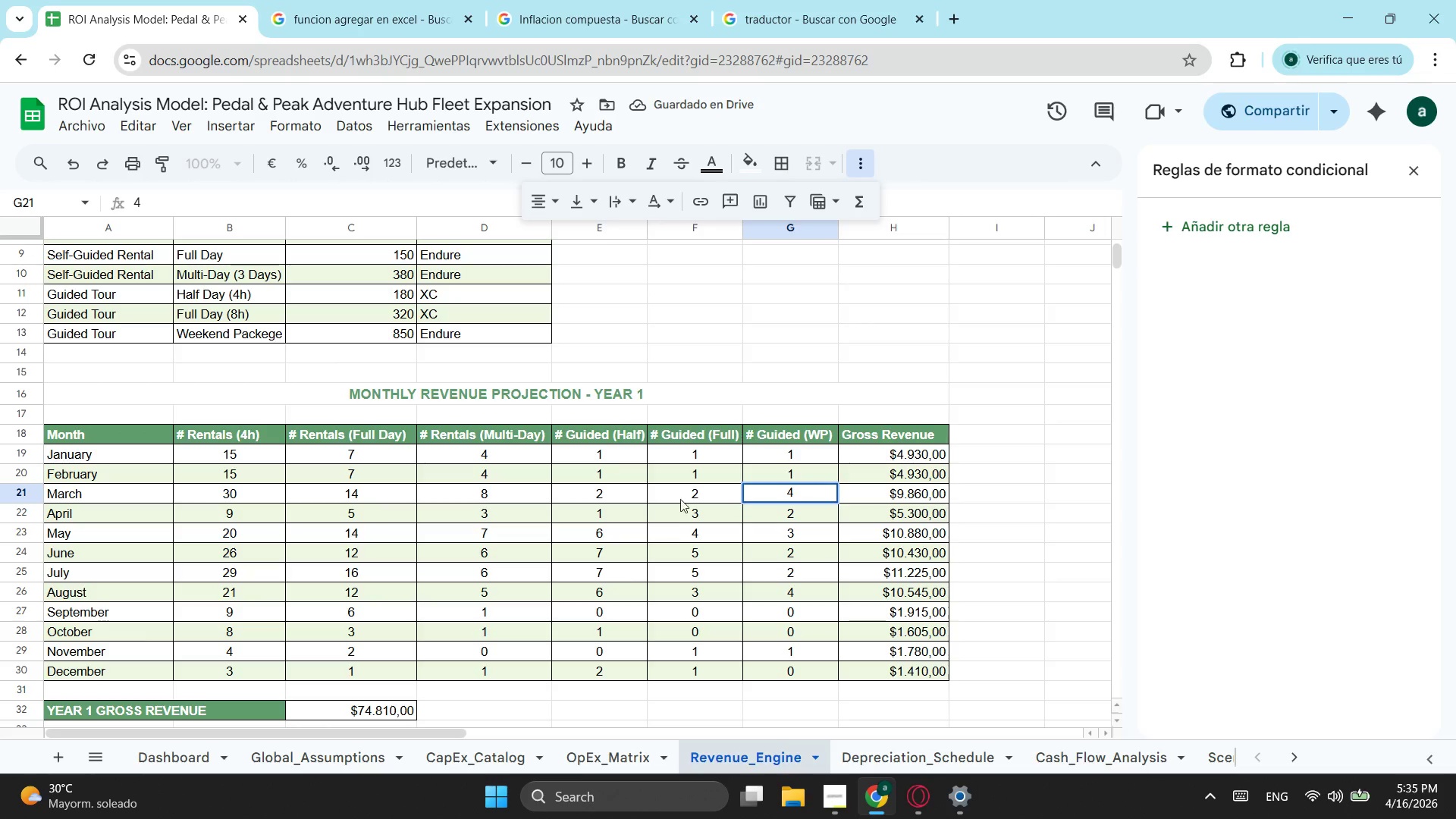 
left_click([693, 485])
 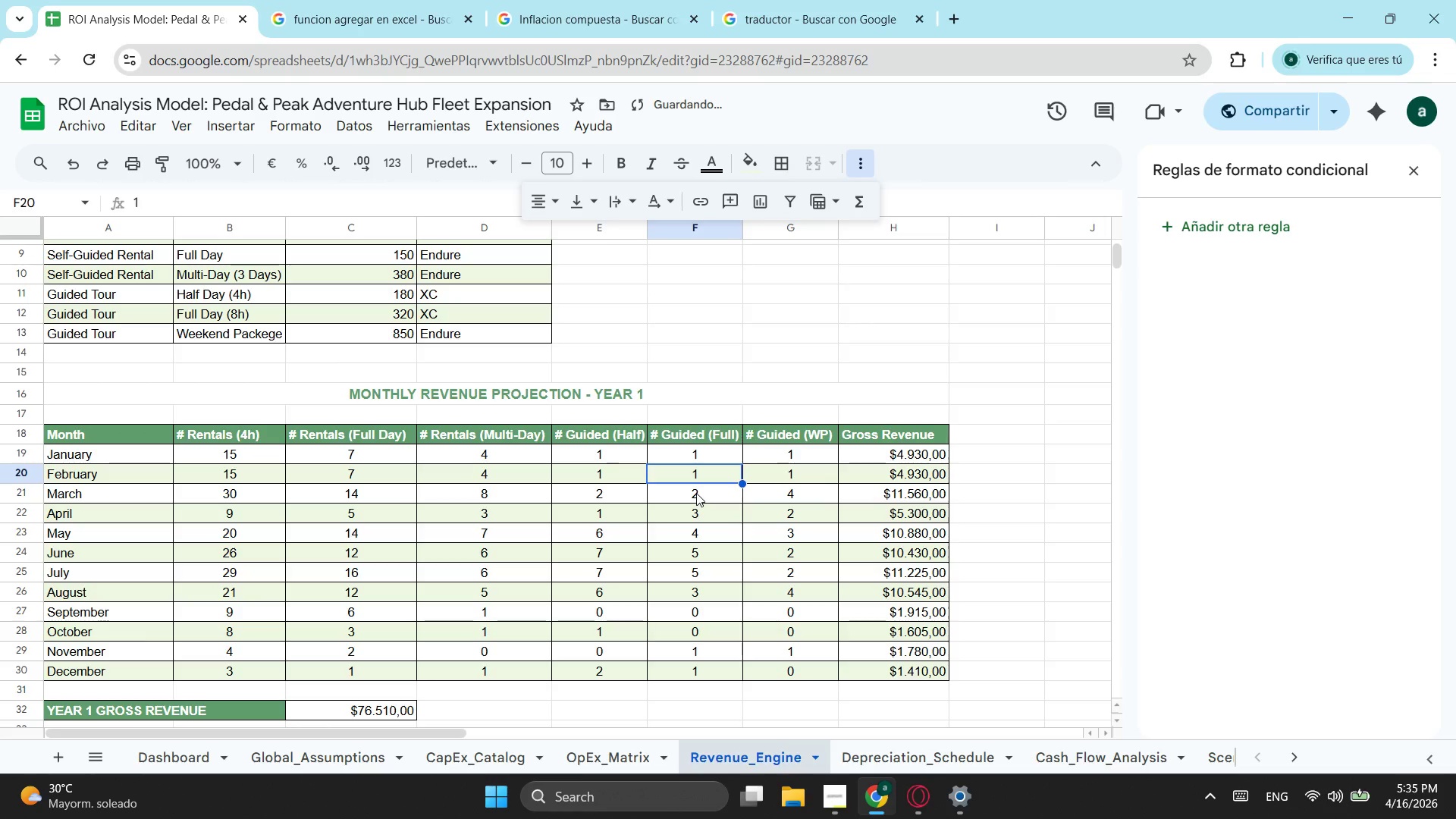 
left_click([696, 493])
 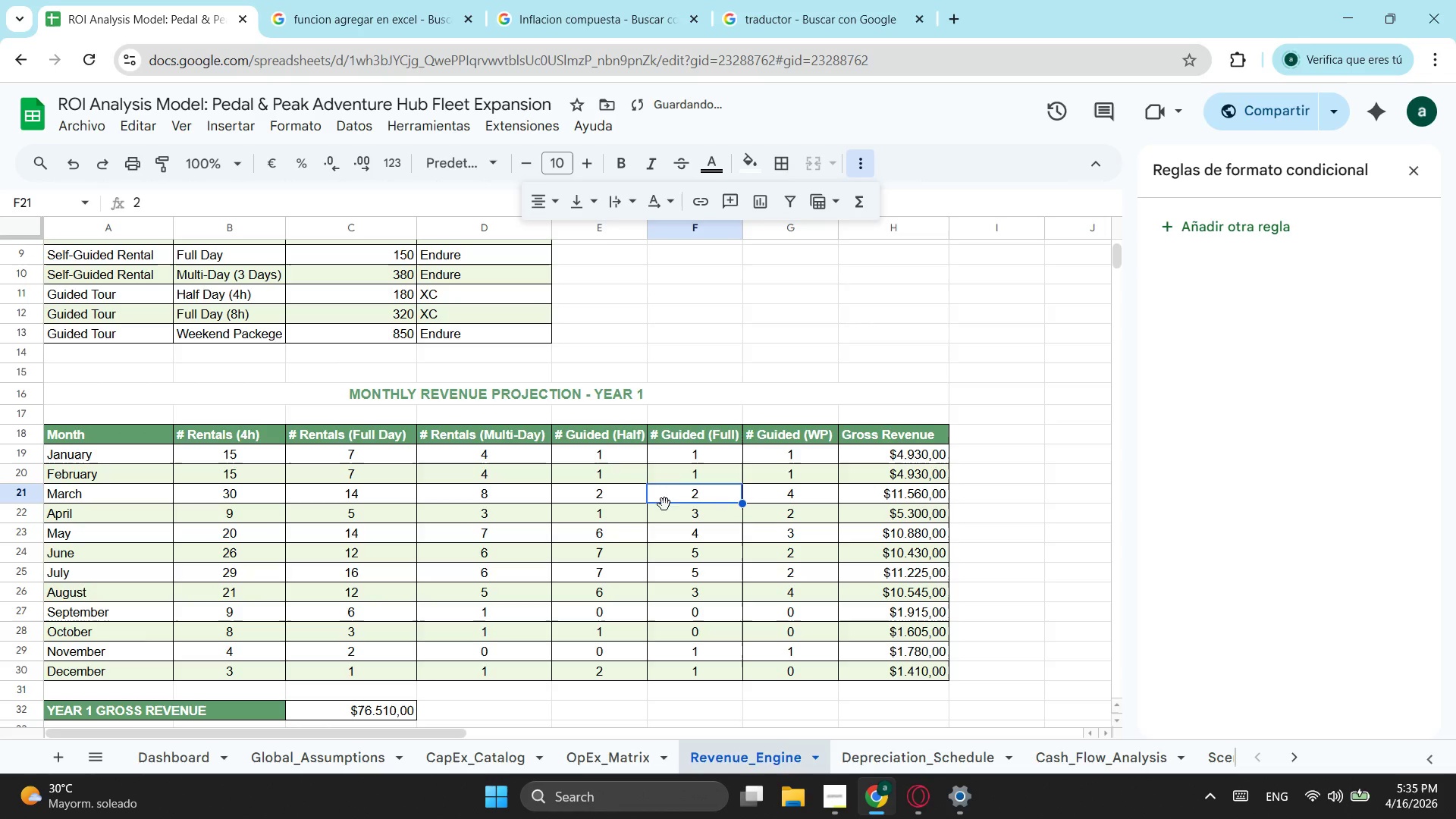 
key(3)
 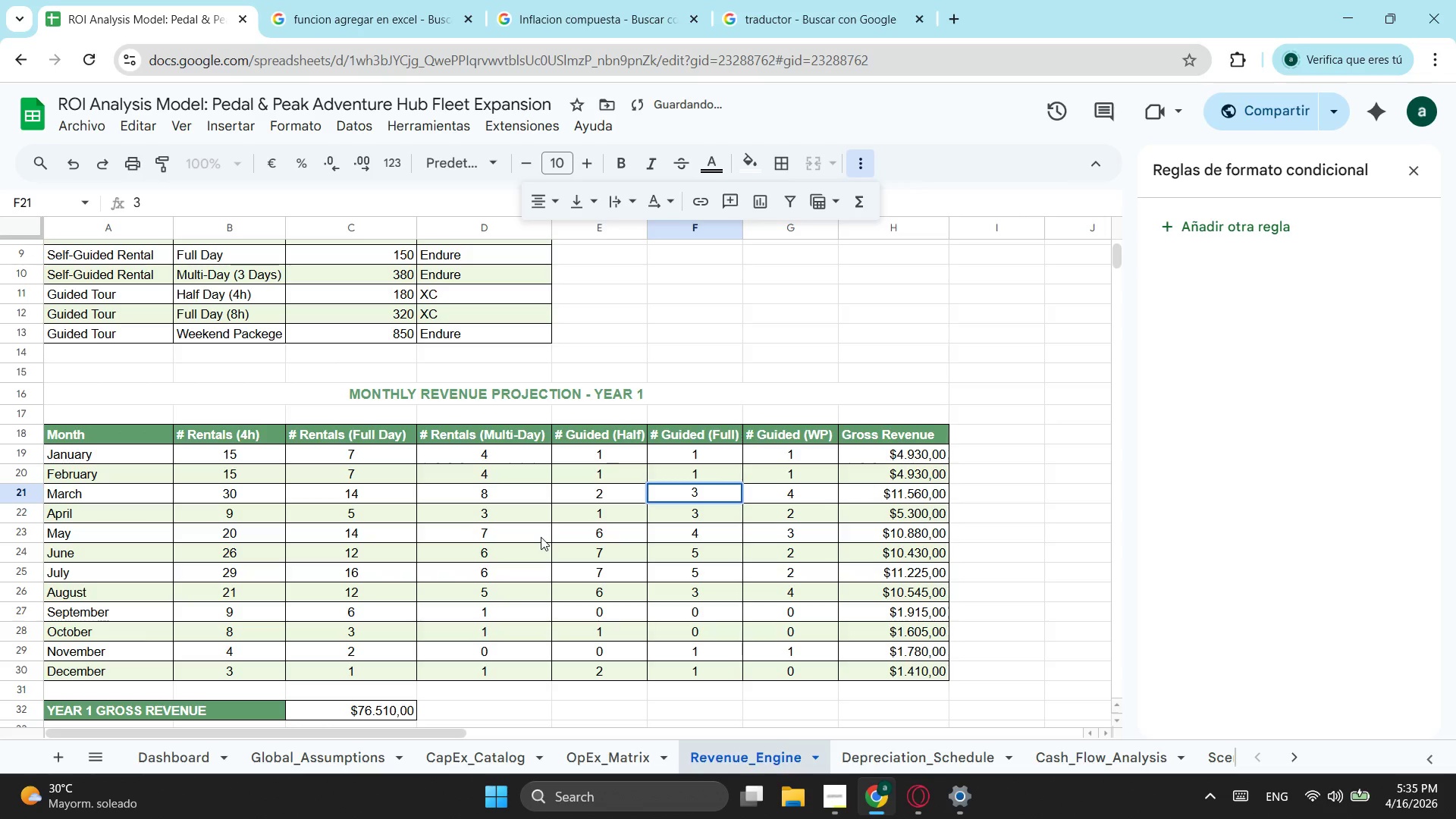 
left_click([541, 537])
 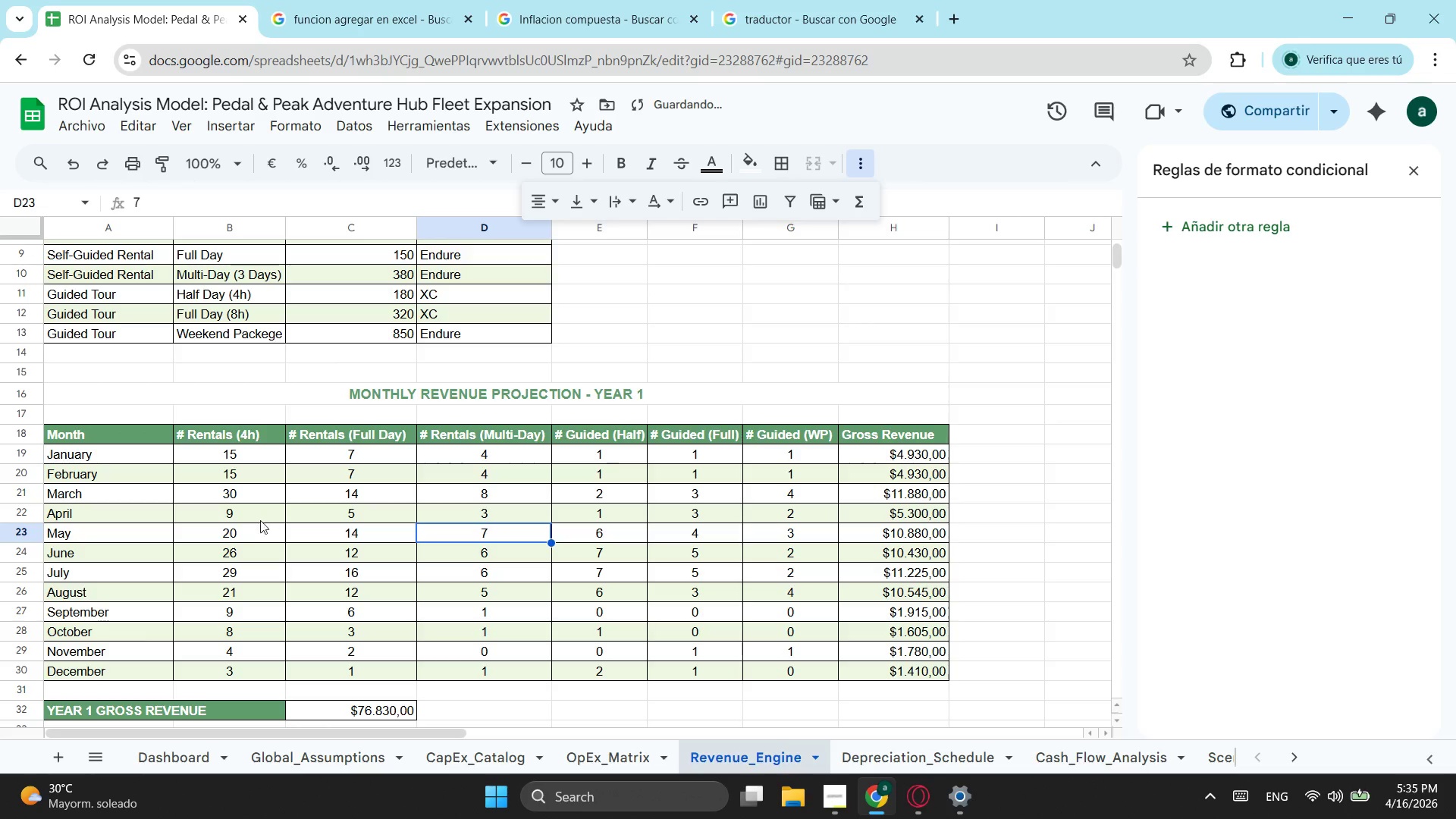 
left_click([252, 519])
 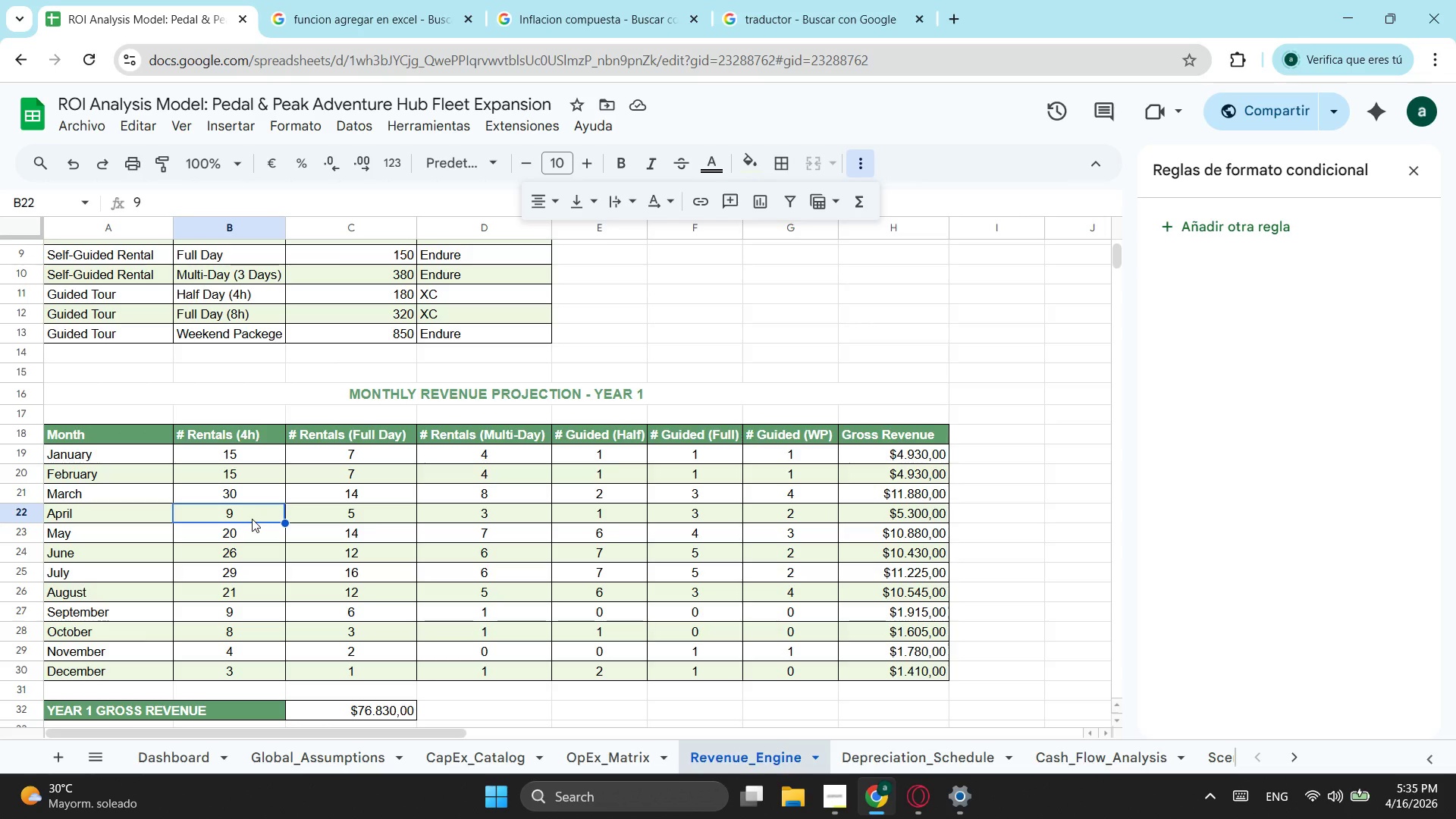 
wait(7.8)
 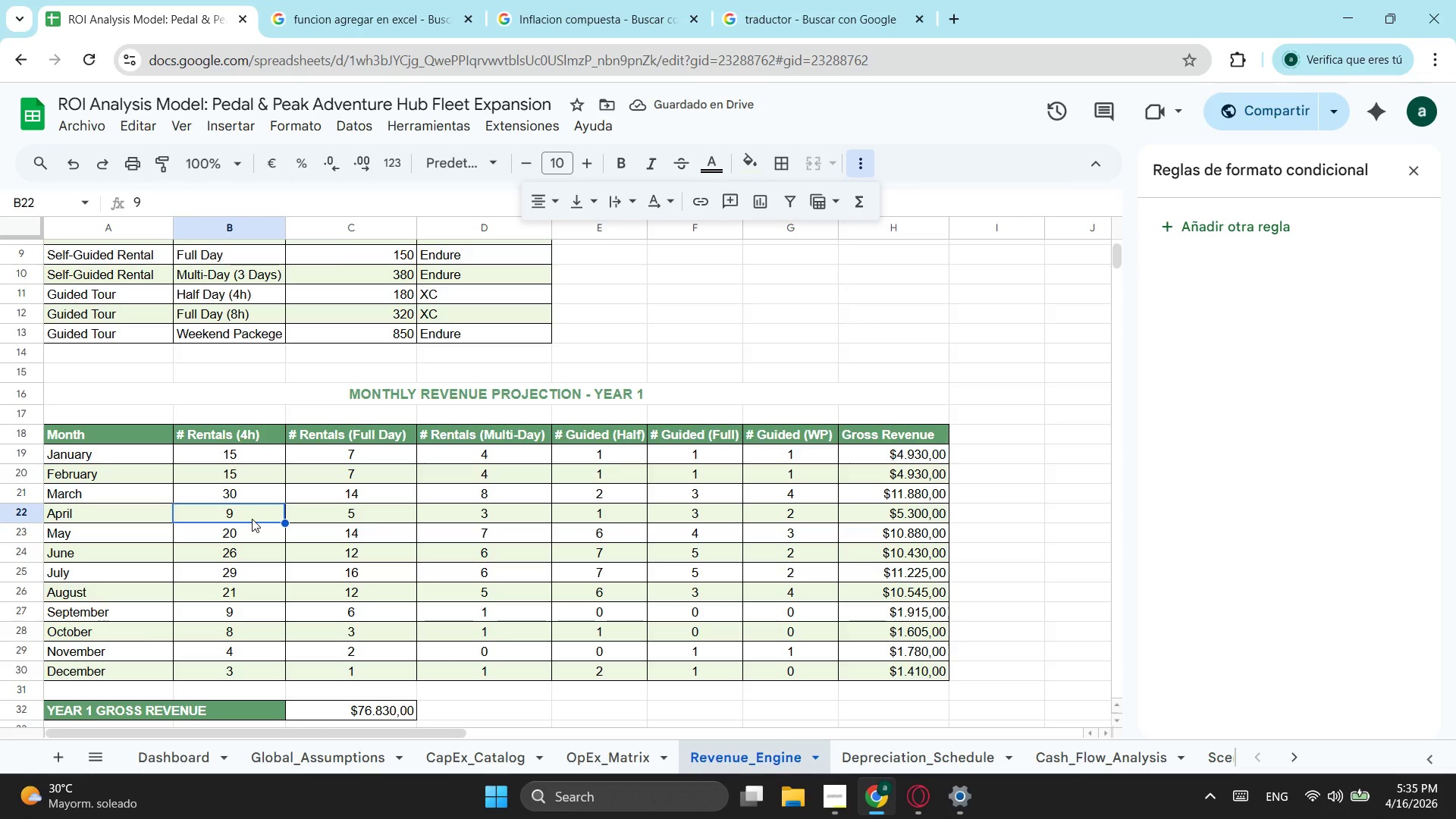 
left_click_drag(start_coordinate=[261, 497], to_coordinate=[771, 488])
 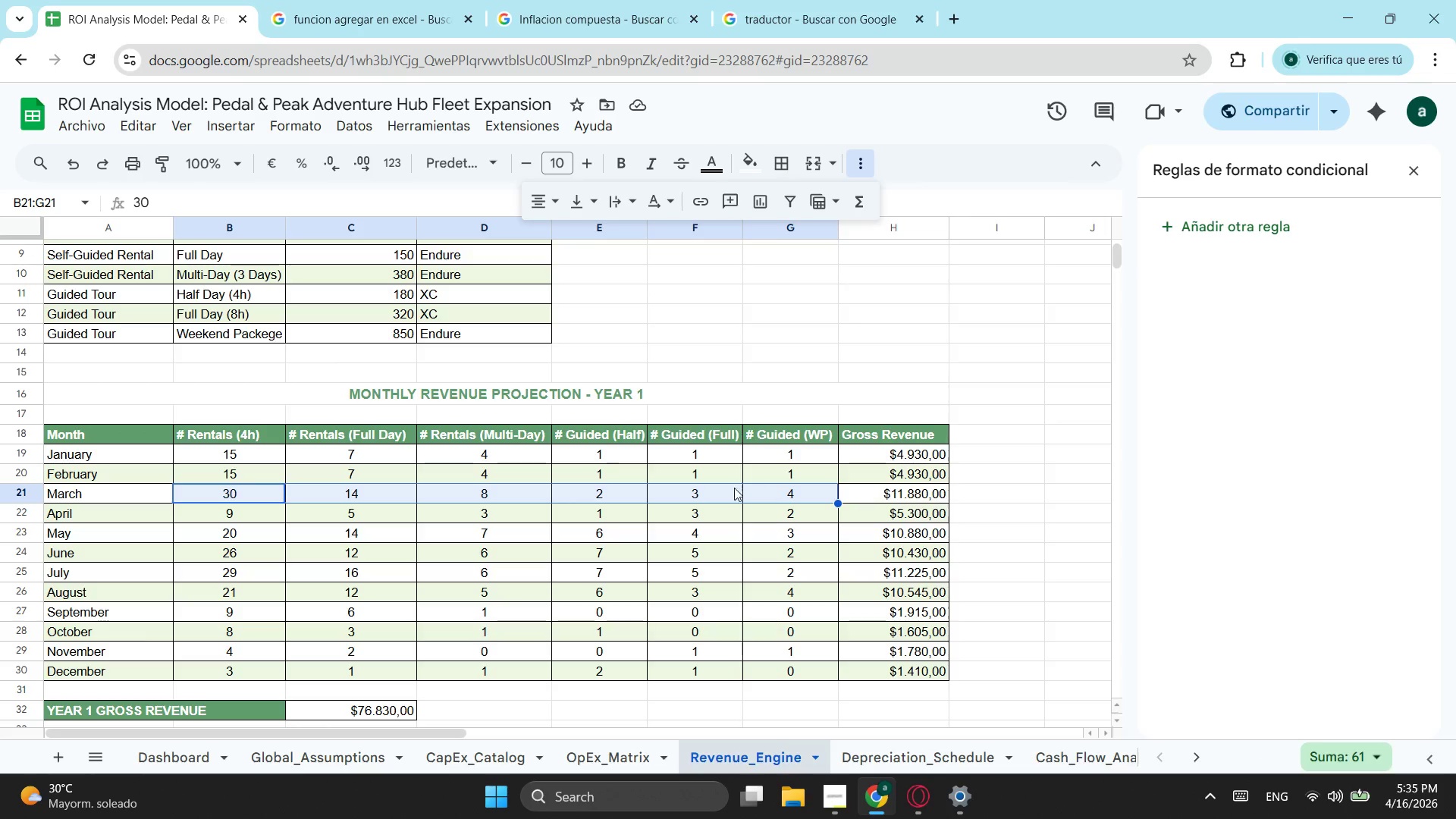 
key(Control+ControlLeft)
 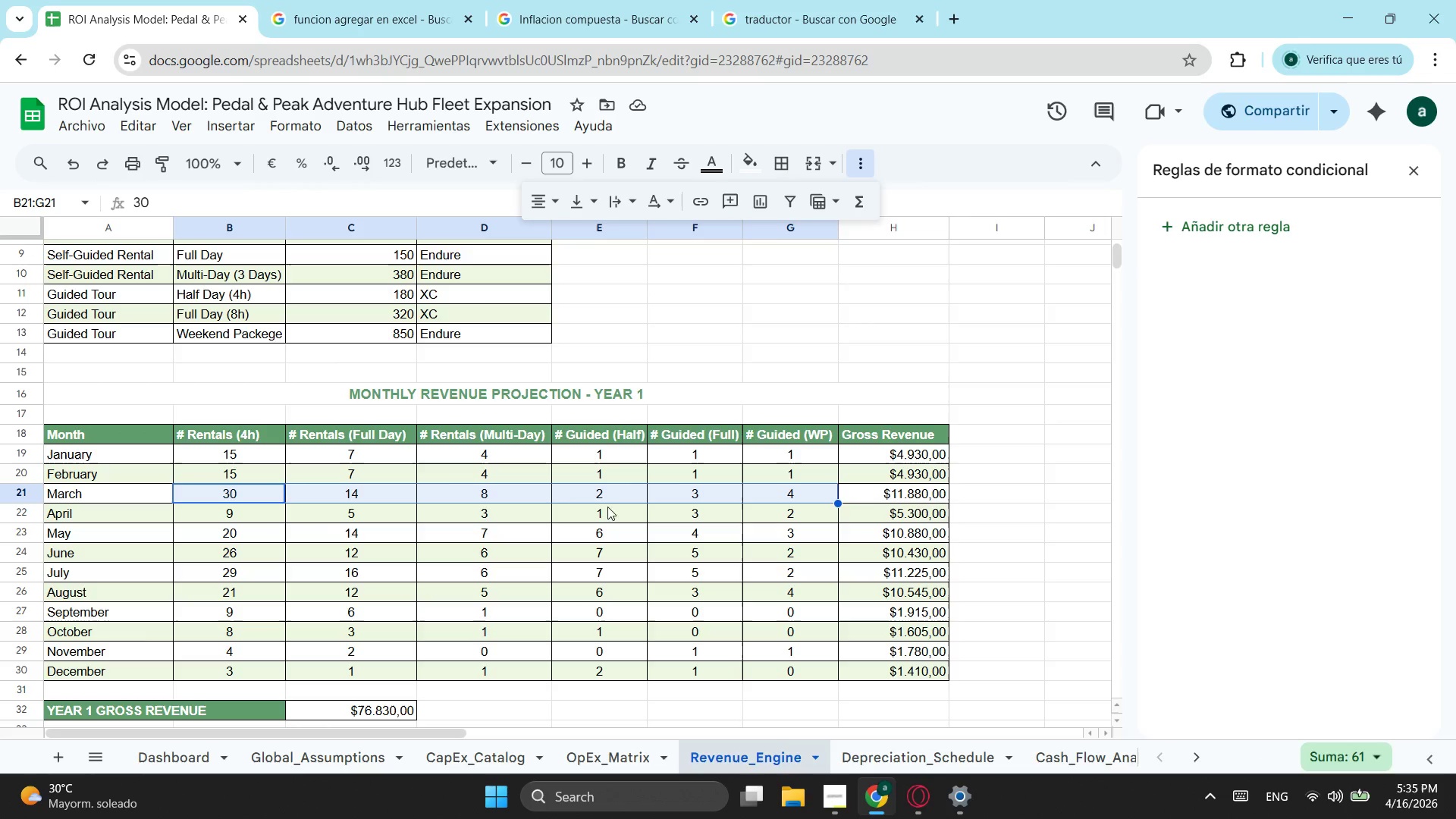 
key(Control+C)
 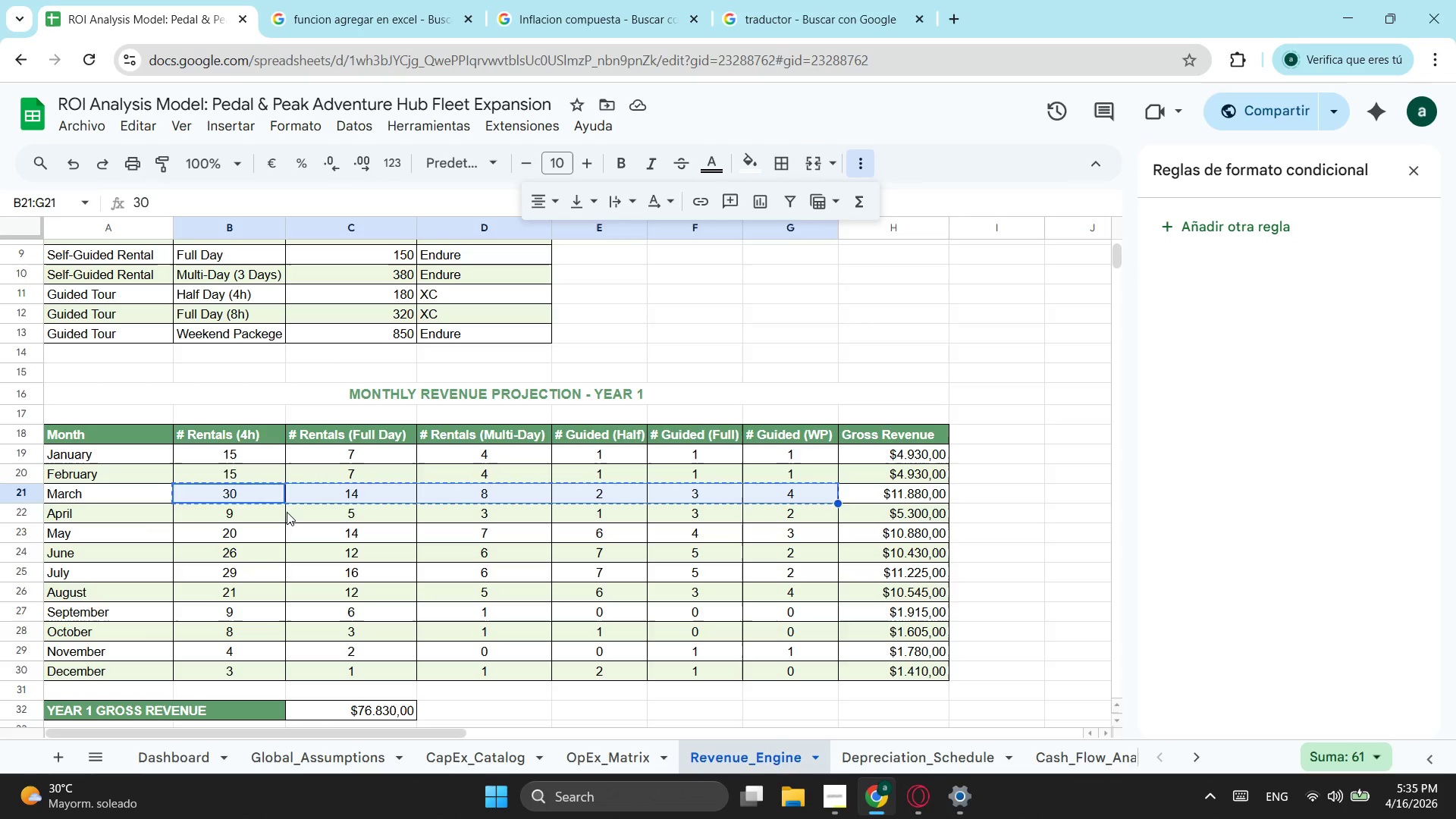 
left_click([287, 512])
 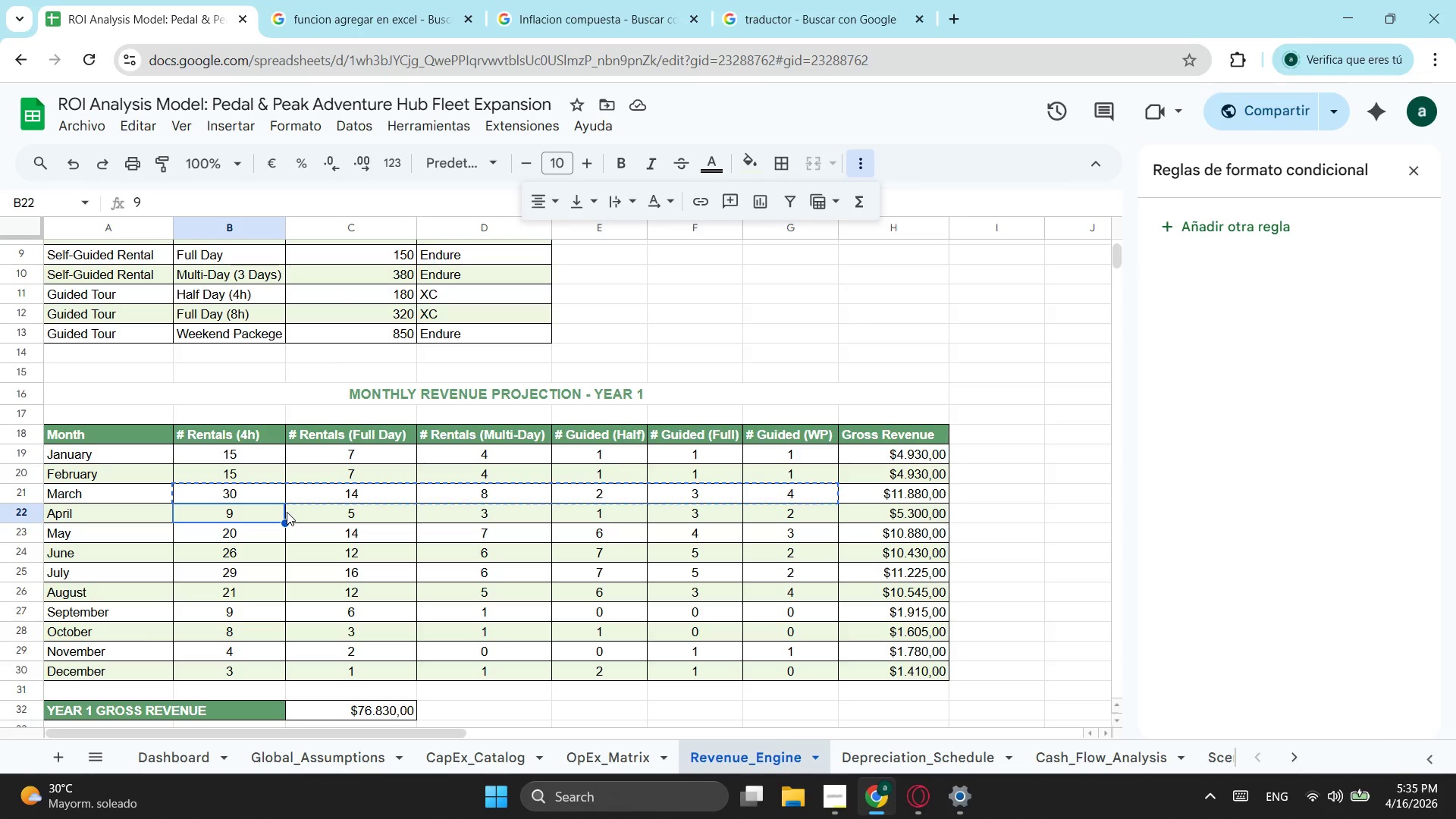 
key(Control+ControlLeft)
 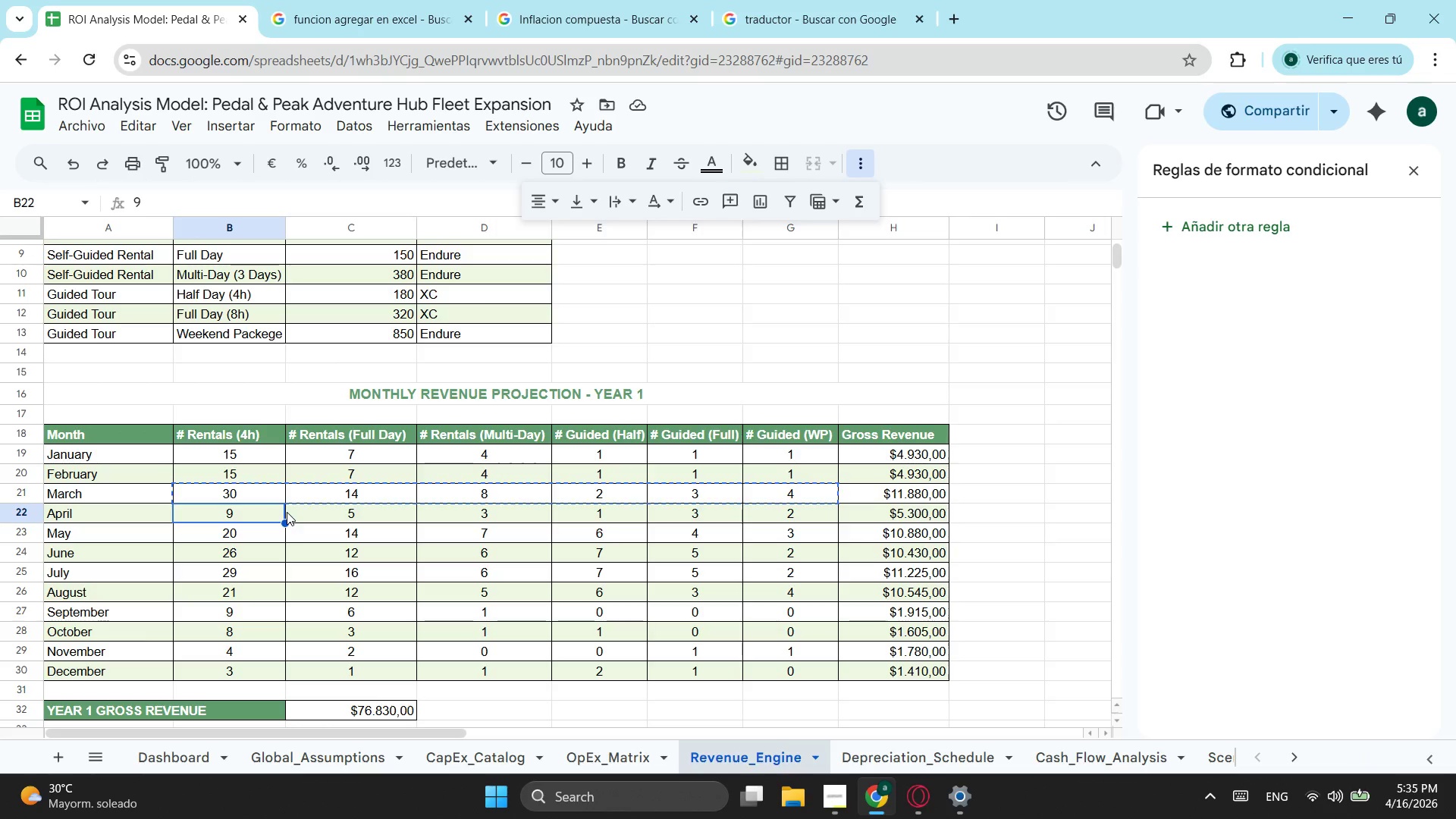 
key(Control+V)
 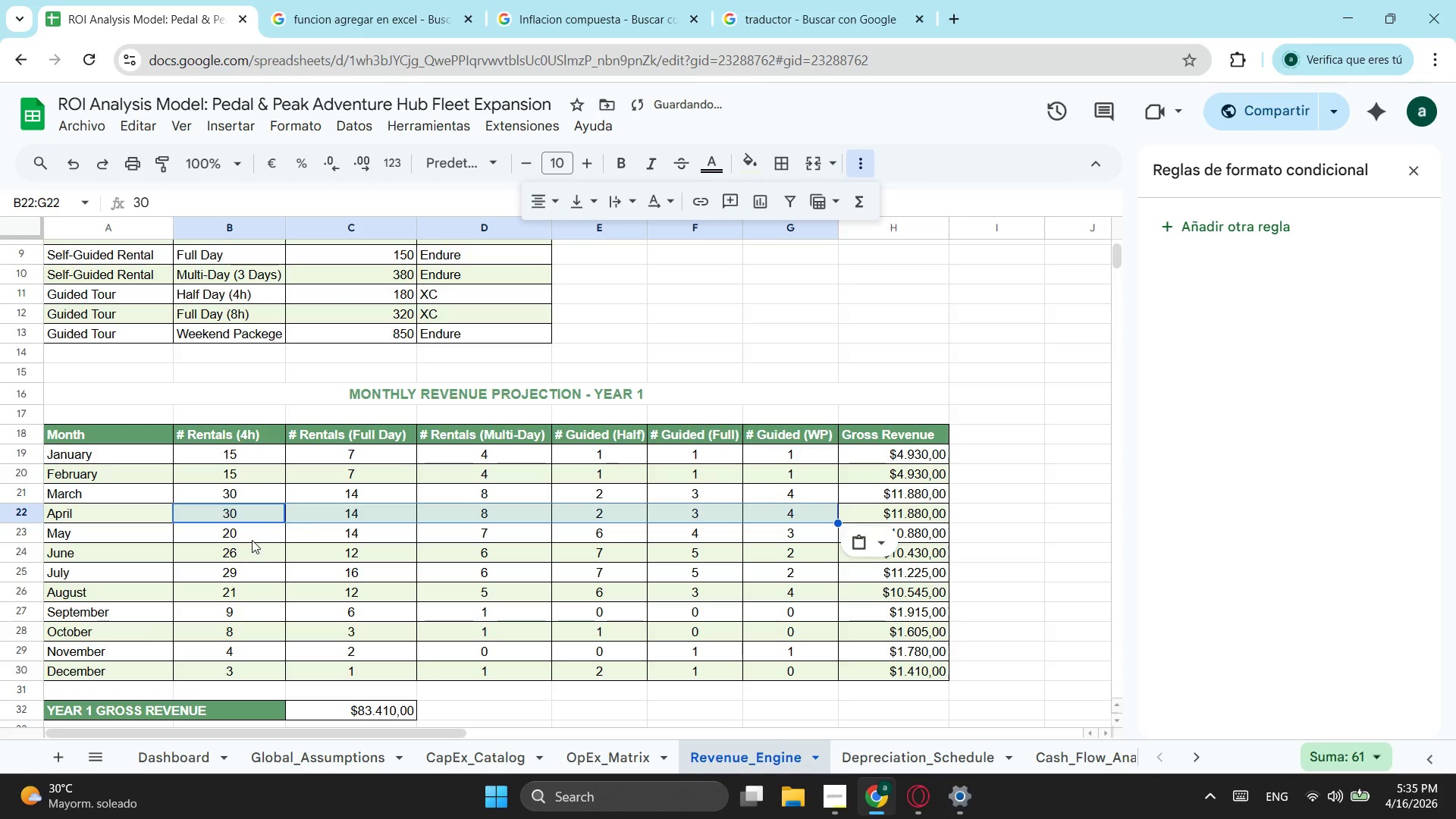 
left_click([252, 540])
 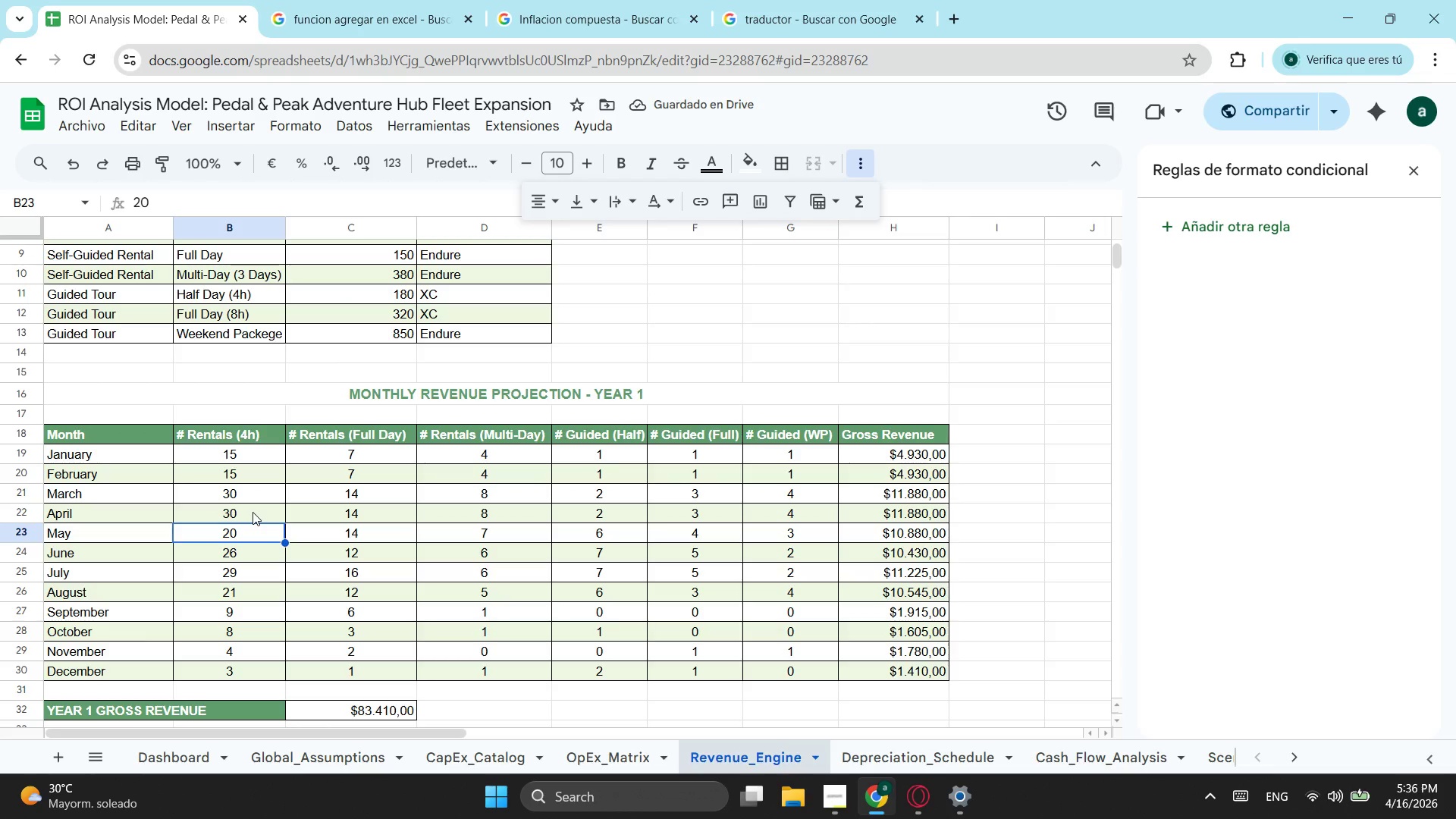 
type(50)
key(Tab)
type(2)
key(Backspace)
type(30)
key(Tab)
 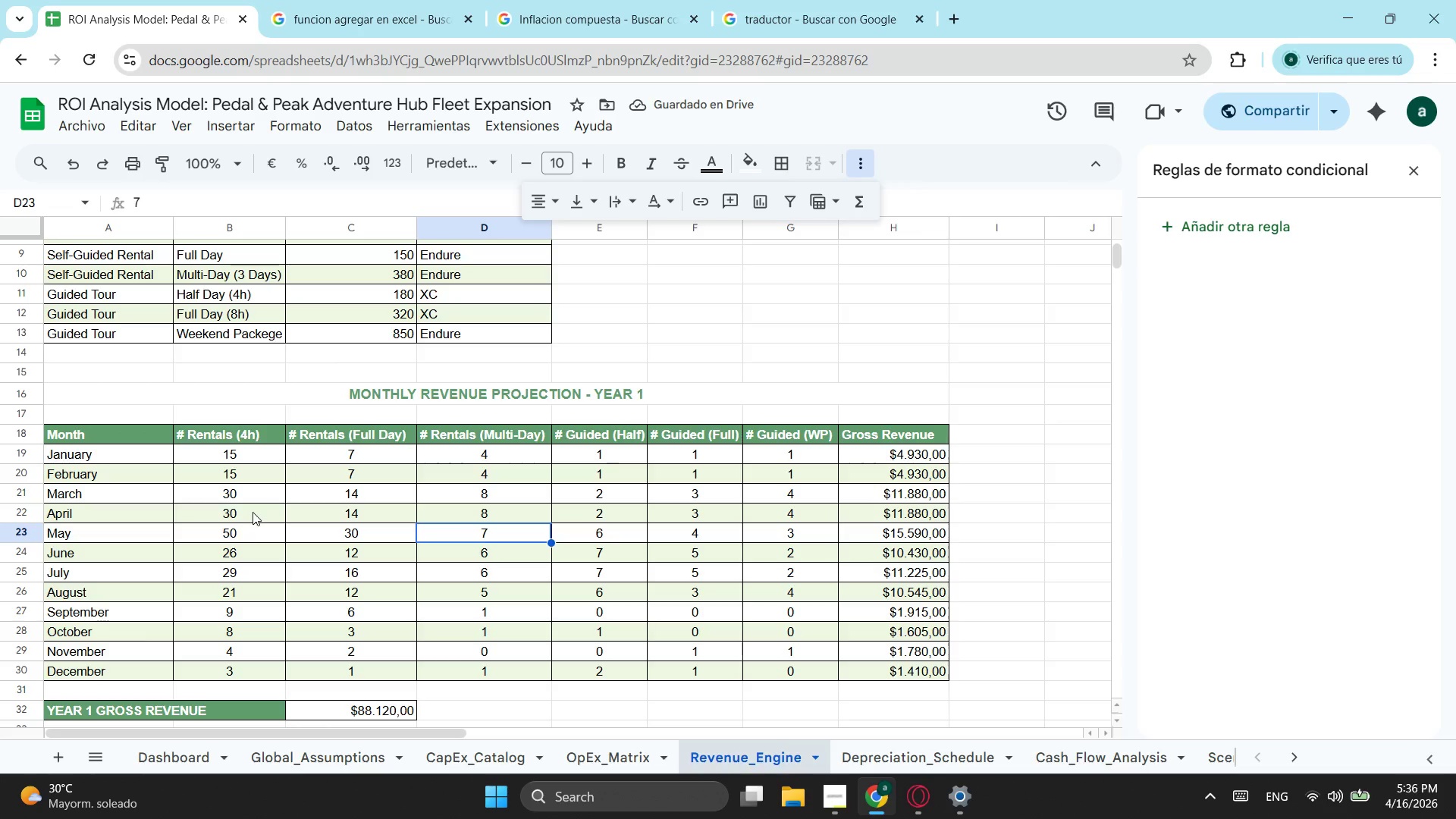 
wait(8.5)
 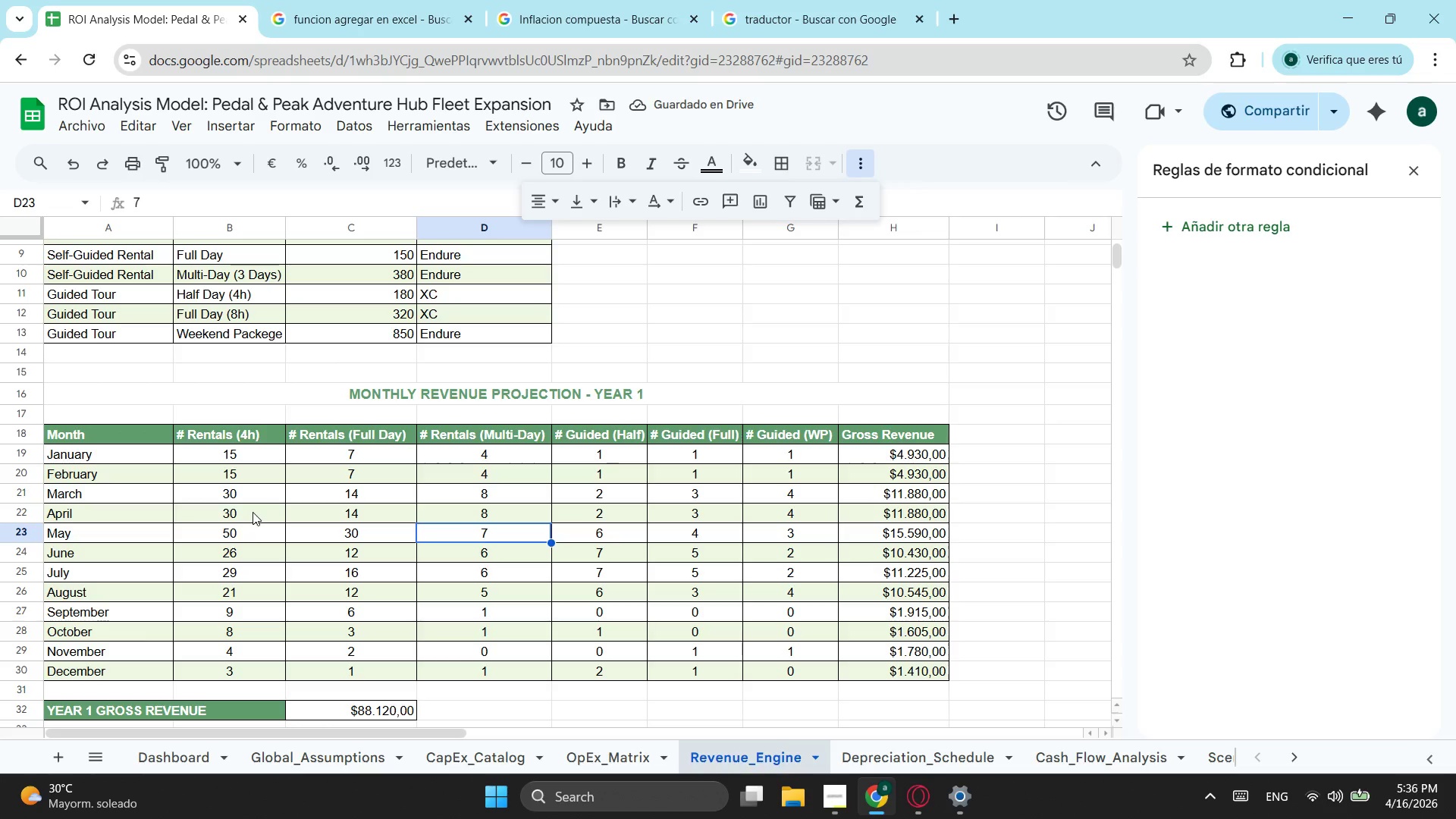 
type(20)
key(Tab)
 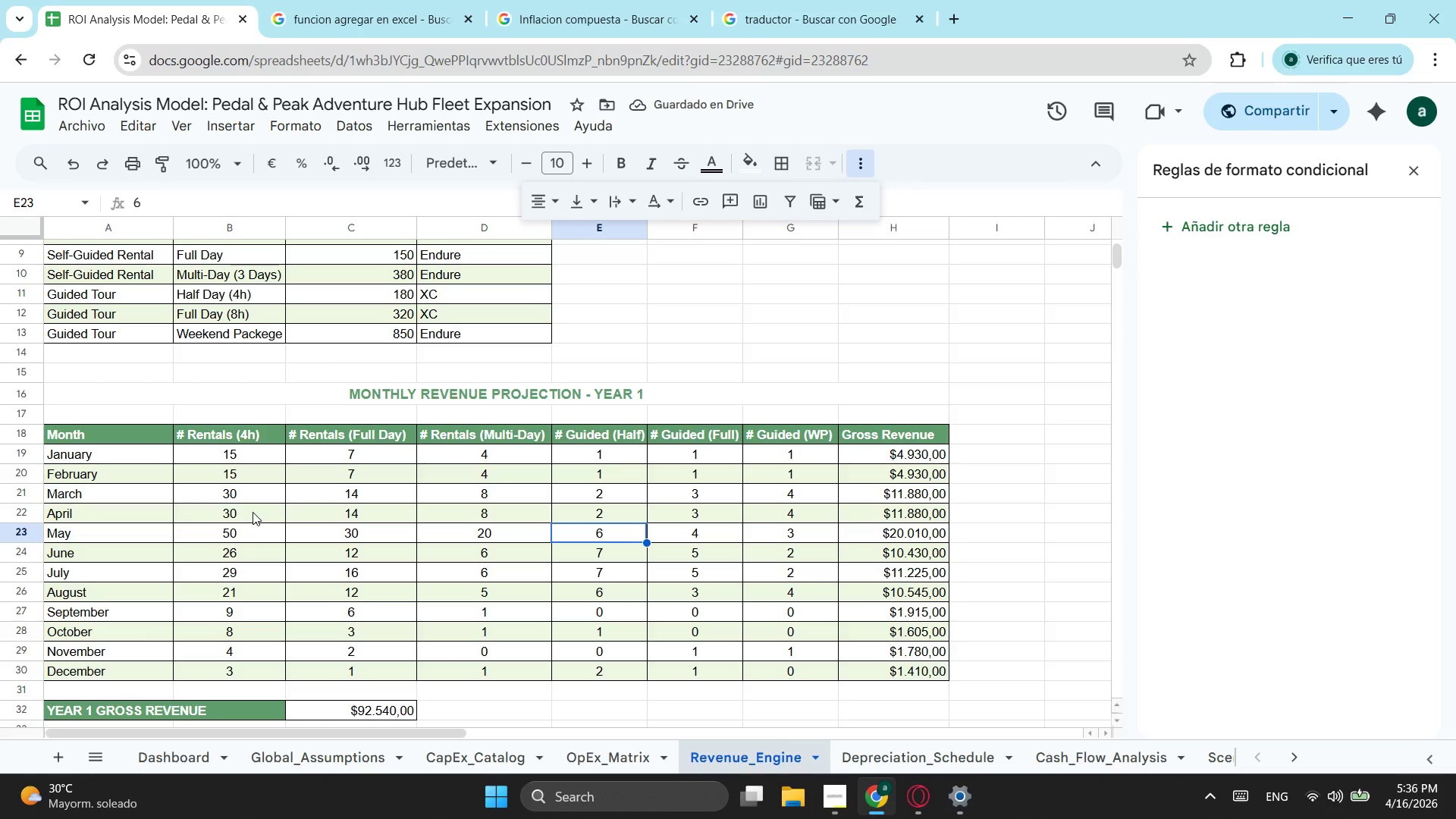 
wait(6.73)
 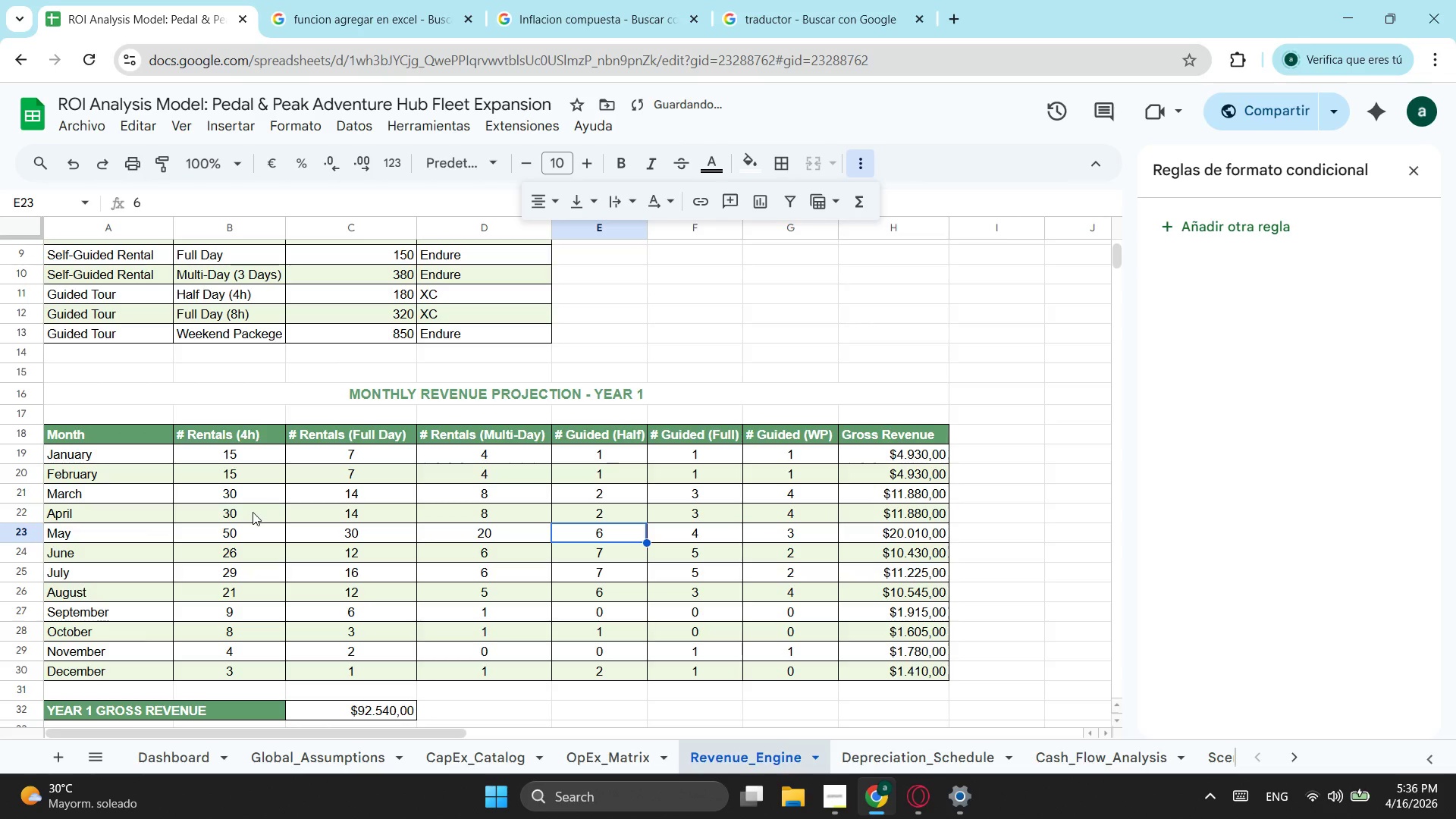 
key(Tab)
 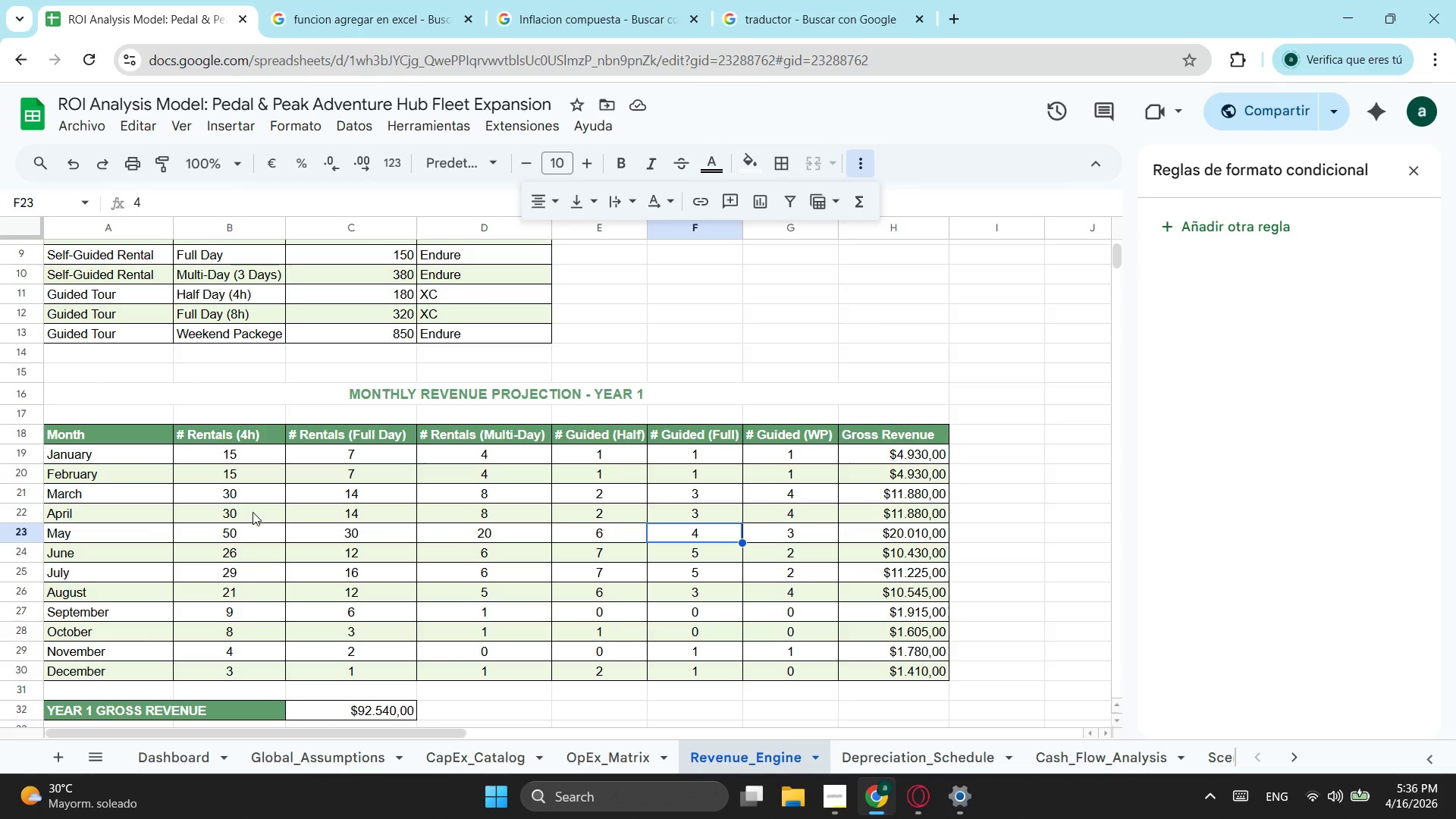 
key(6)
 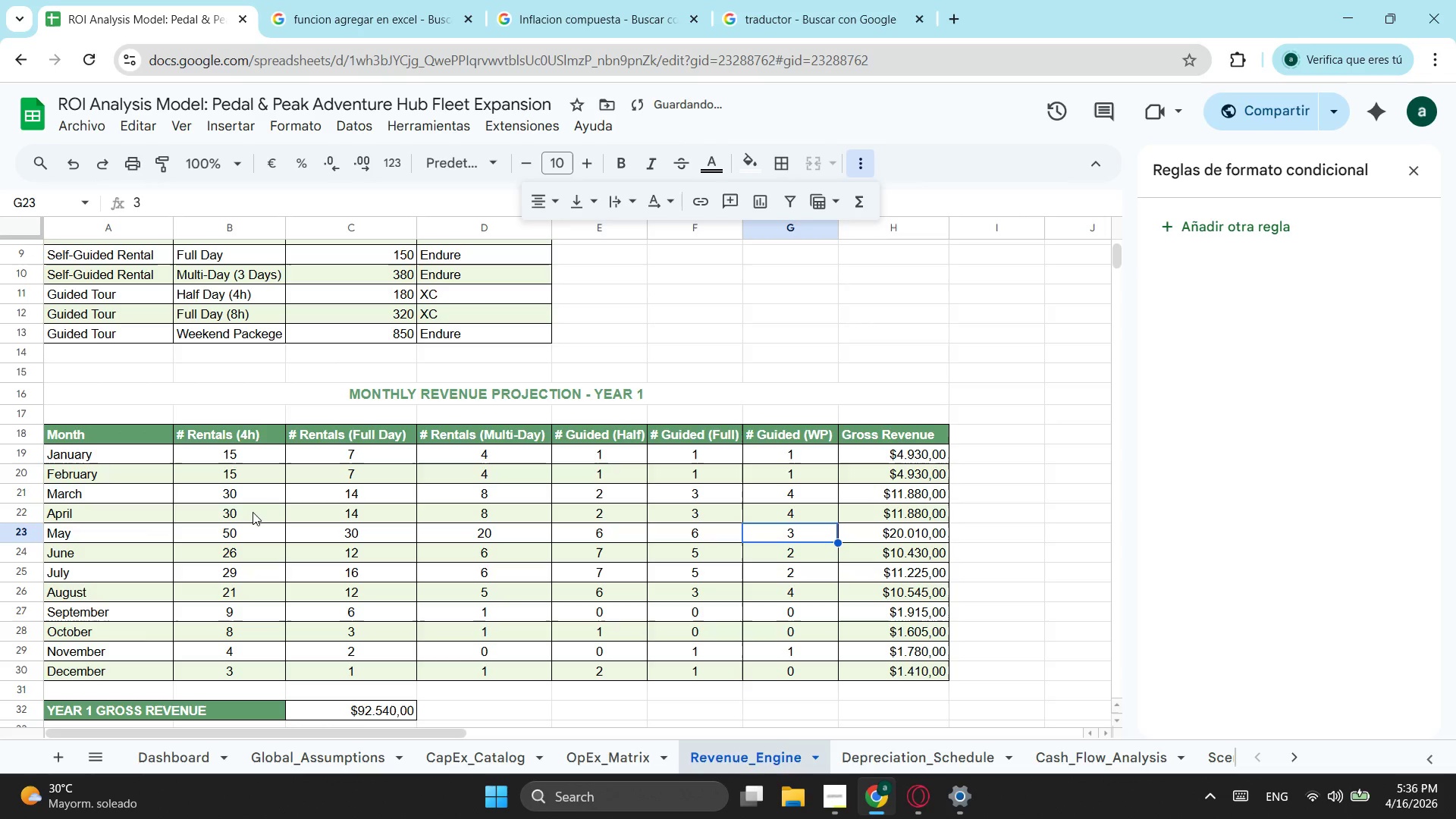 
key(Tab)
 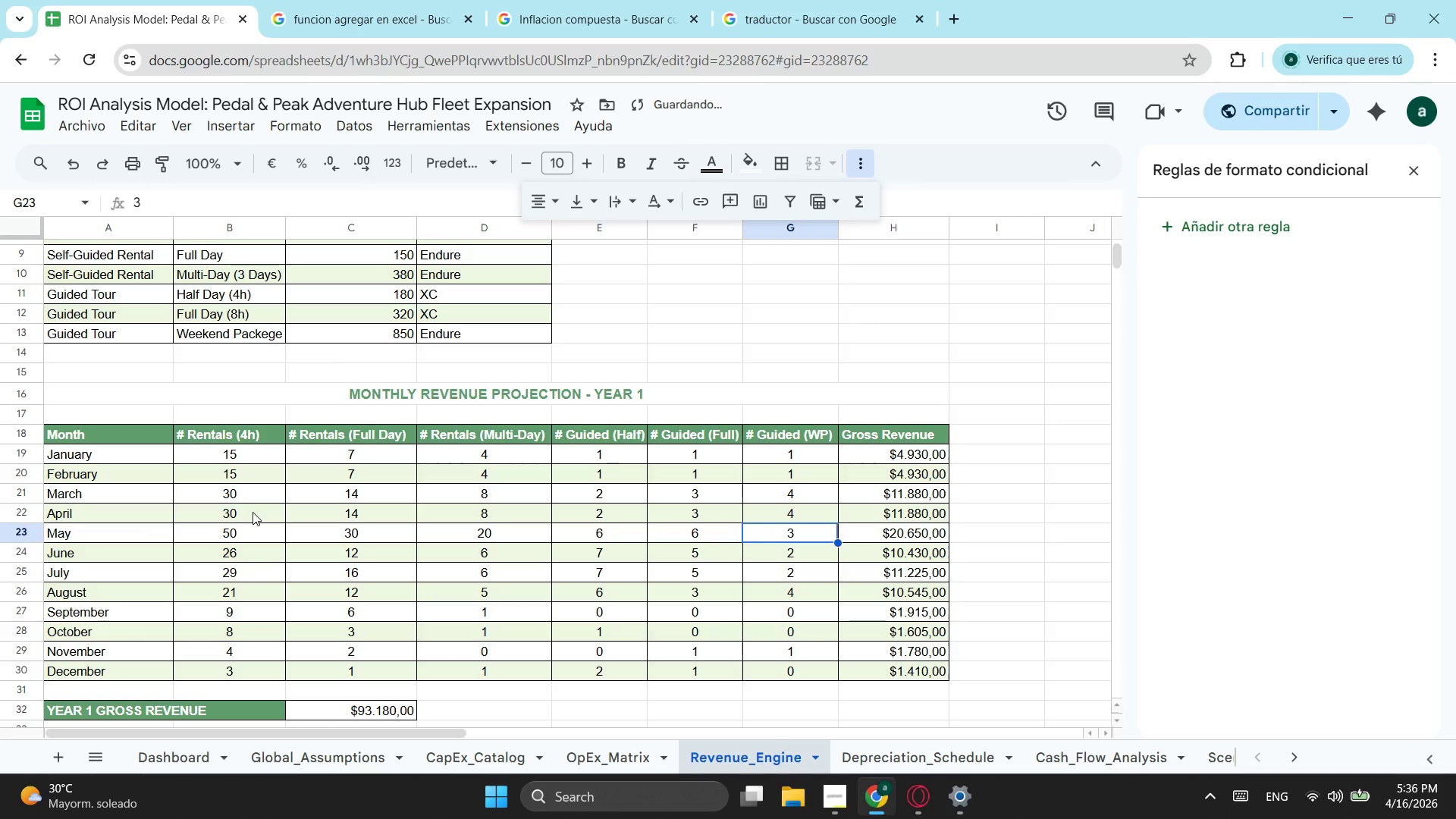 
key(6)
 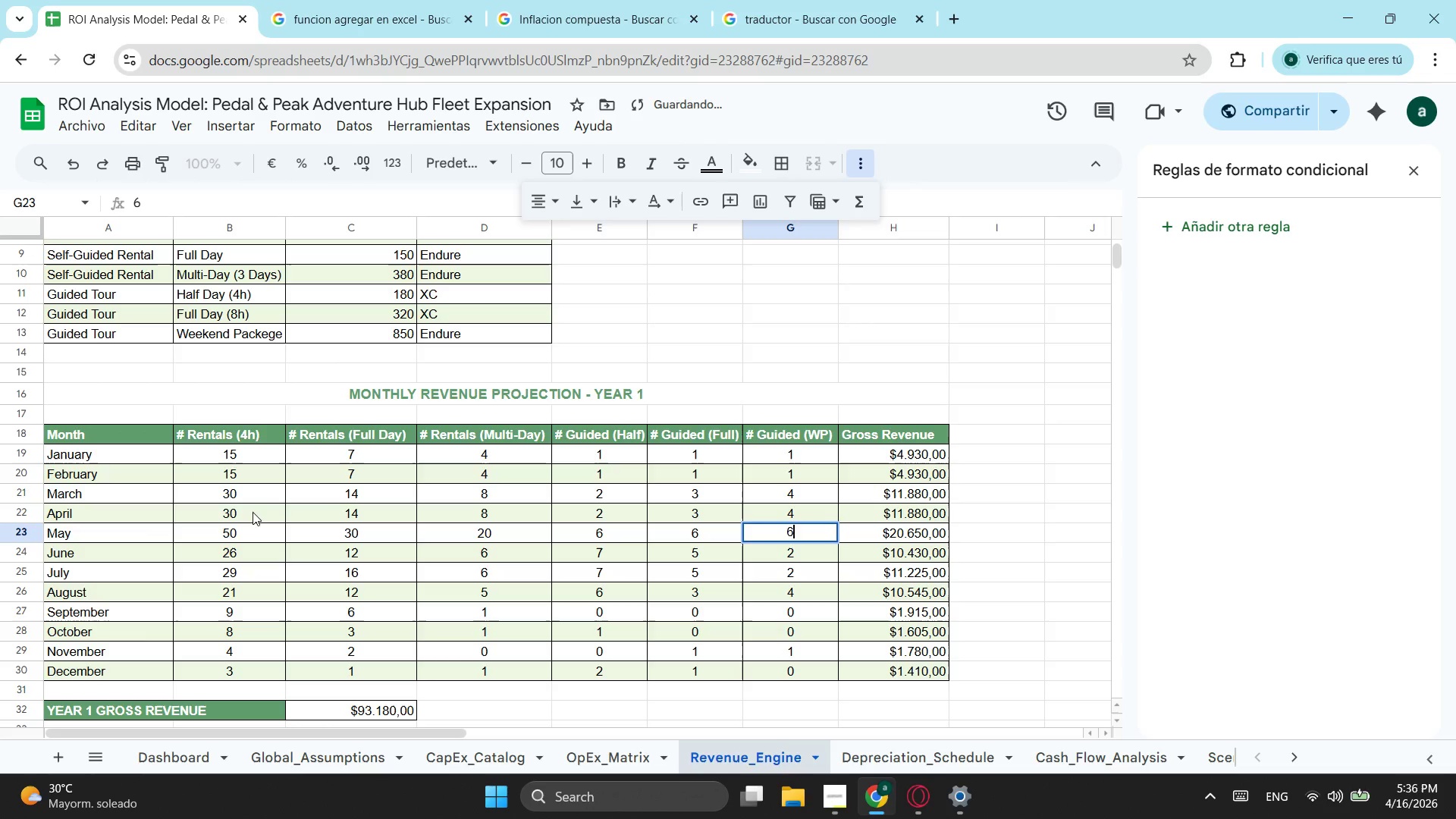 
left_click([248, 538])
 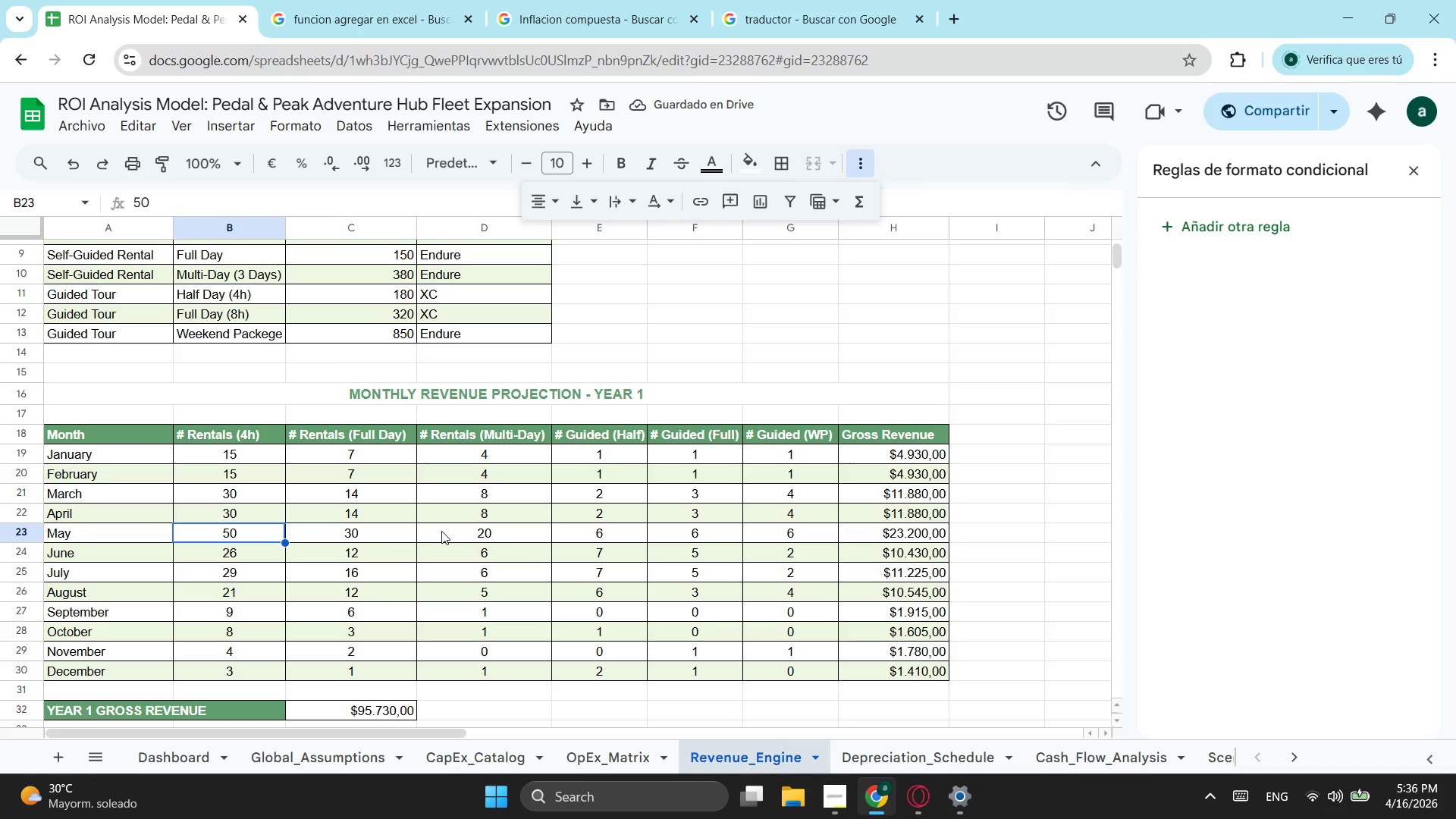 
left_click_drag(start_coordinate=[587, 560], to_coordinate=[598, 559])
 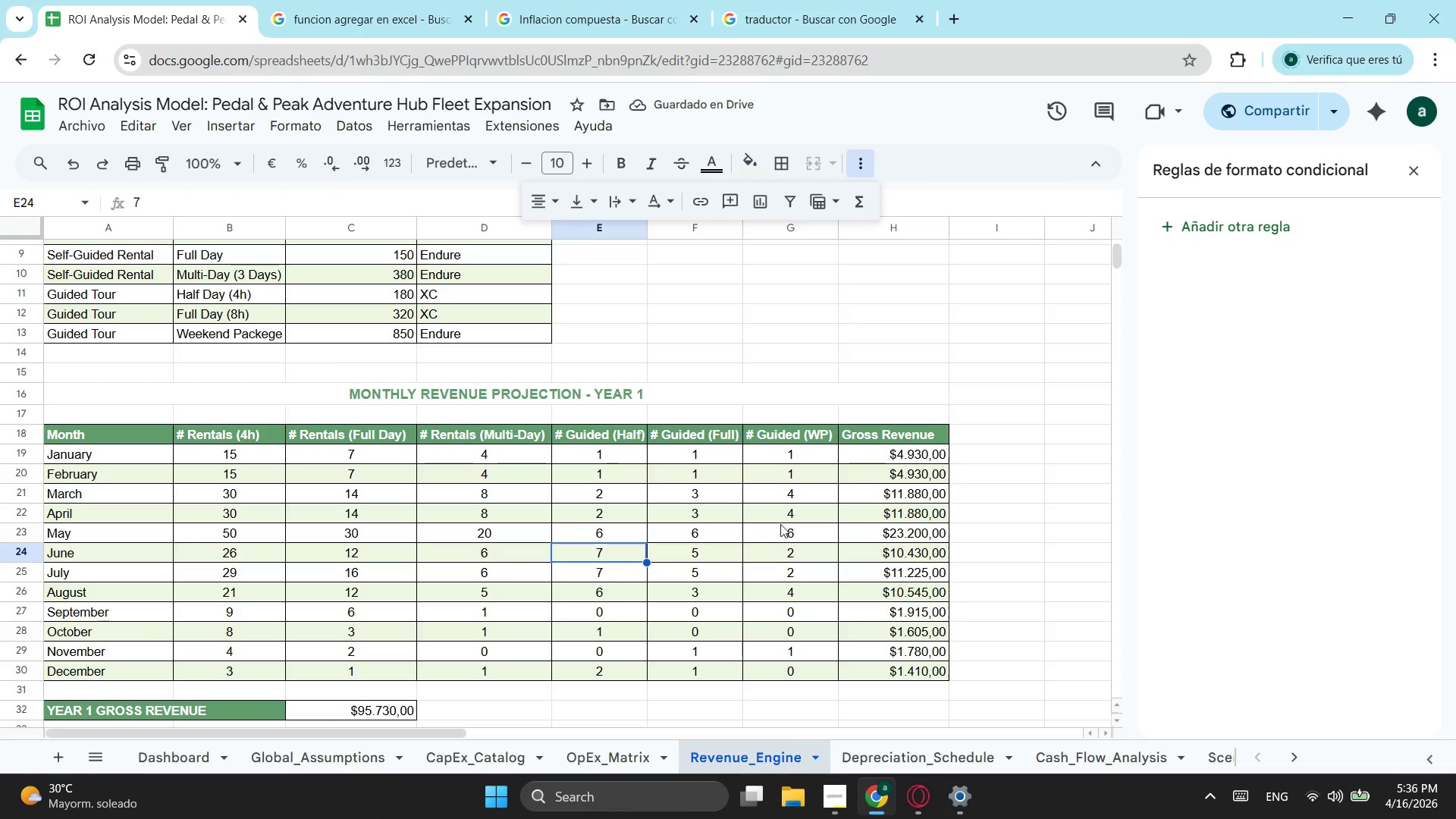 
left_click_drag(start_coordinate=[784, 526], to_coordinate=[256, 536])
 